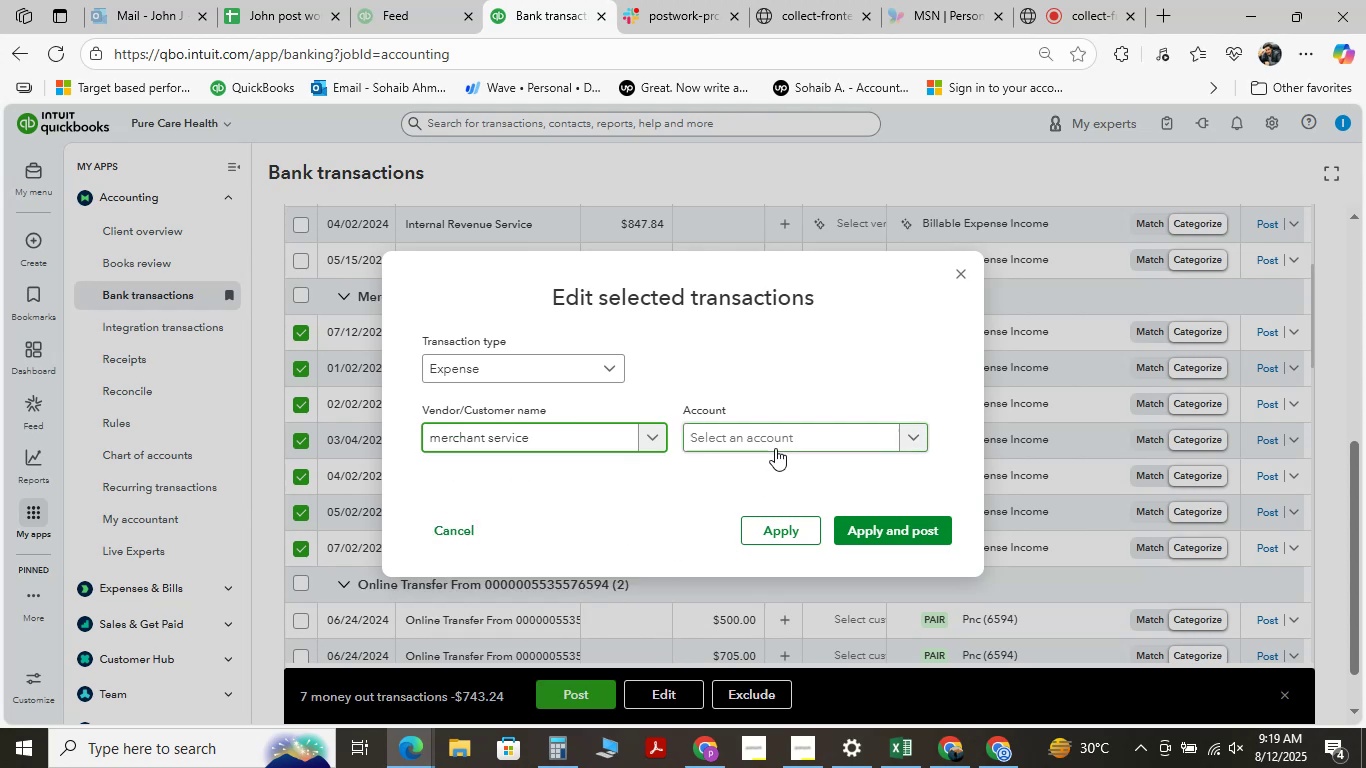 
left_click([778, 435])
 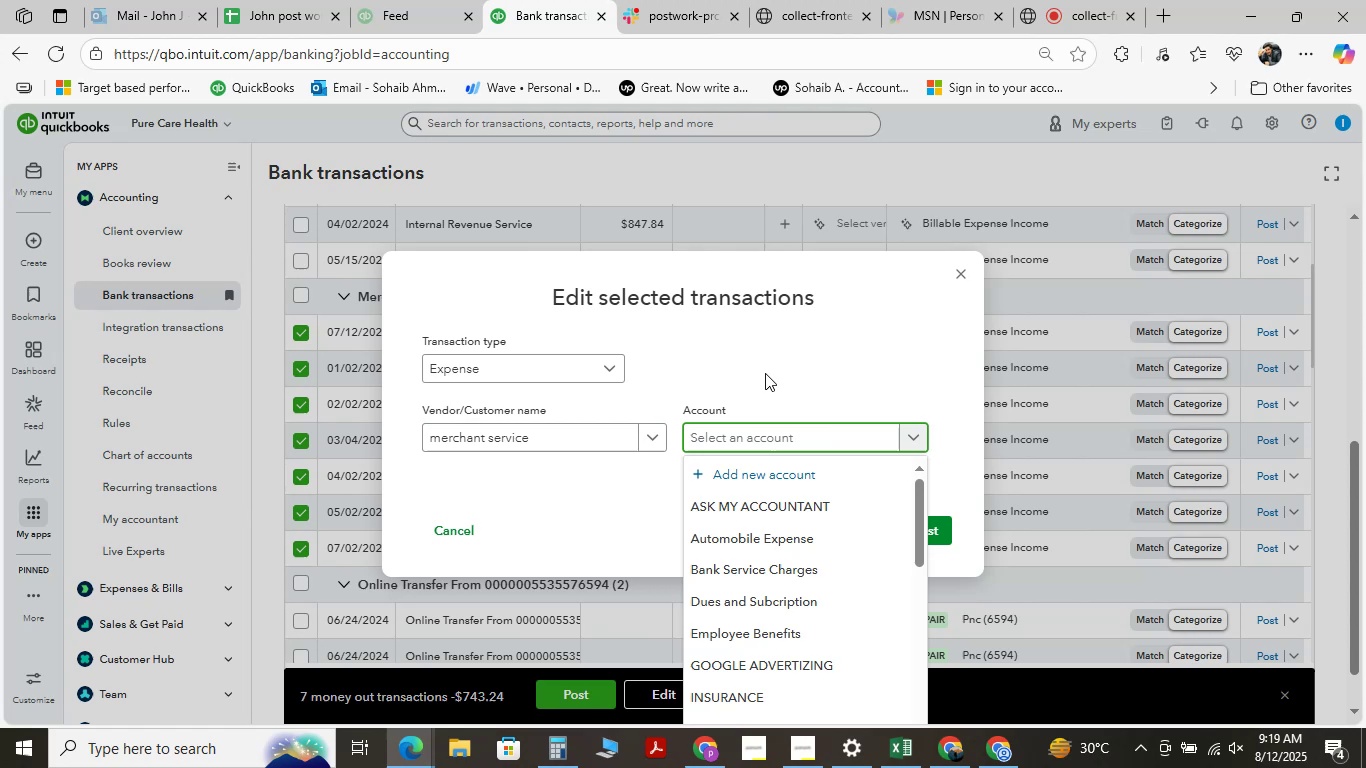 
type(servi)
 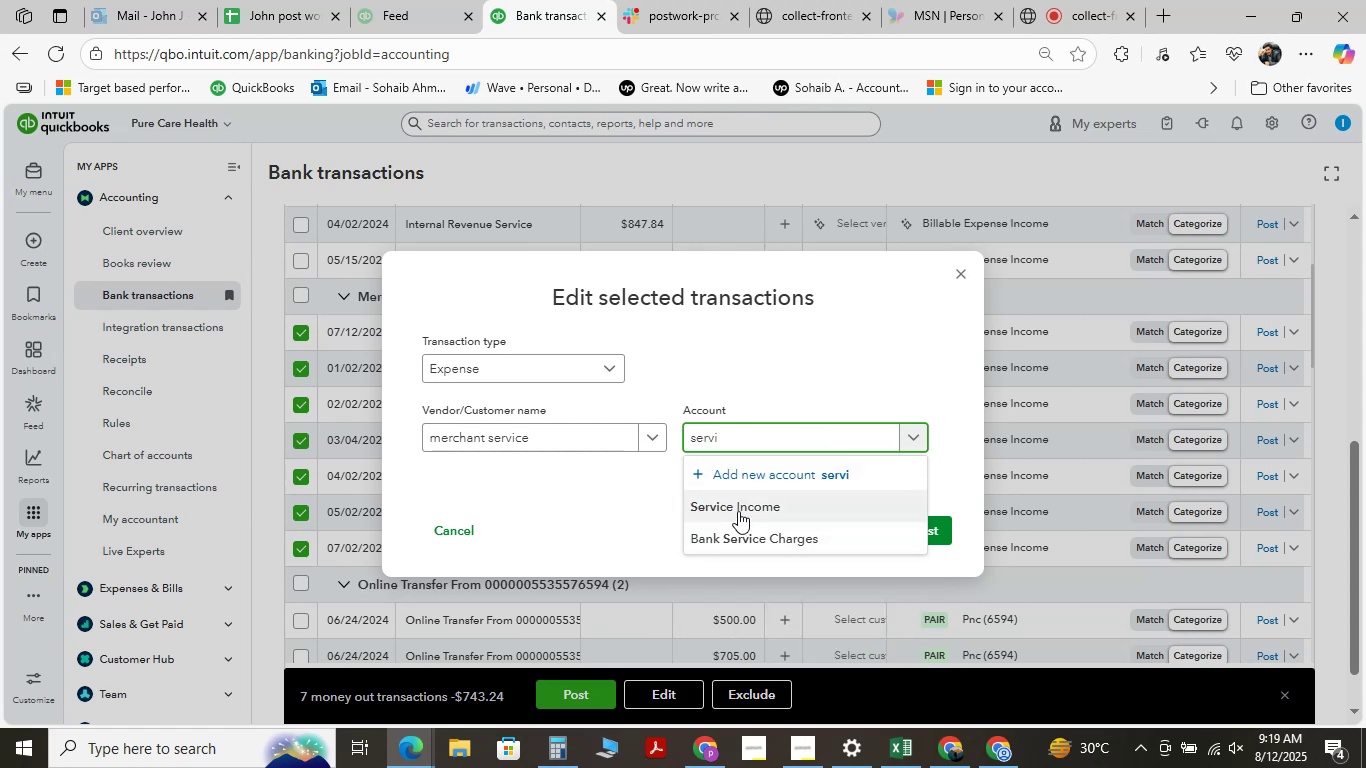 
left_click_drag(start_coordinate=[745, 505], to_coordinate=[750, 503])
 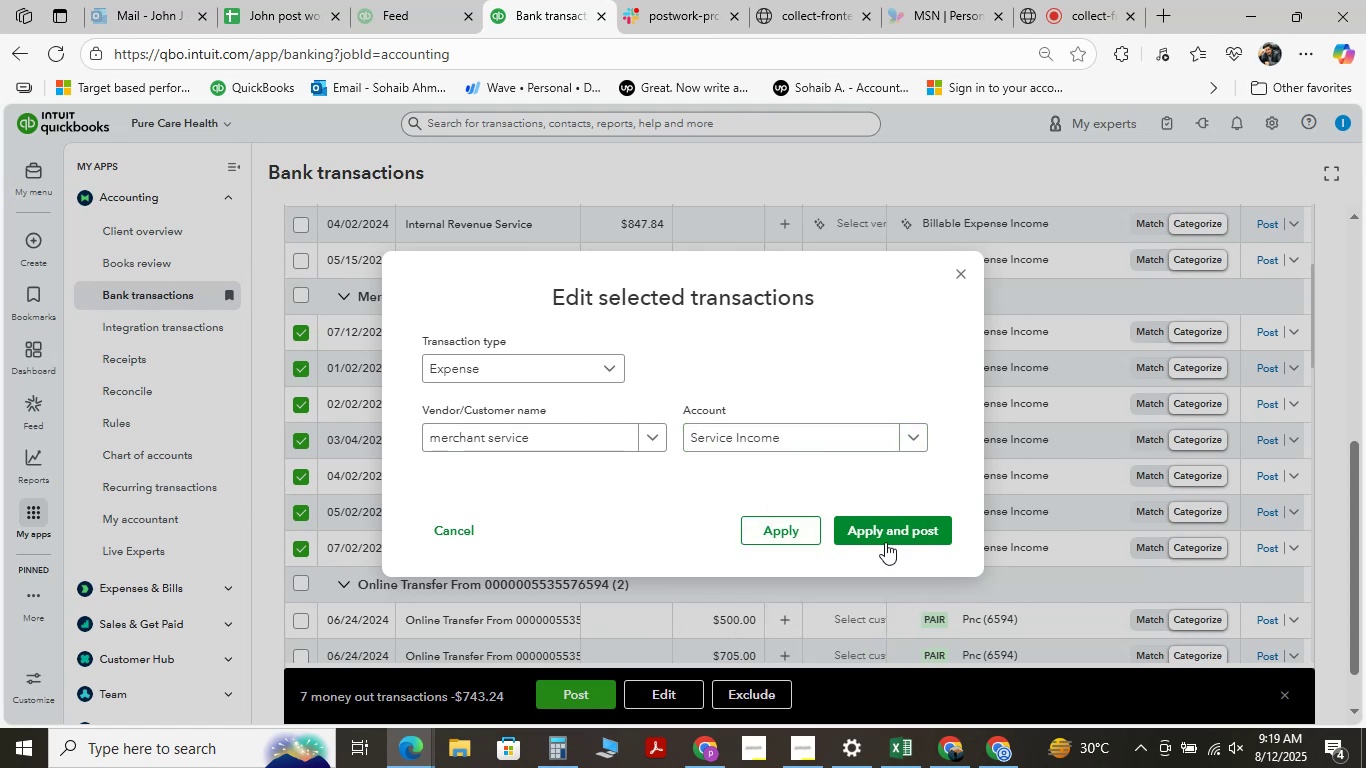 
left_click([881, 532])
 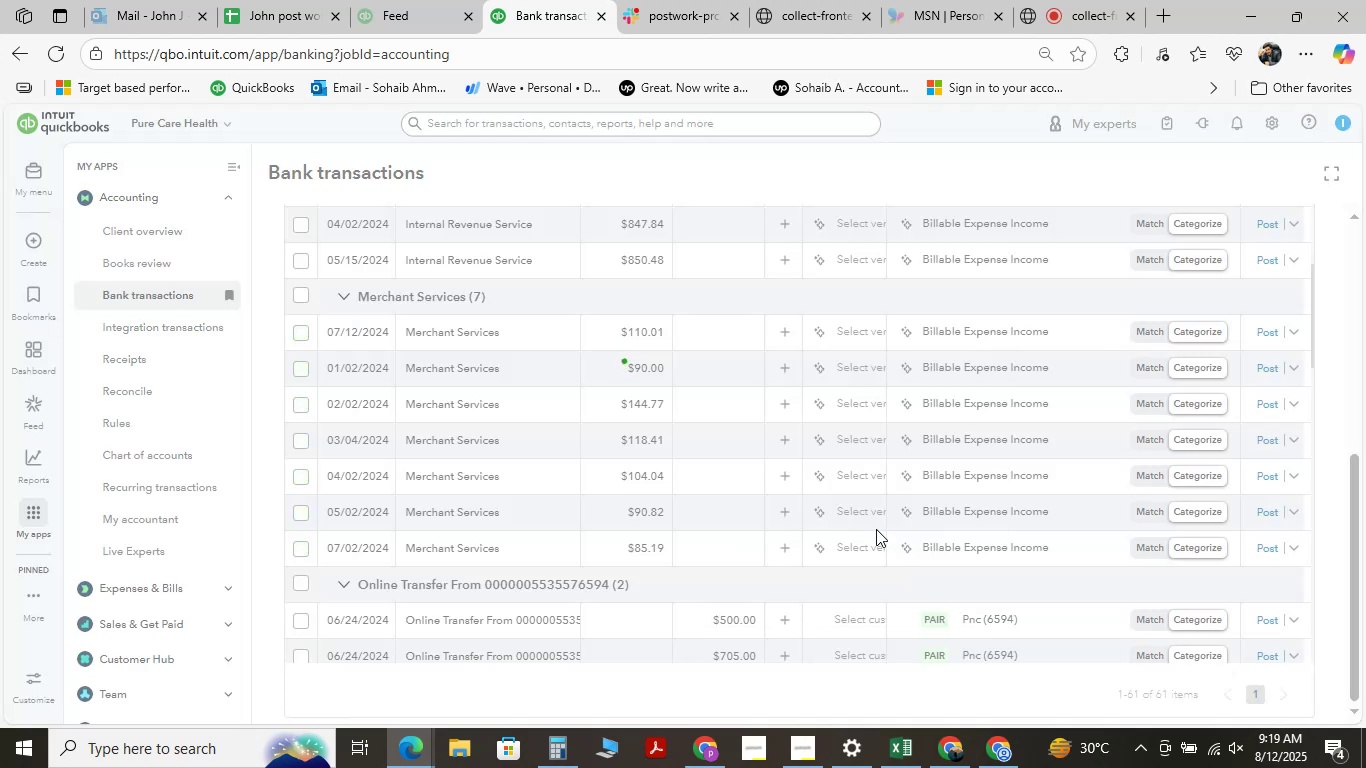 
mouse_move([832, 476])
 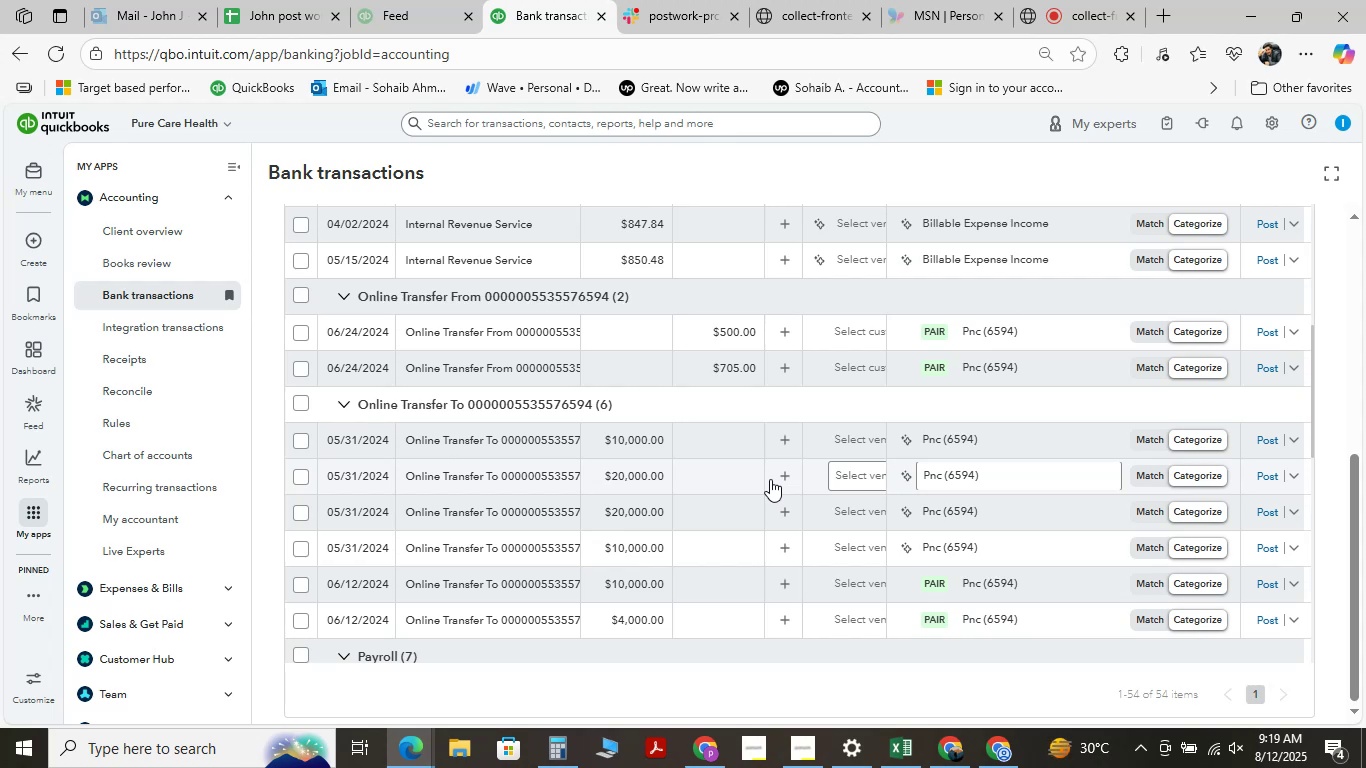 
wait(13.26)
 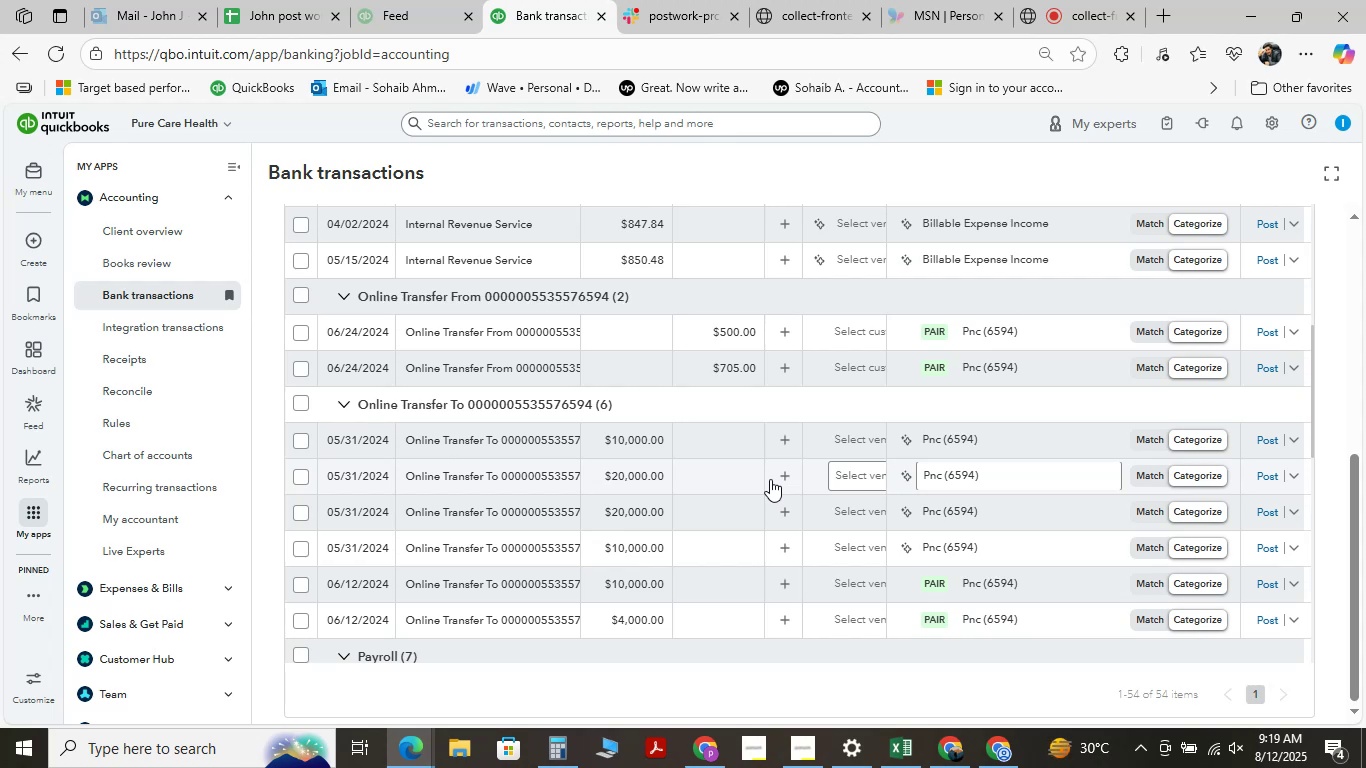 
scroll: coordinate [621, 383], scroll_direction: down, amount: 5.0
 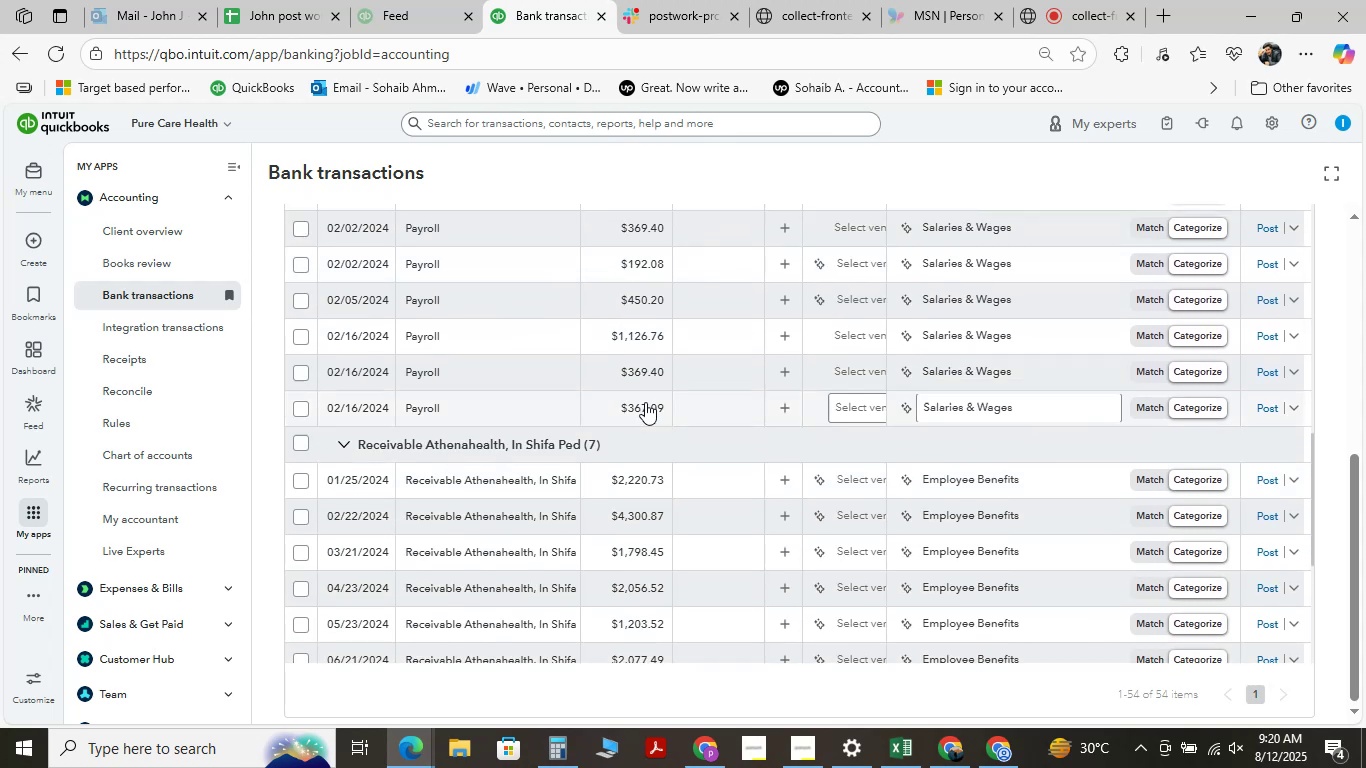 
scroll: coordinate [662, 438], scroll_direction: up, amount: 15.0
 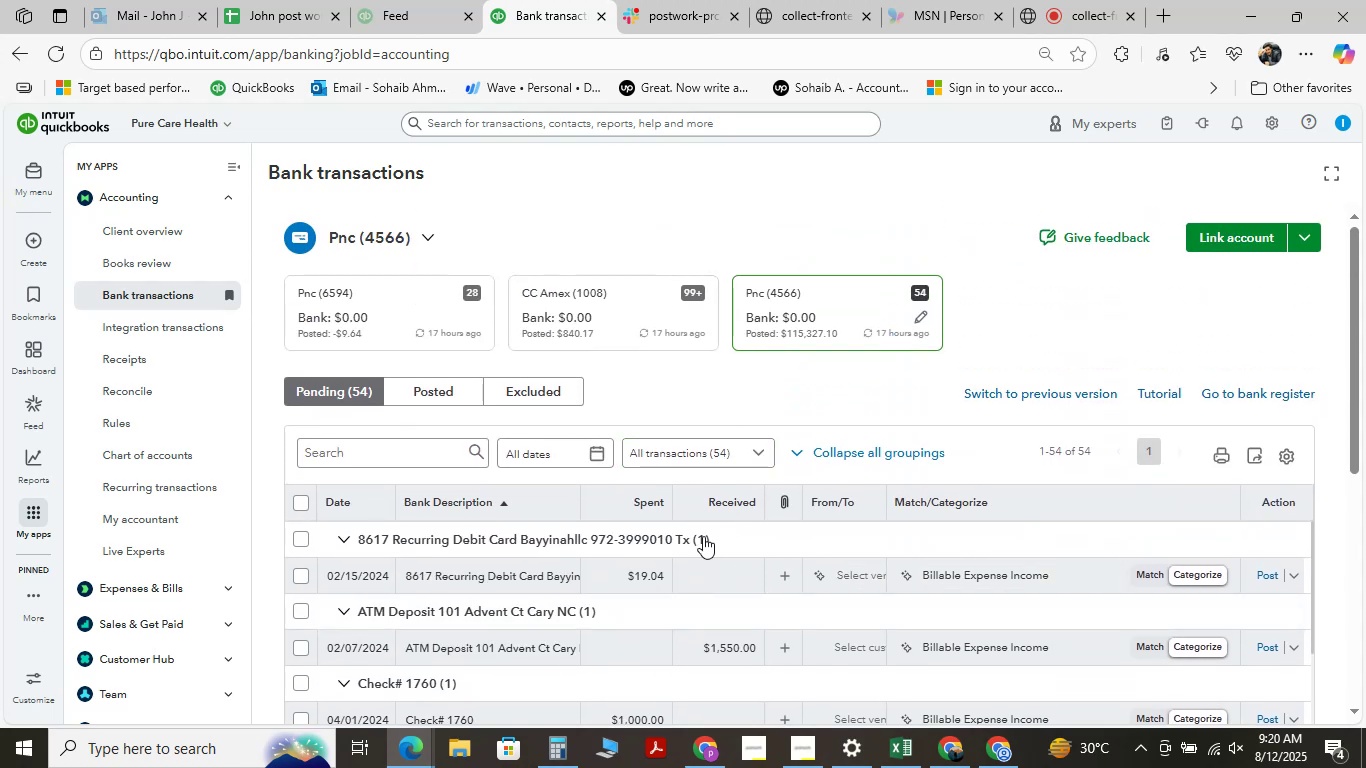 
scroll: coordinate [693, 570], scroll_direction: up, amount: 3.0
 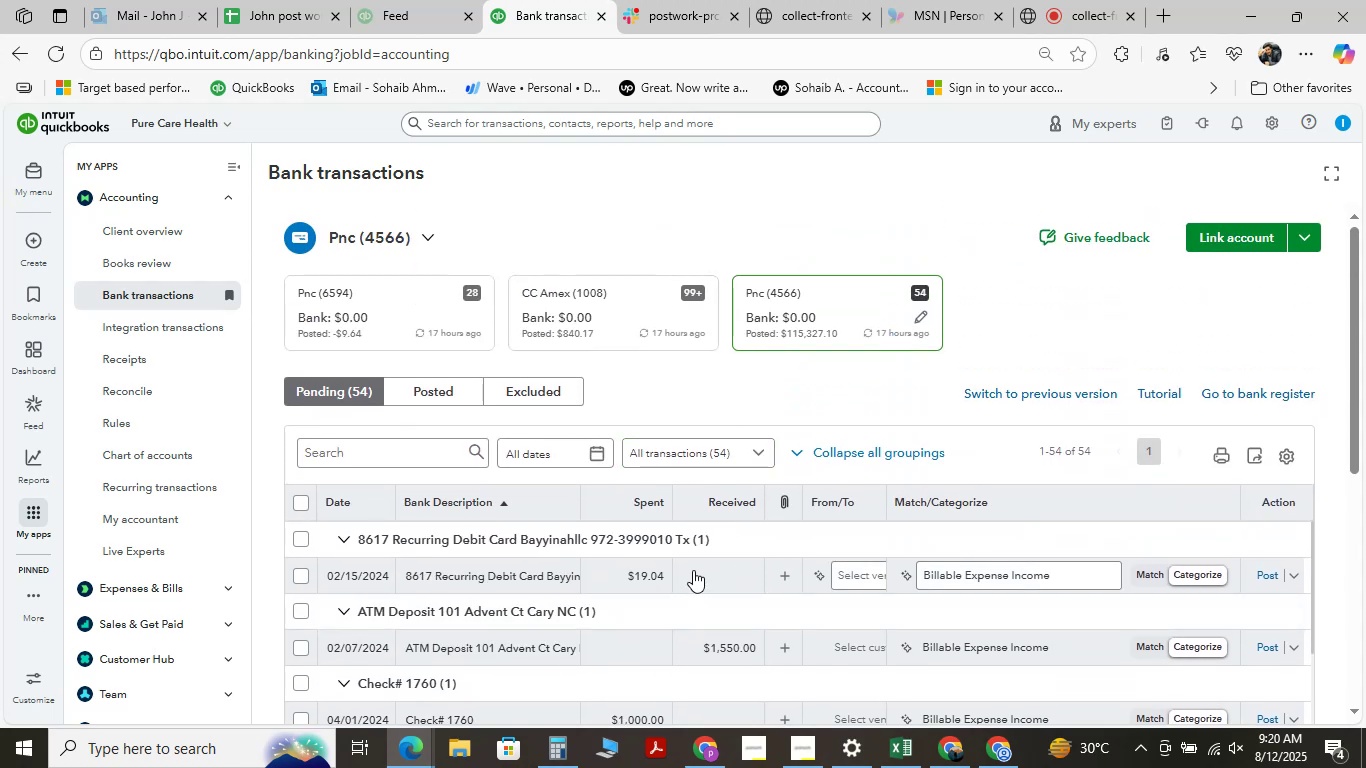 
scroll: coordinate [698, 500], scroll_direction: down, amount: 19.0
 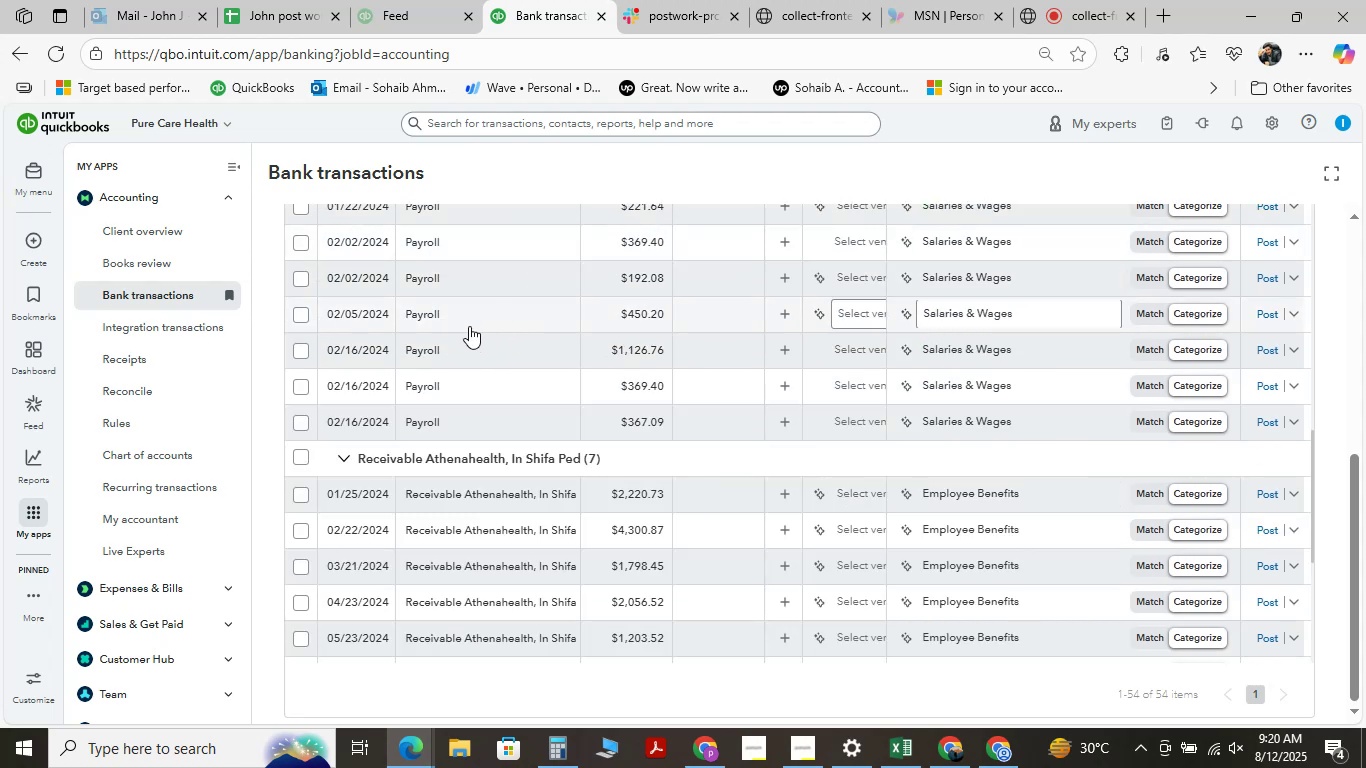 
scroll: coordinate [461, 414], scroll_direction: up, amount: 1.0
 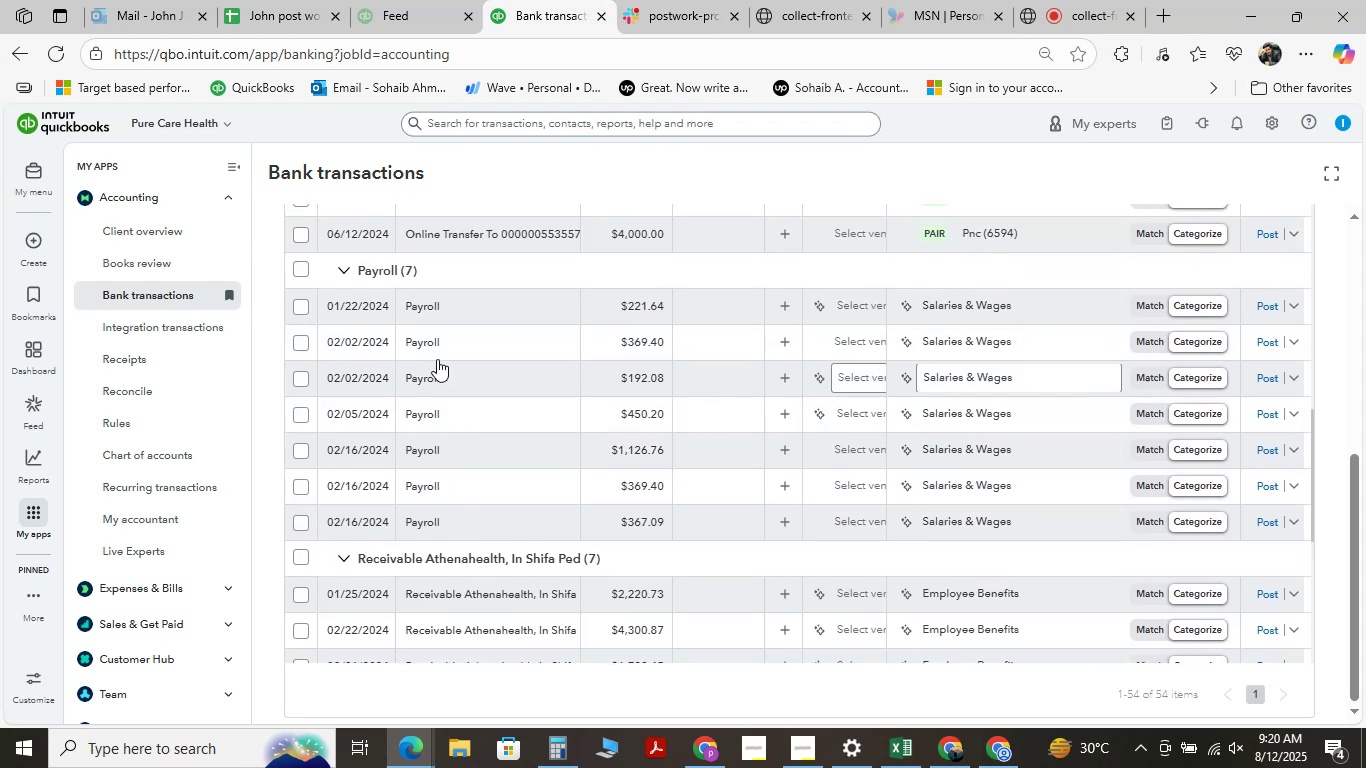 
mouse_move([451, 332])
 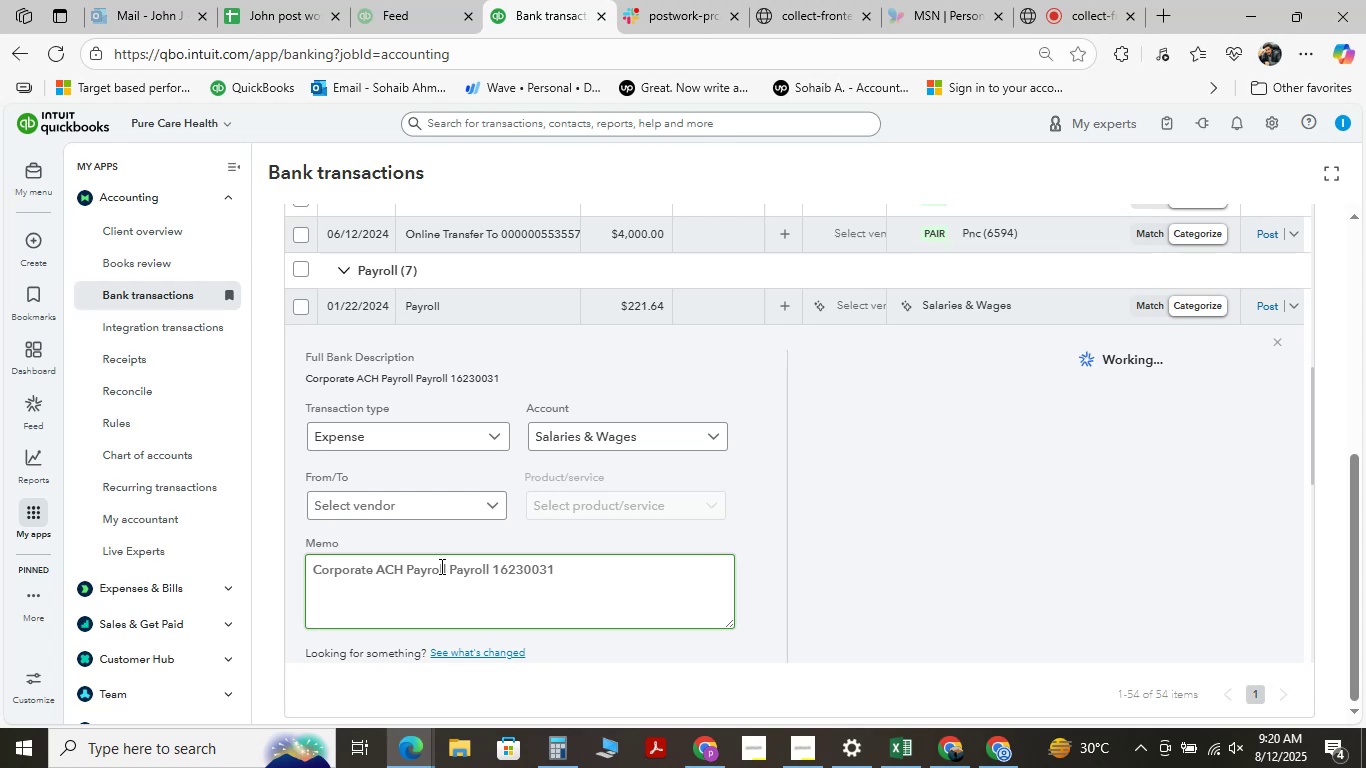 
left_click_drag(start_coordinate=[446, 568], to_coordinate=[282, 554])
 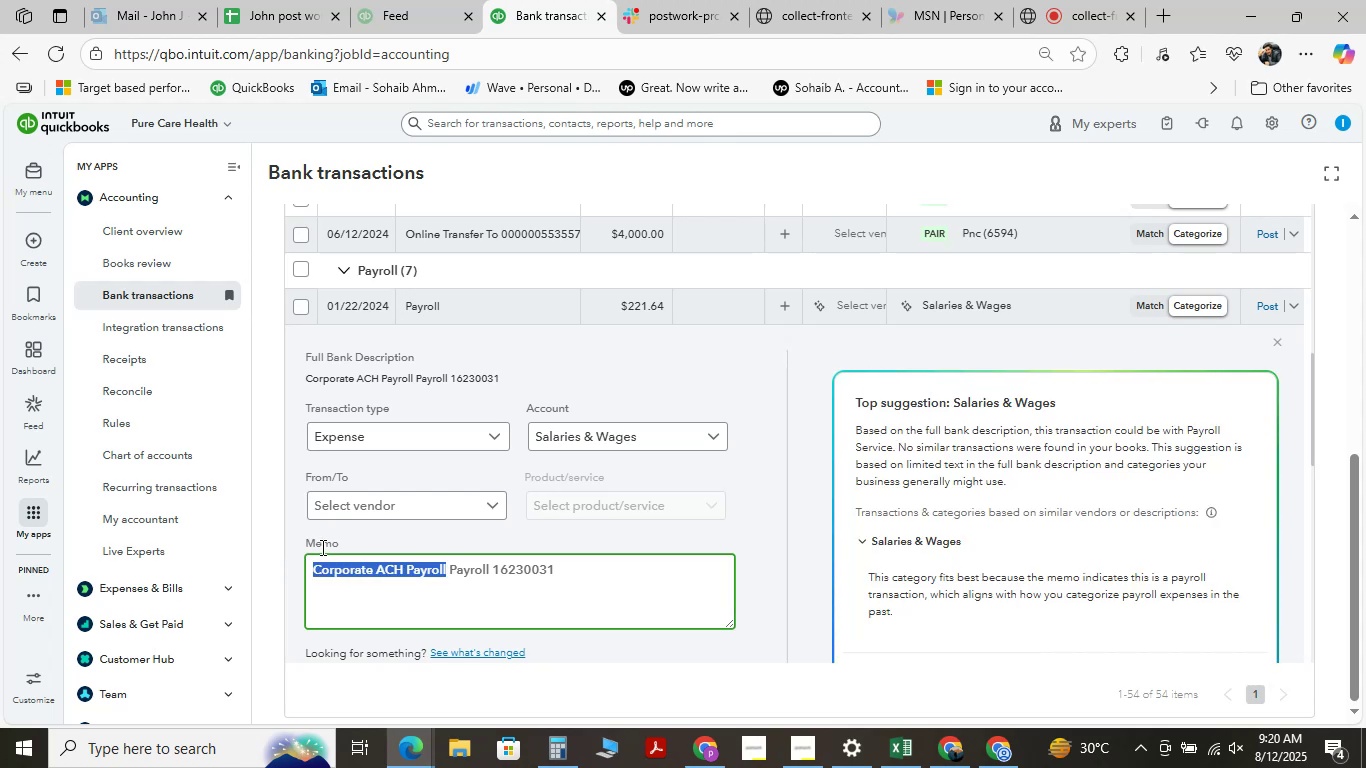 
hold_key(key=ControlLeft, duration=1.13)
 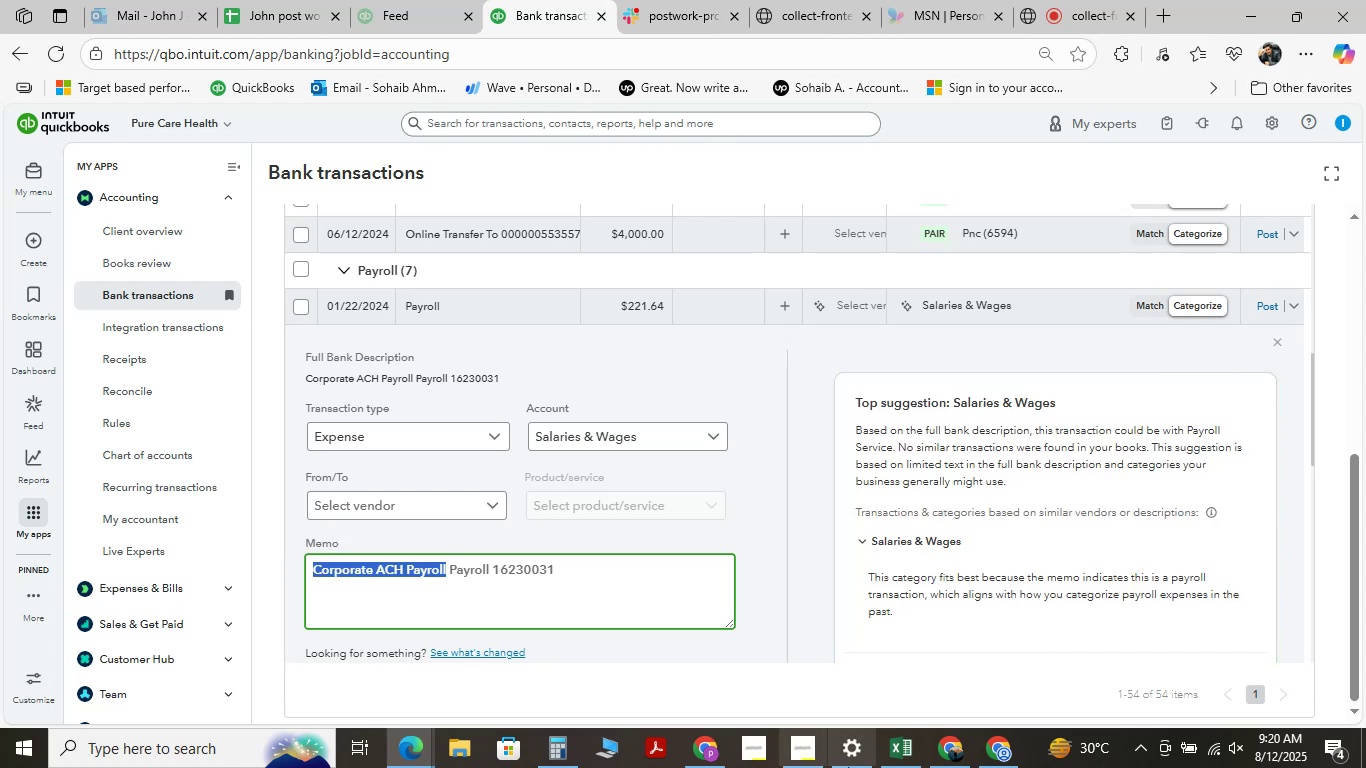 
hold_key(key=C, duration=0.46)
 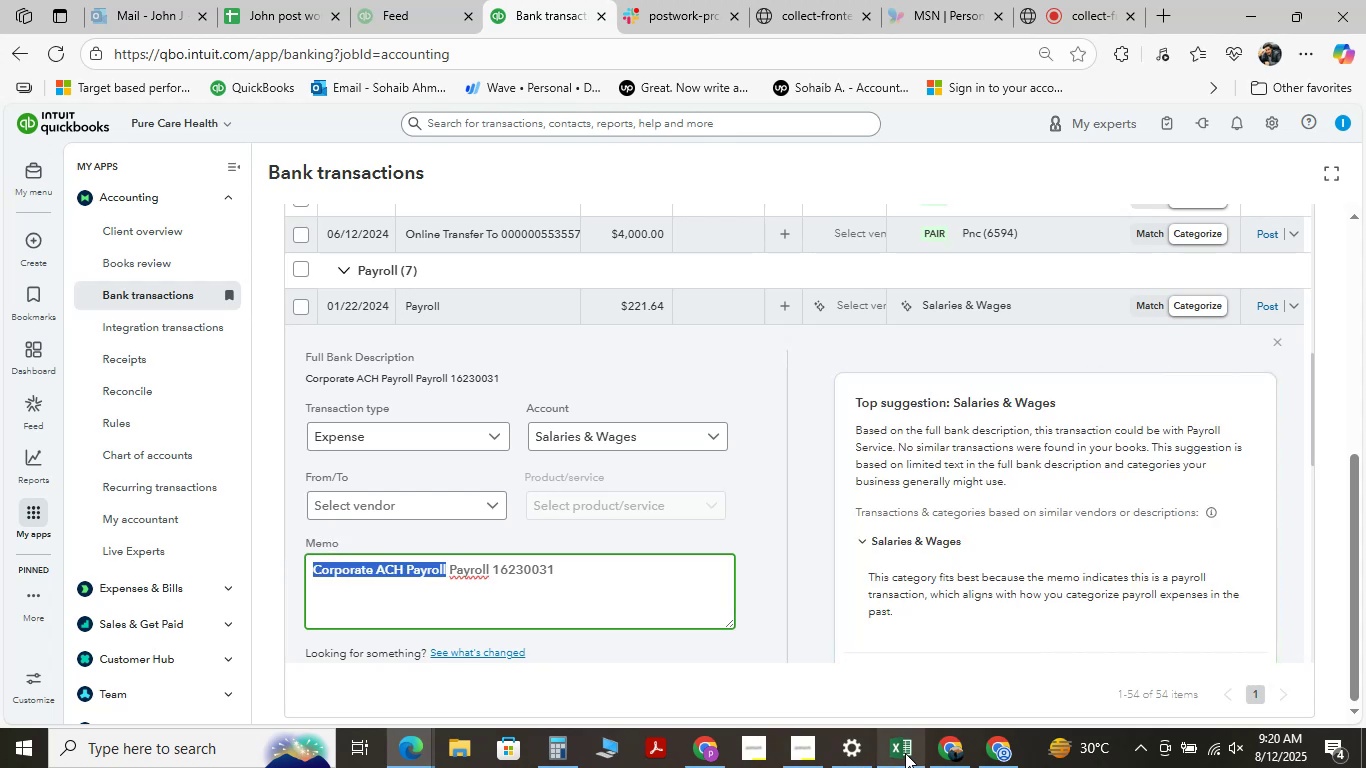 
left_click([904, 753])
 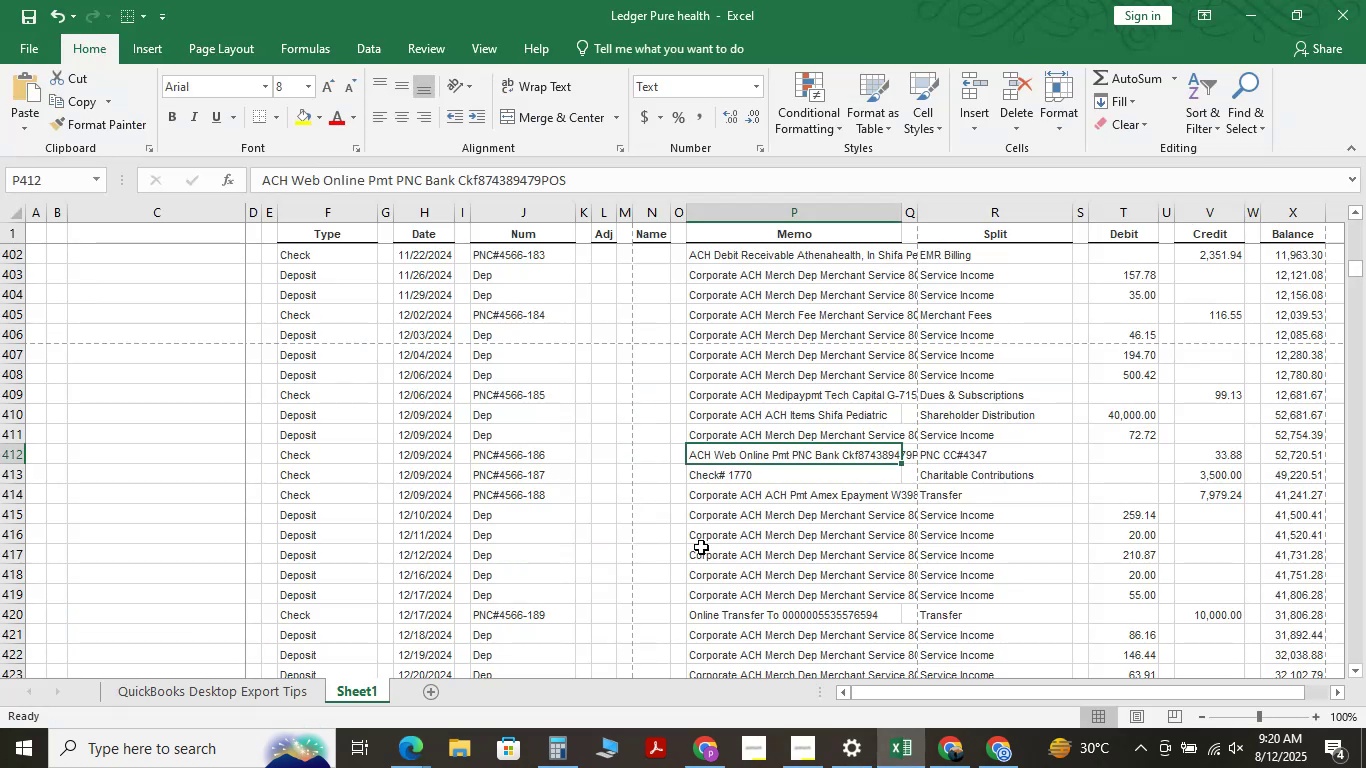 
key(Control+F)
 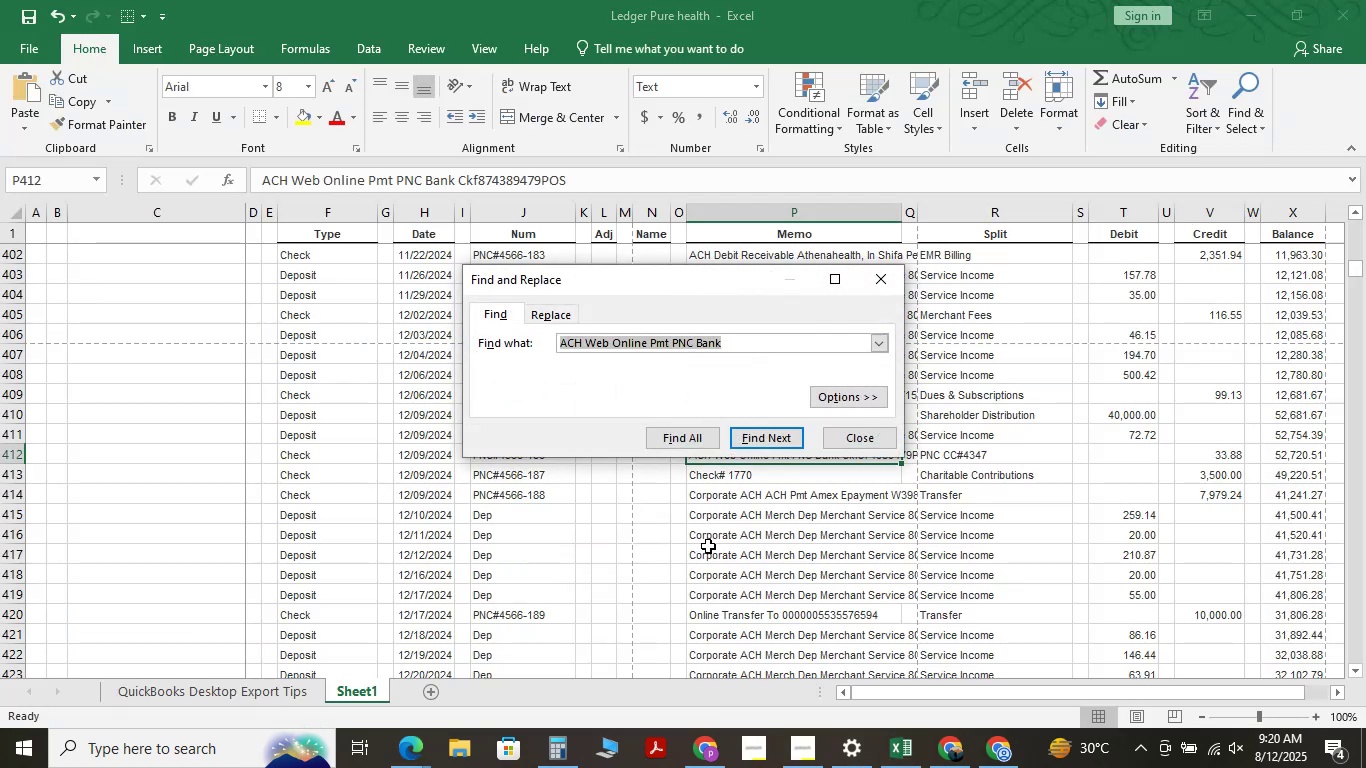 
key(Space)
 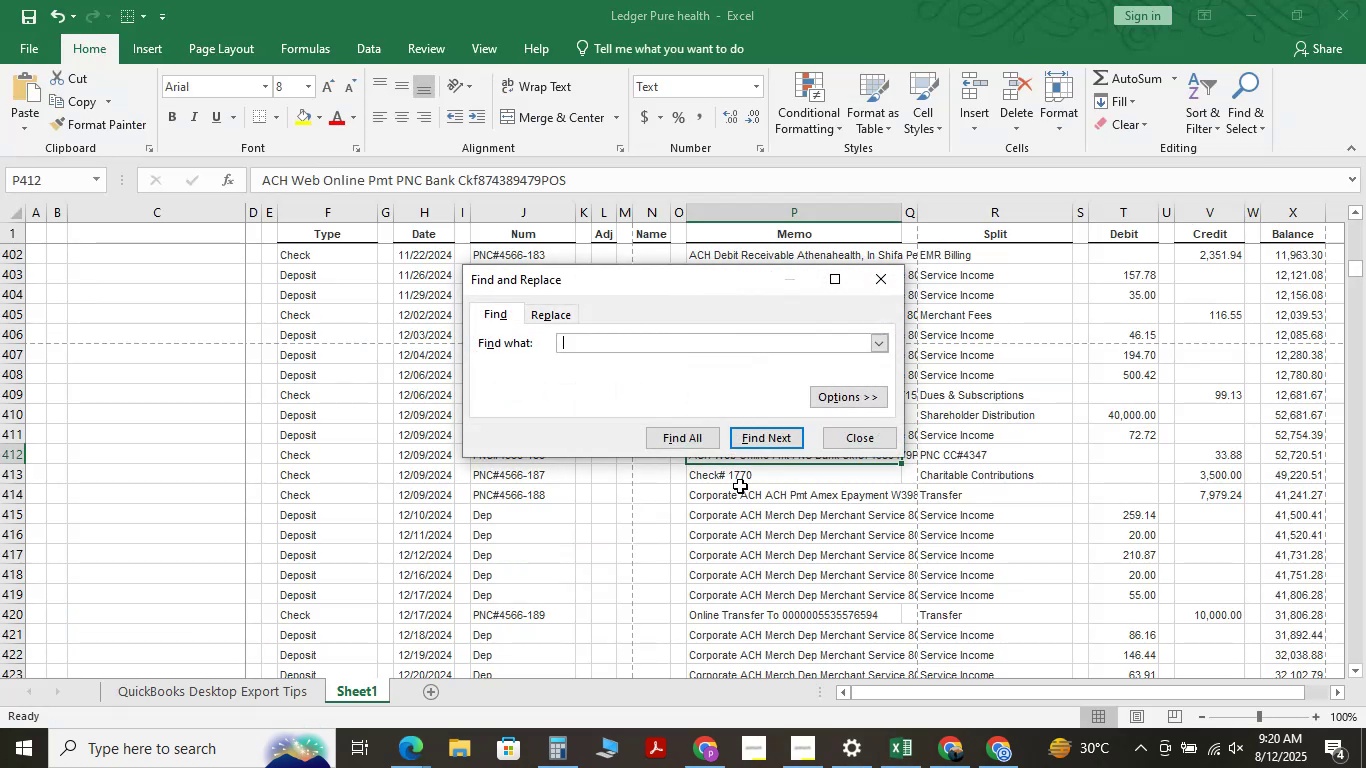 
key(Backspace)
 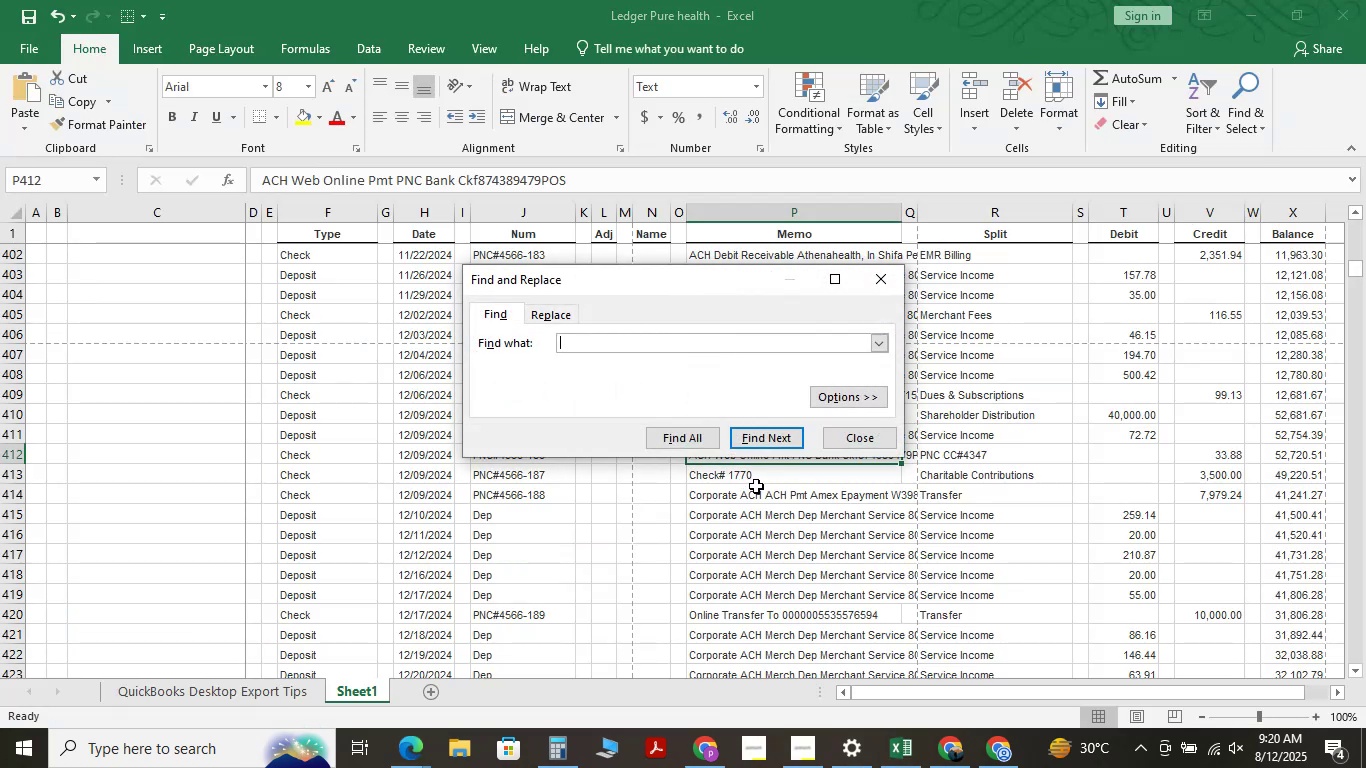 
key(Control+V)
 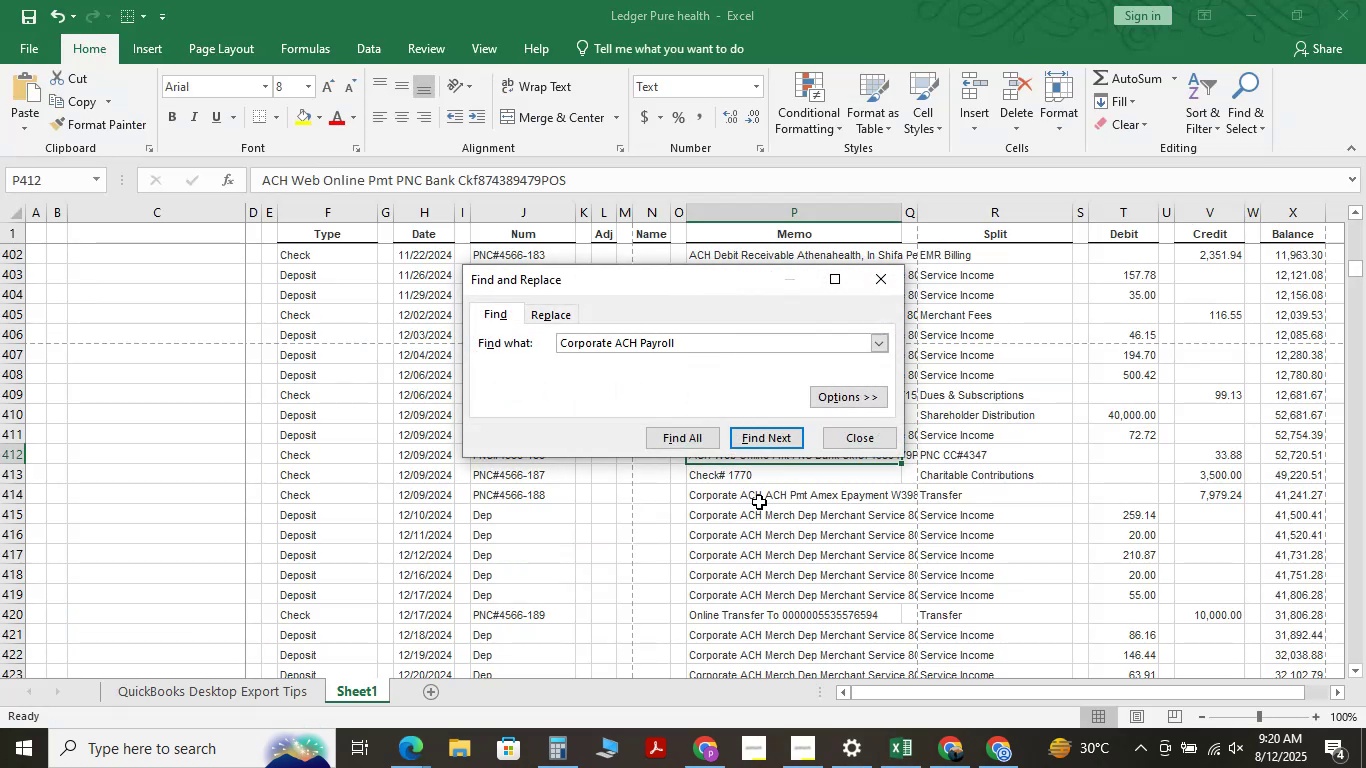 
key(NumpadEnter)
 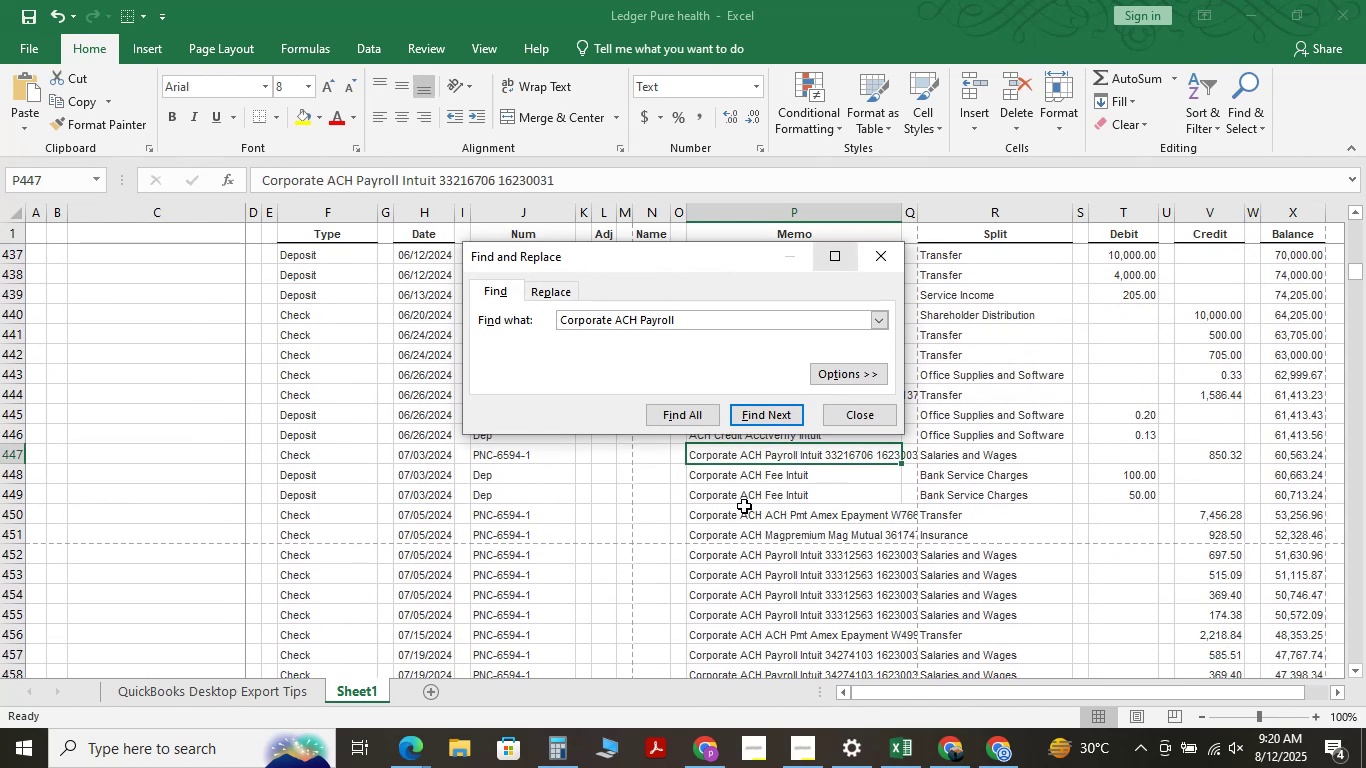 
wait(5.15)
 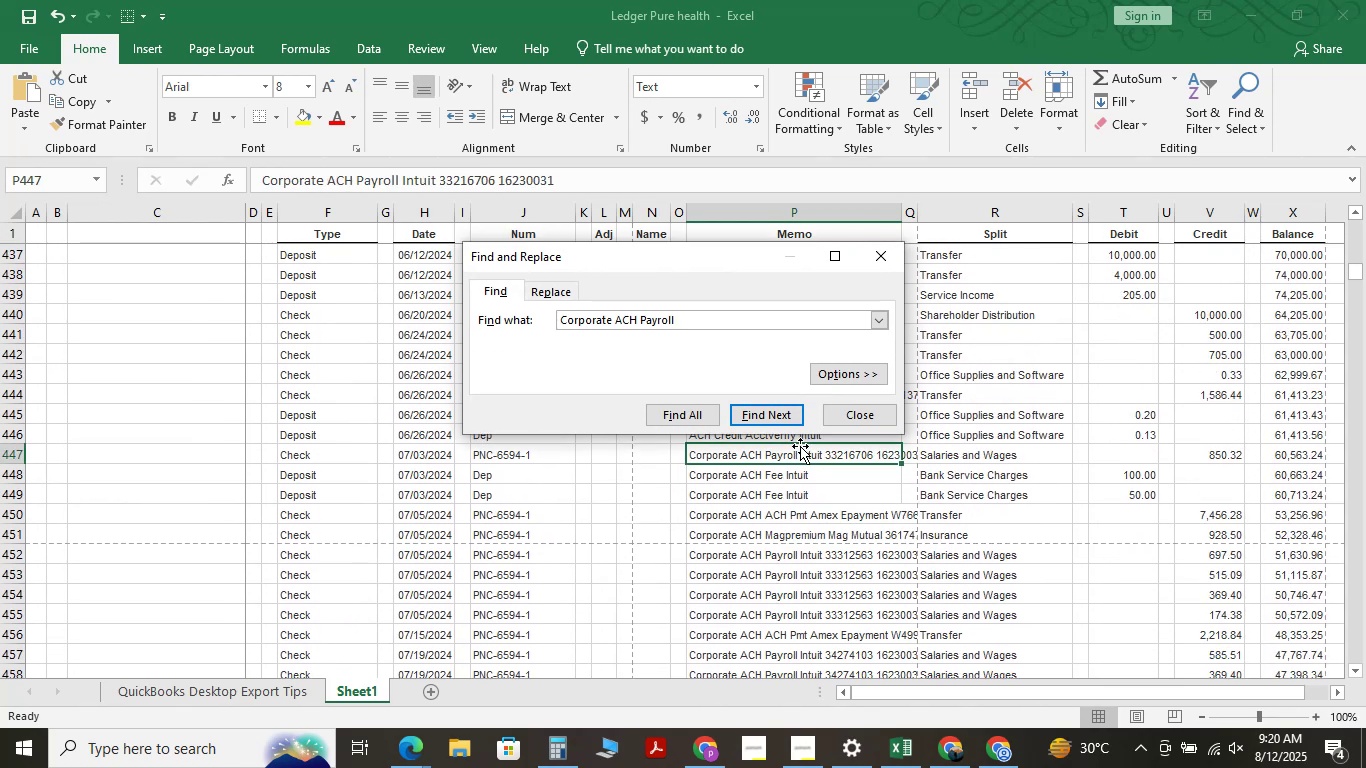 
hold_key(key=NumpadEnter, duration=0.3)
 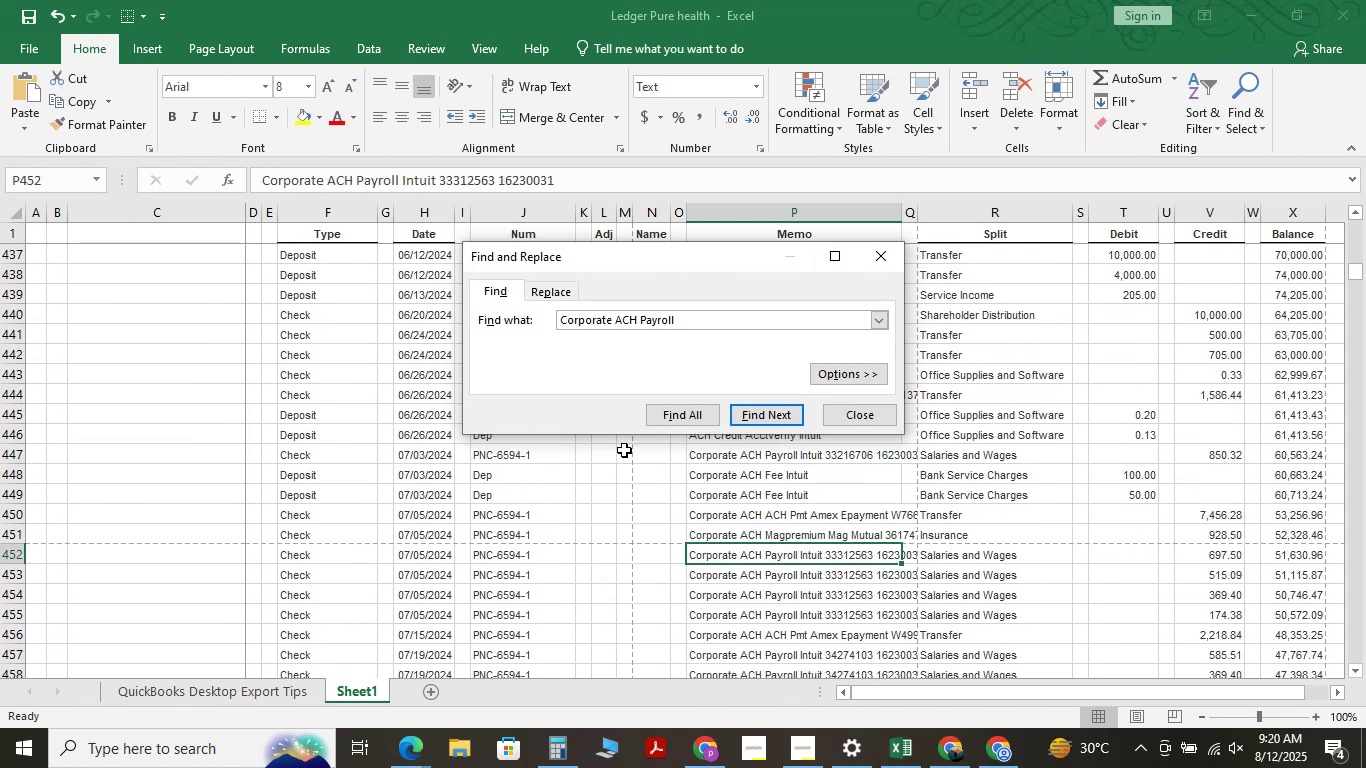 
hold_key(key=NumpadEnter, duration=0.34)
 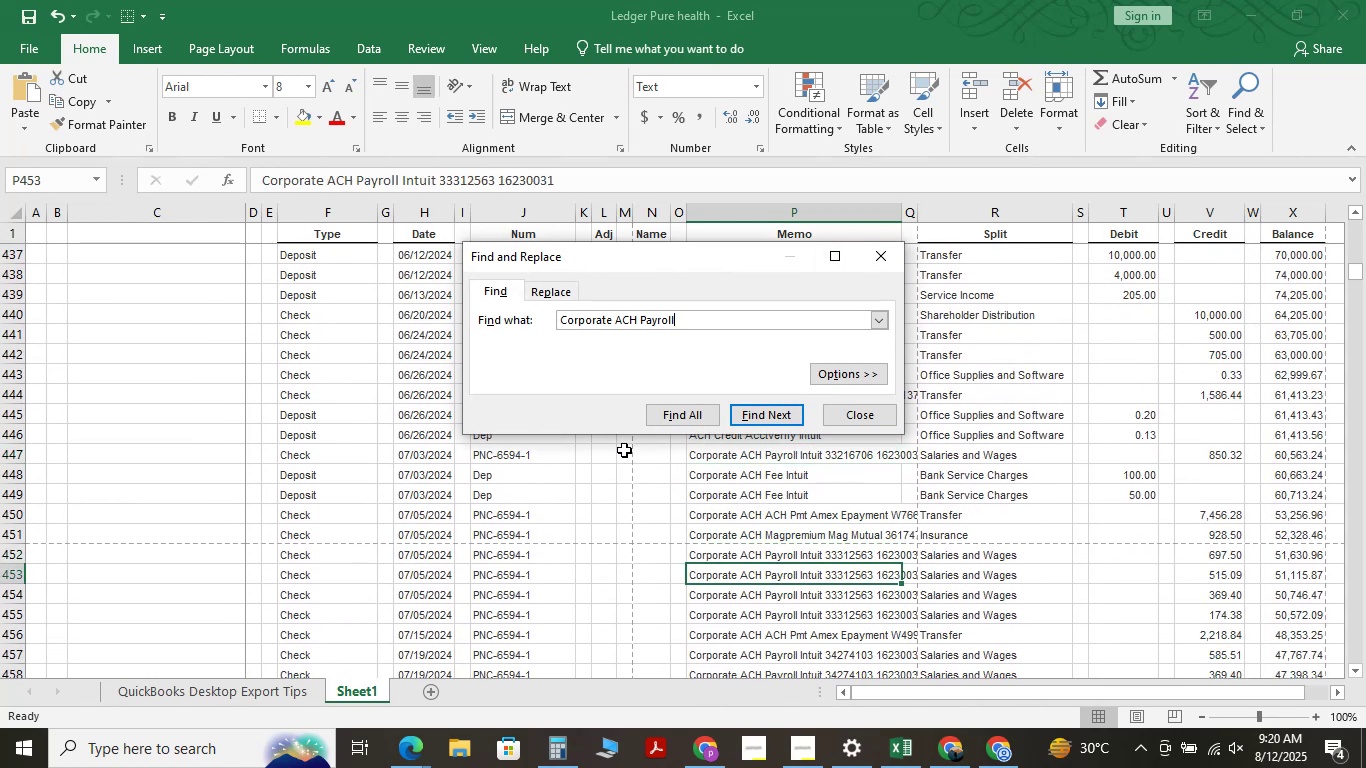 
hold_key(key=NumpadEnter, duration=0.33)
 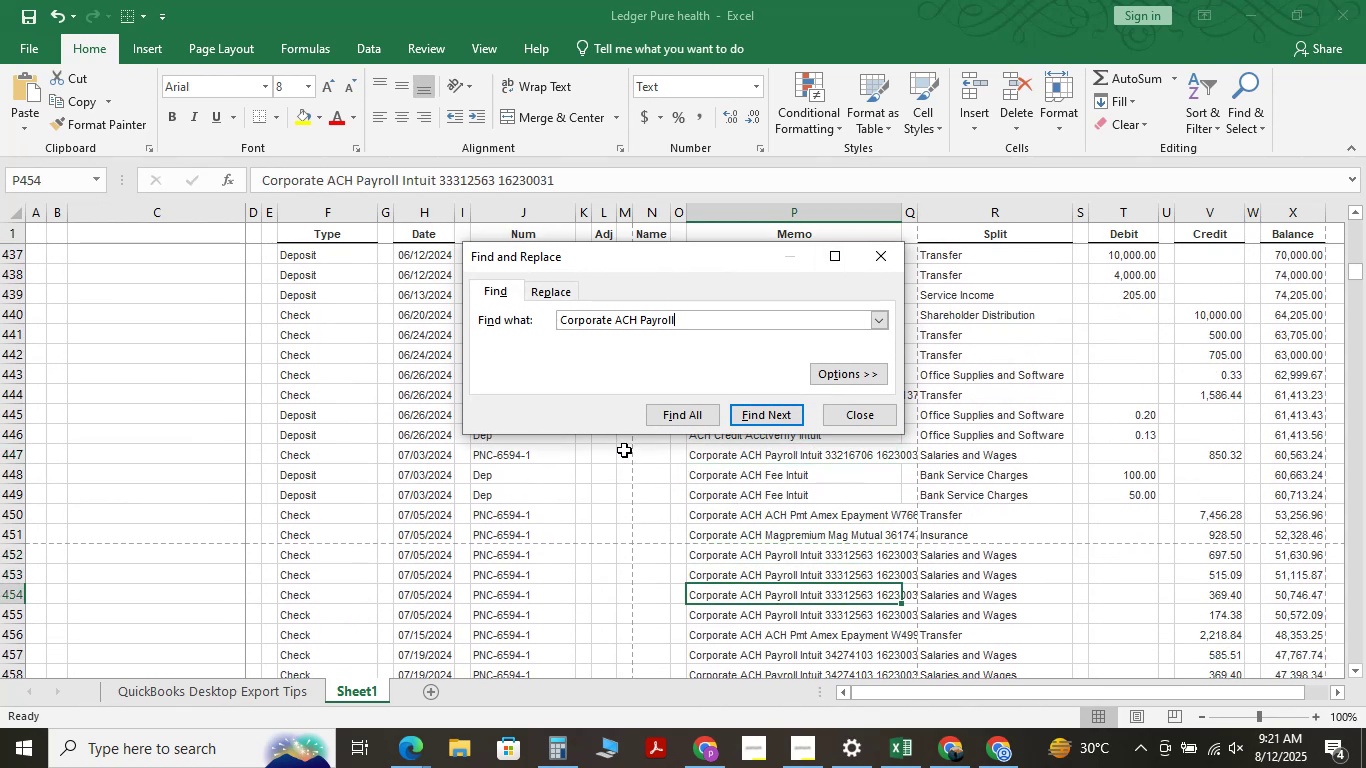 
key(NumpadEnter)
 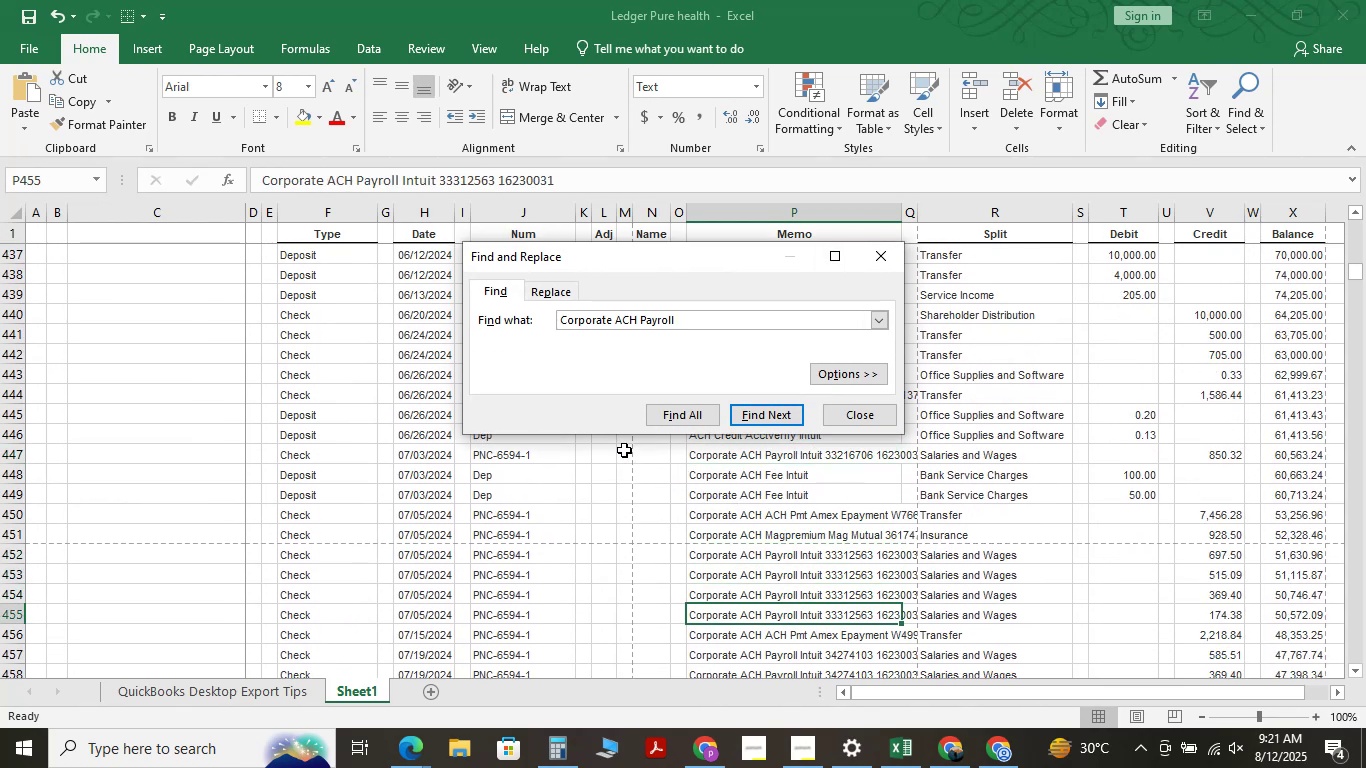 
key(NumpadEnter)
 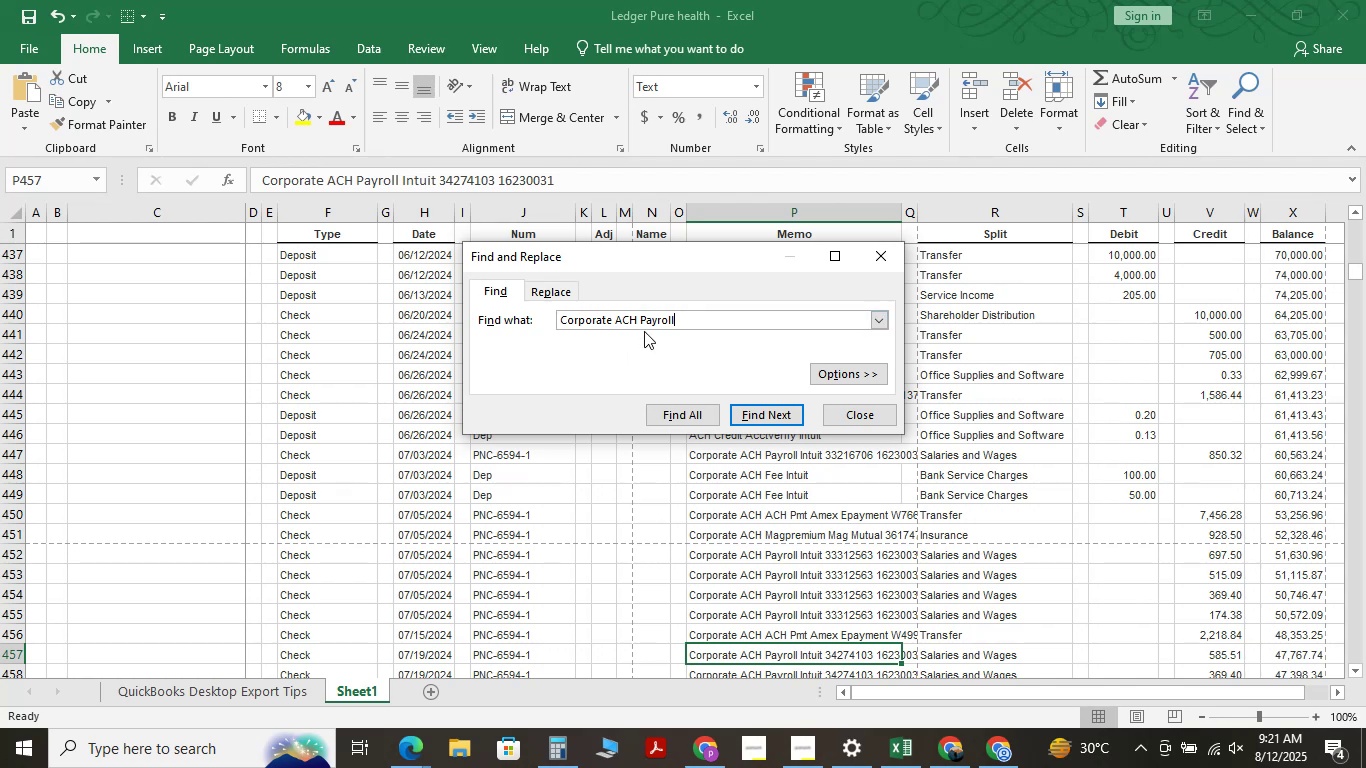 
key(NumpadEnter)
 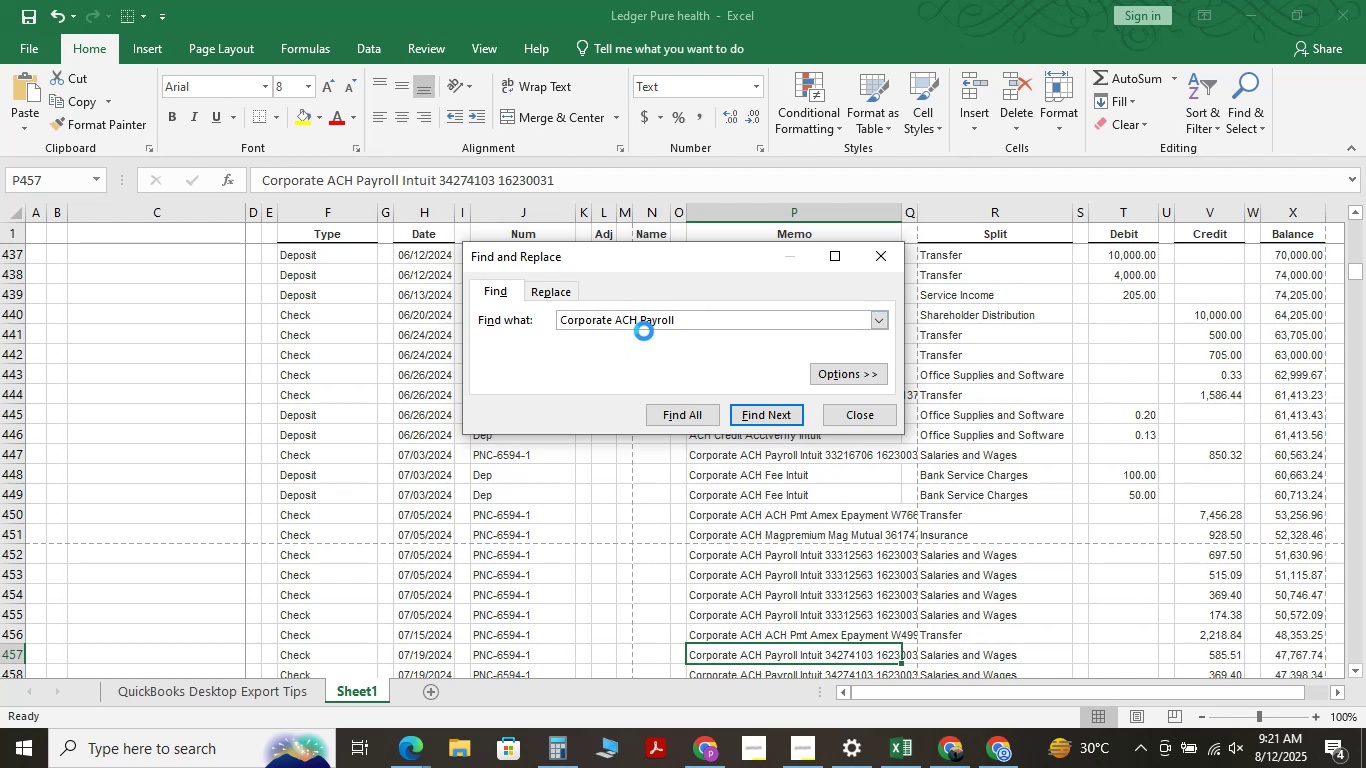 
key(NumpadEnter)
 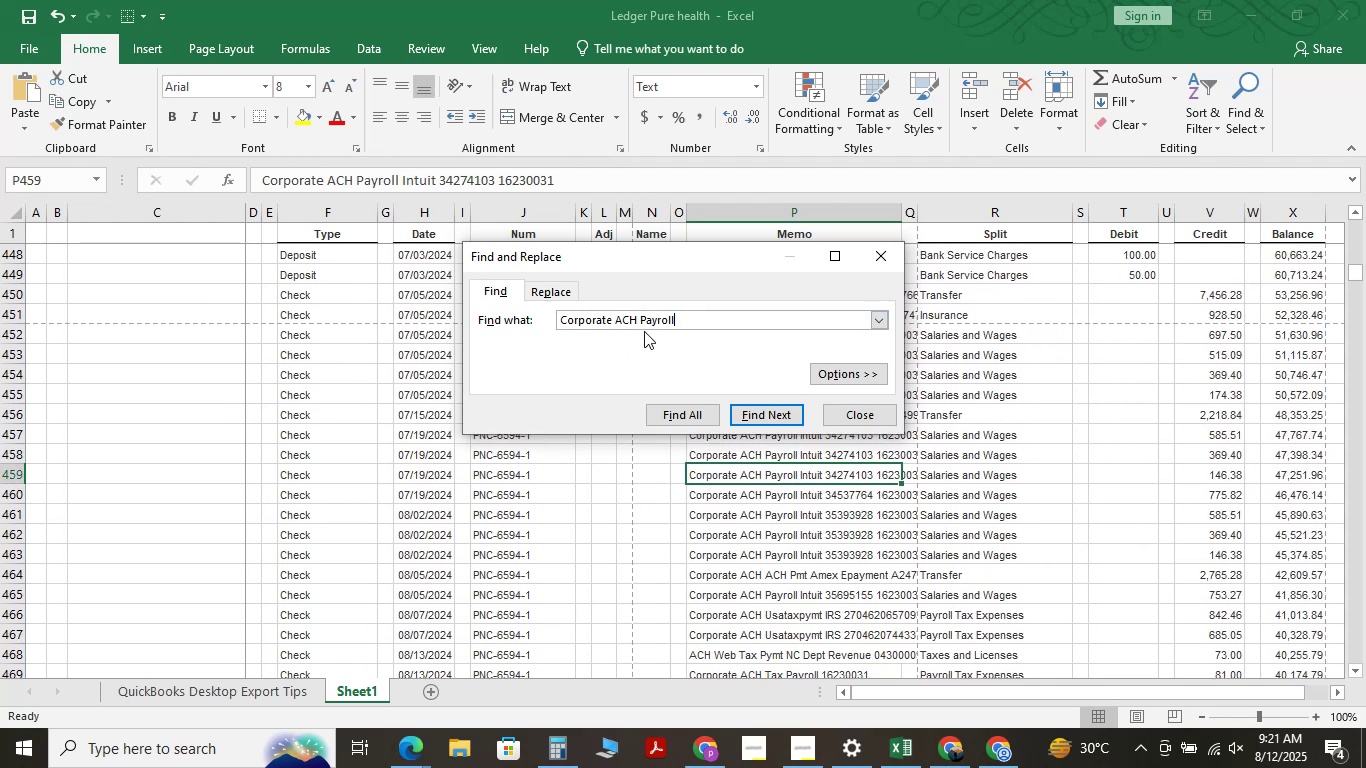 
key(NumpadEnter)
 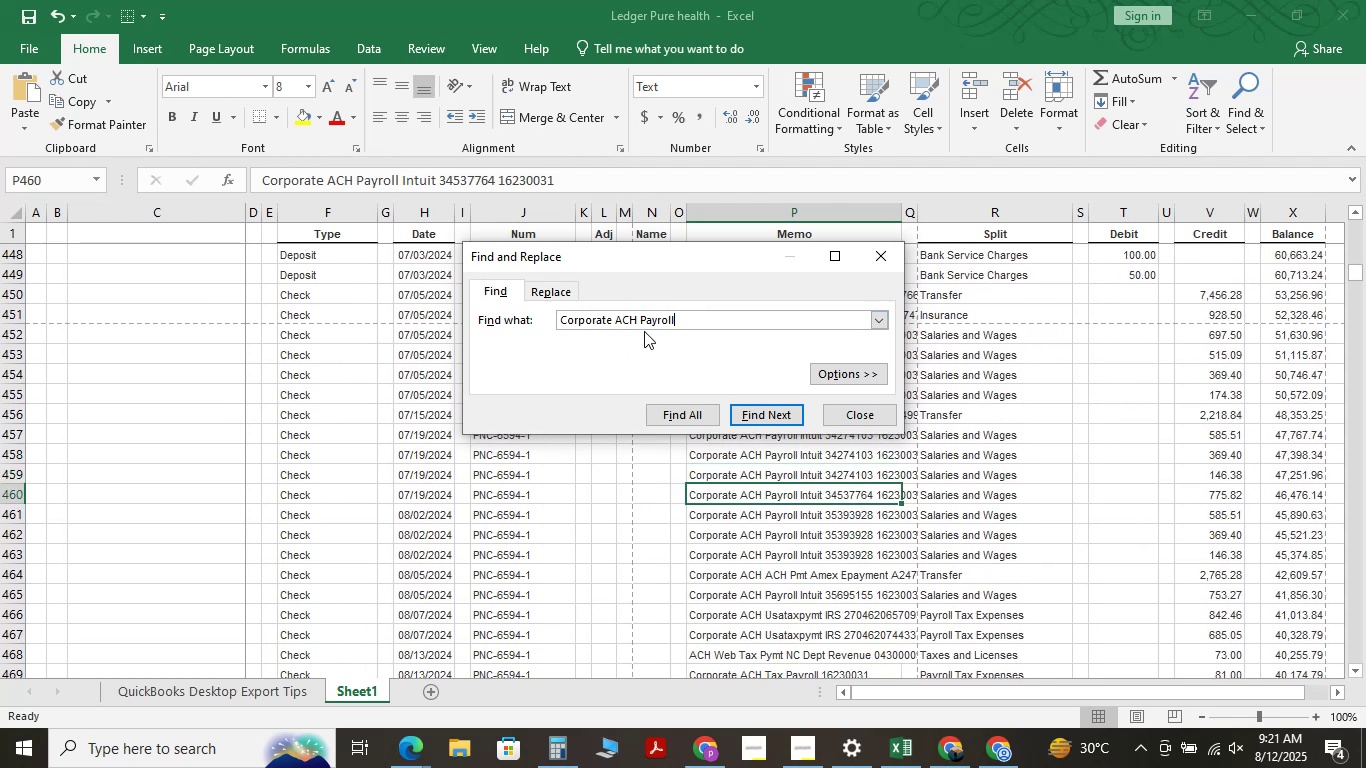 
key(NumpadEnter)
 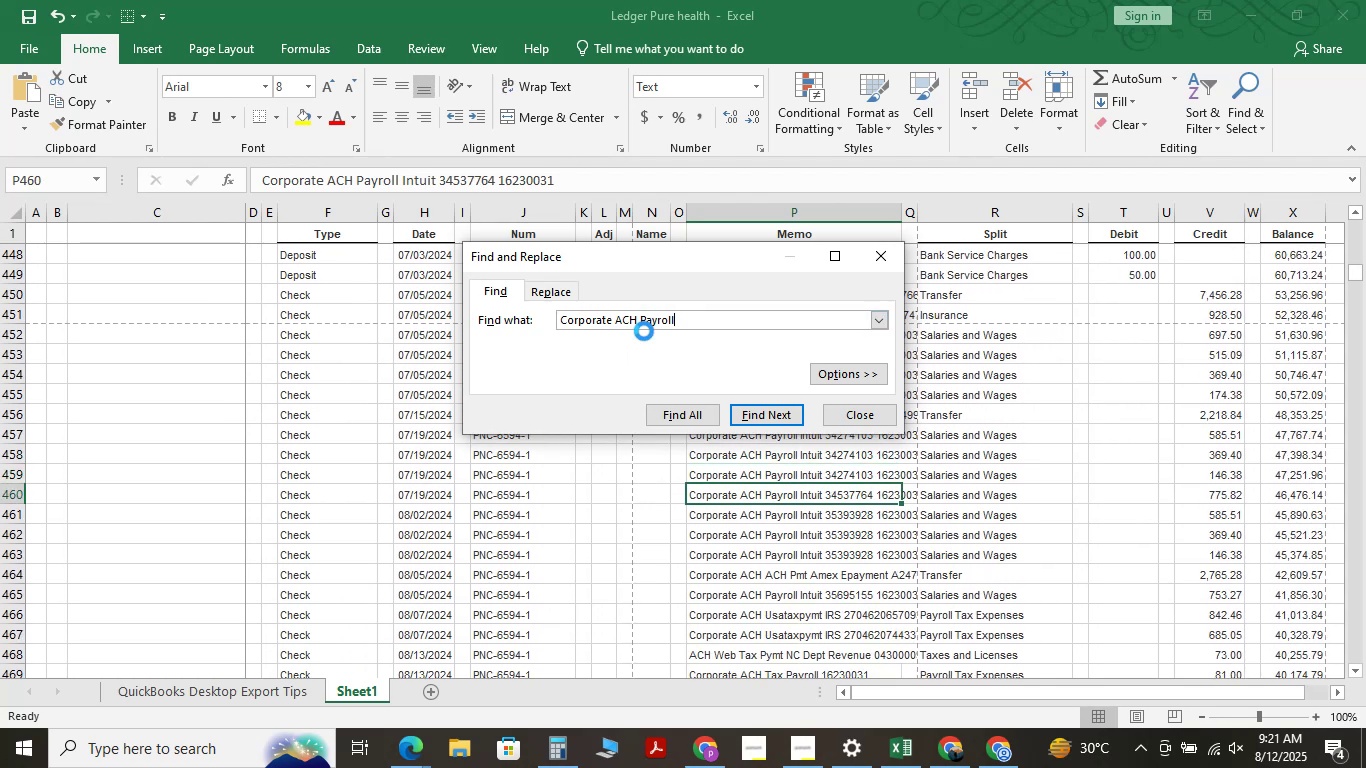 
key(NumpadEnter)
 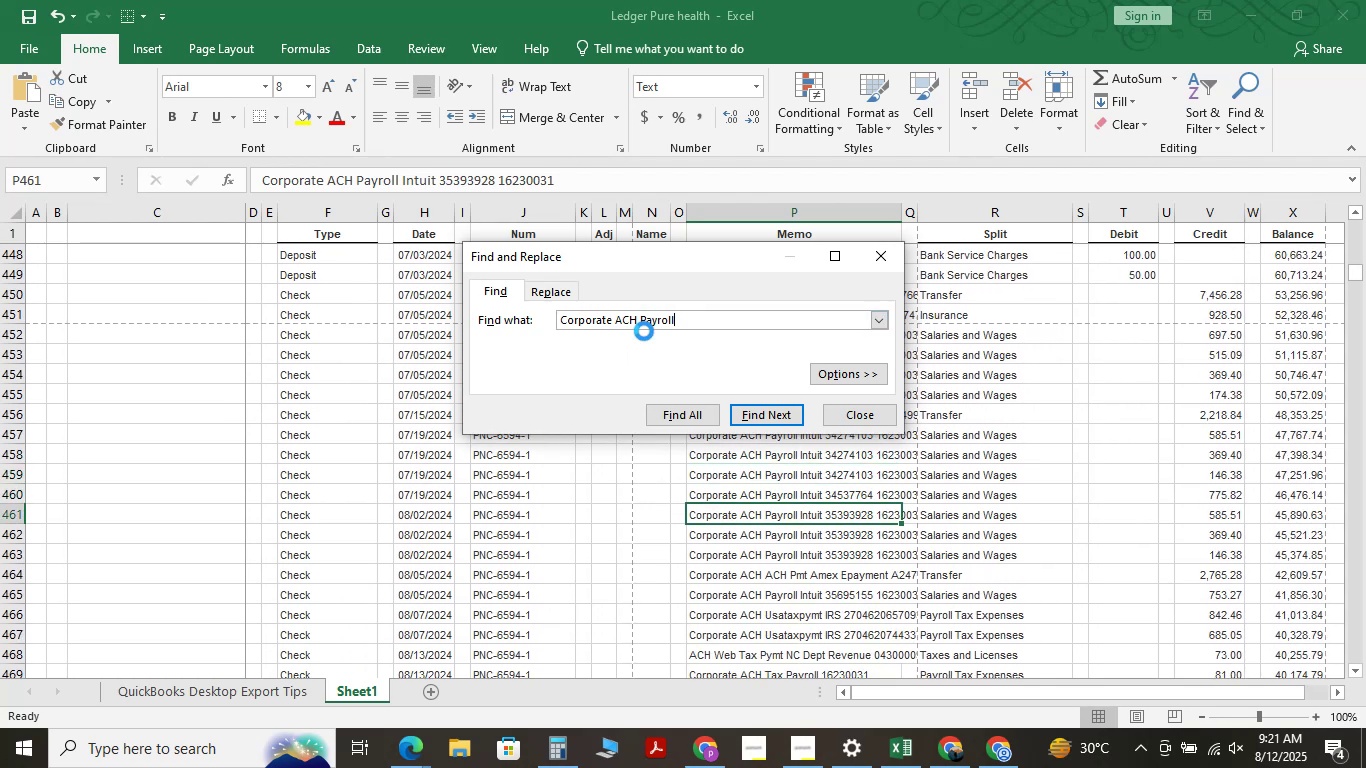 
key(NumpadEnter)
 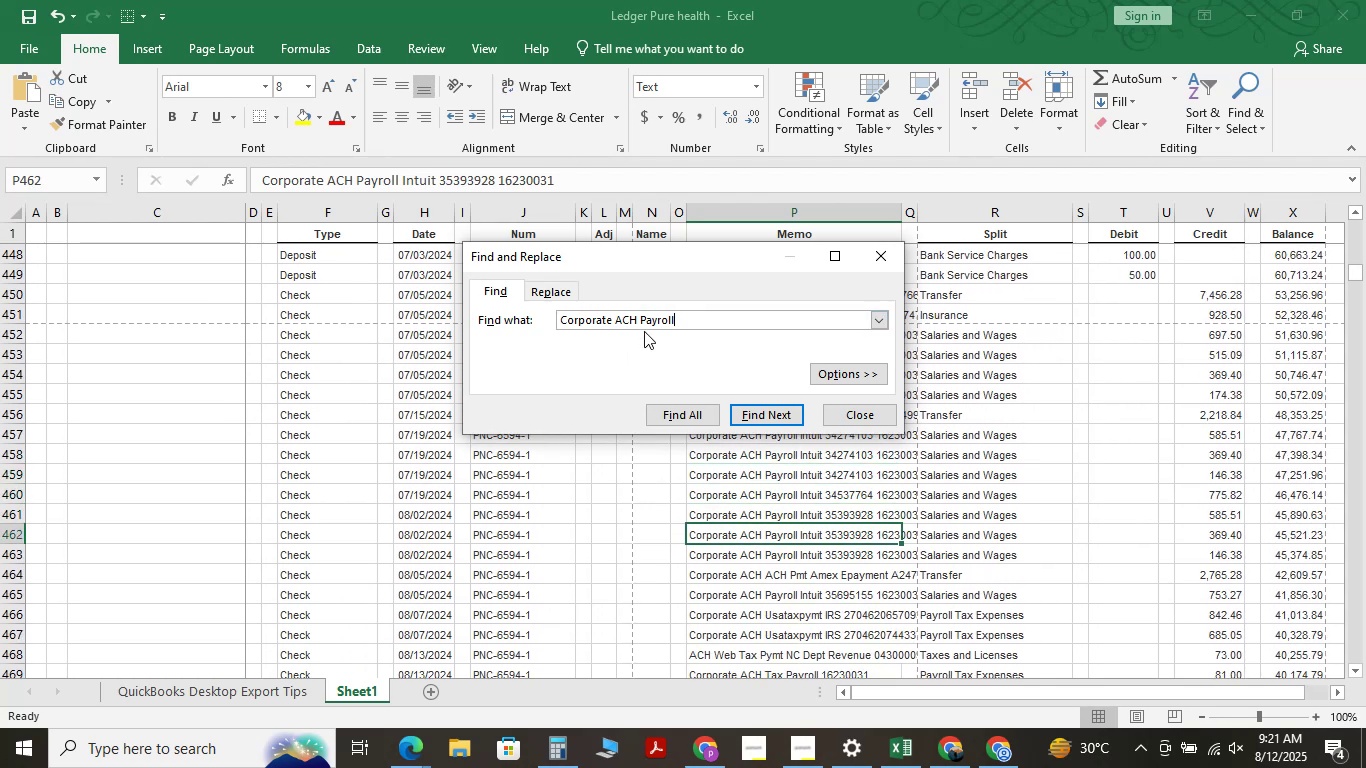 
key(NumpadEnter)
 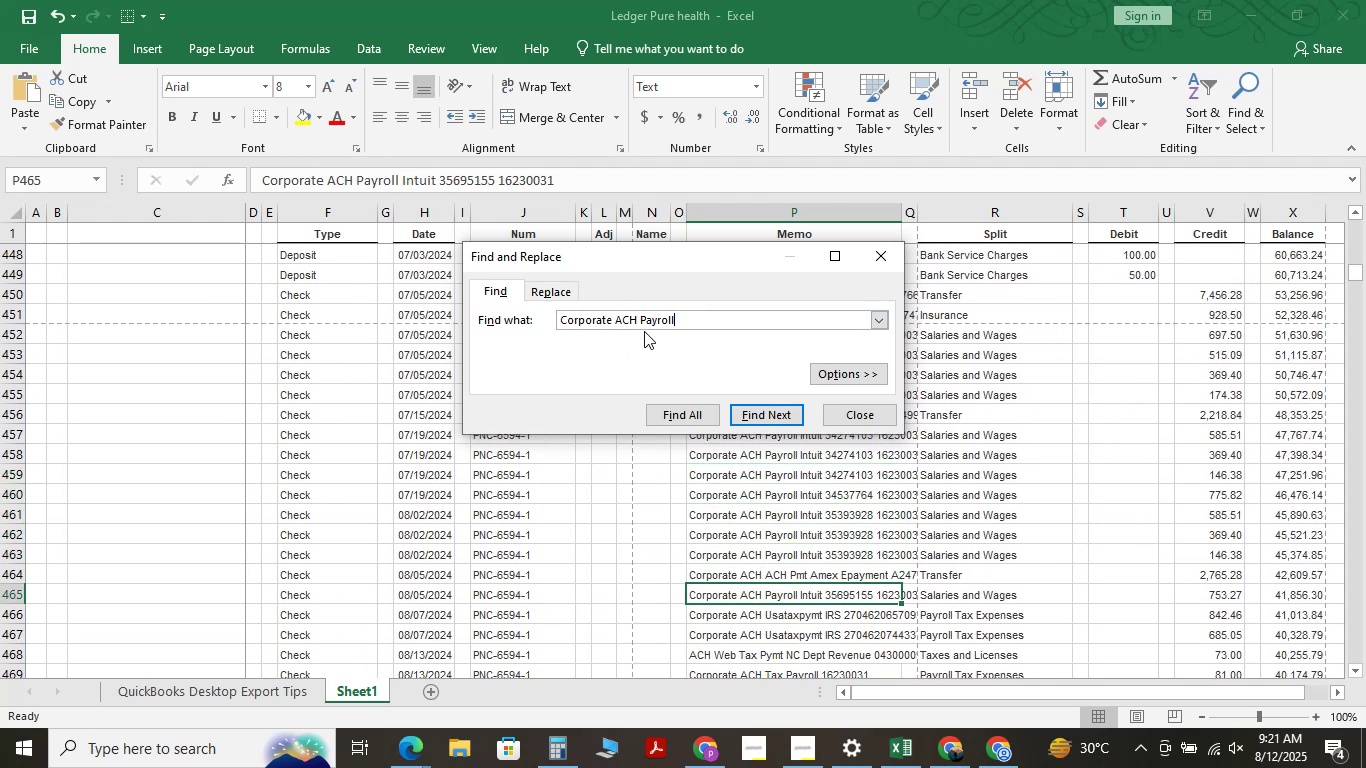 
key(NumpadEnter)
 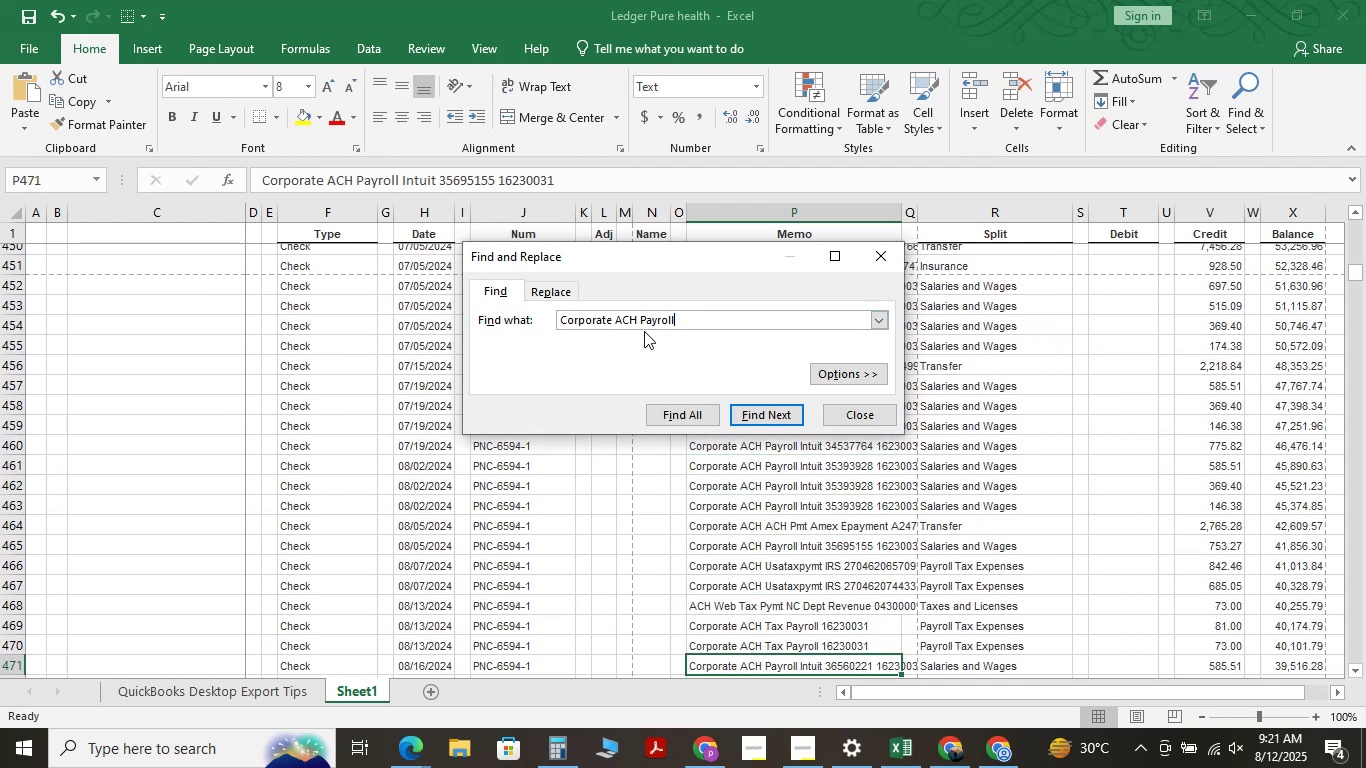 
key(NumpadEnter)
 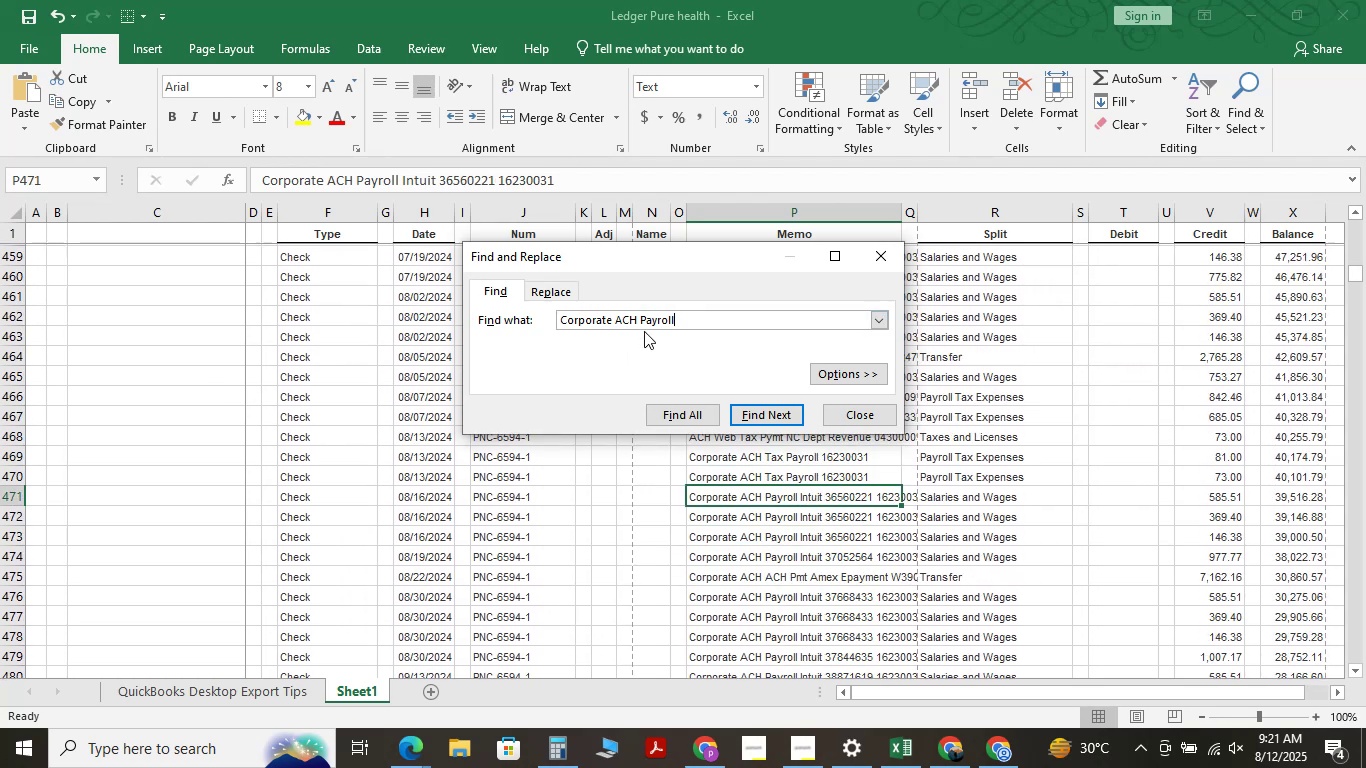 
key(NumpadEnter)
 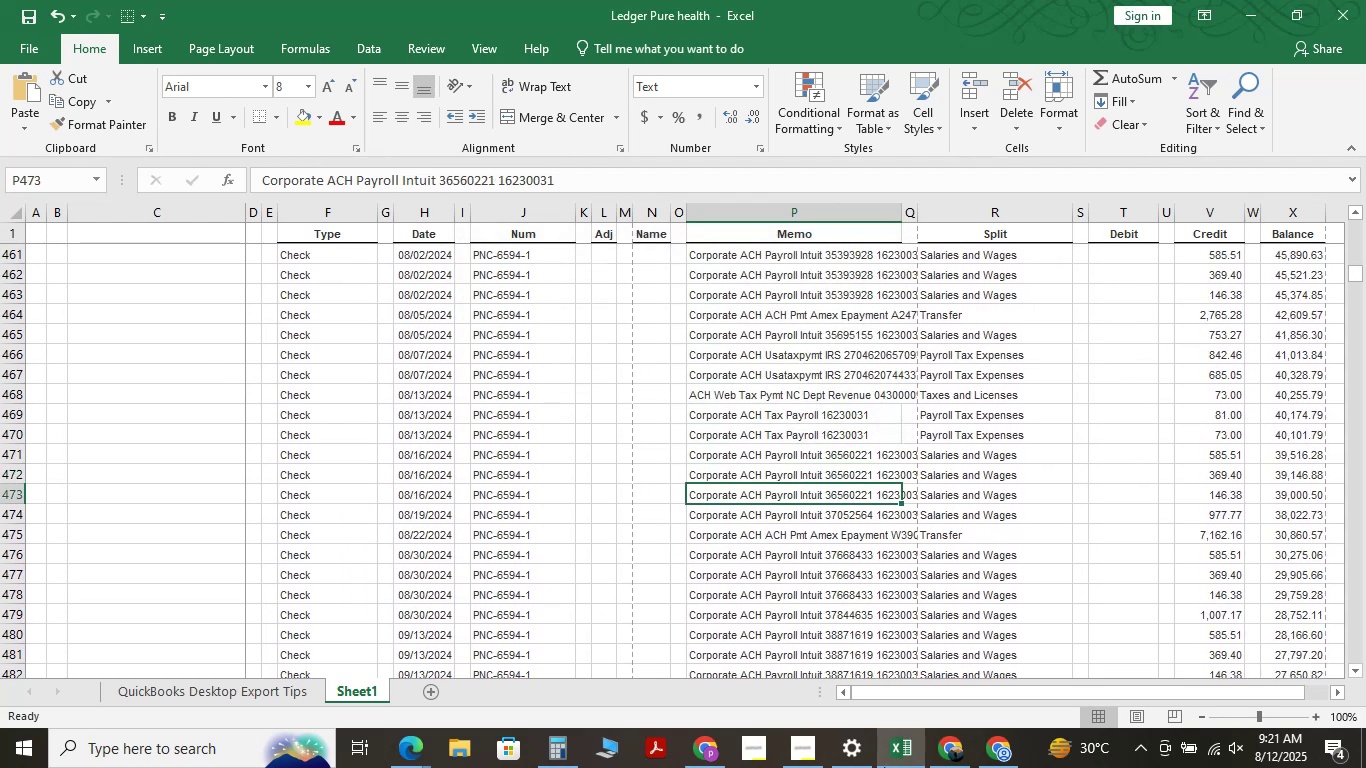 
wait(5.55)
 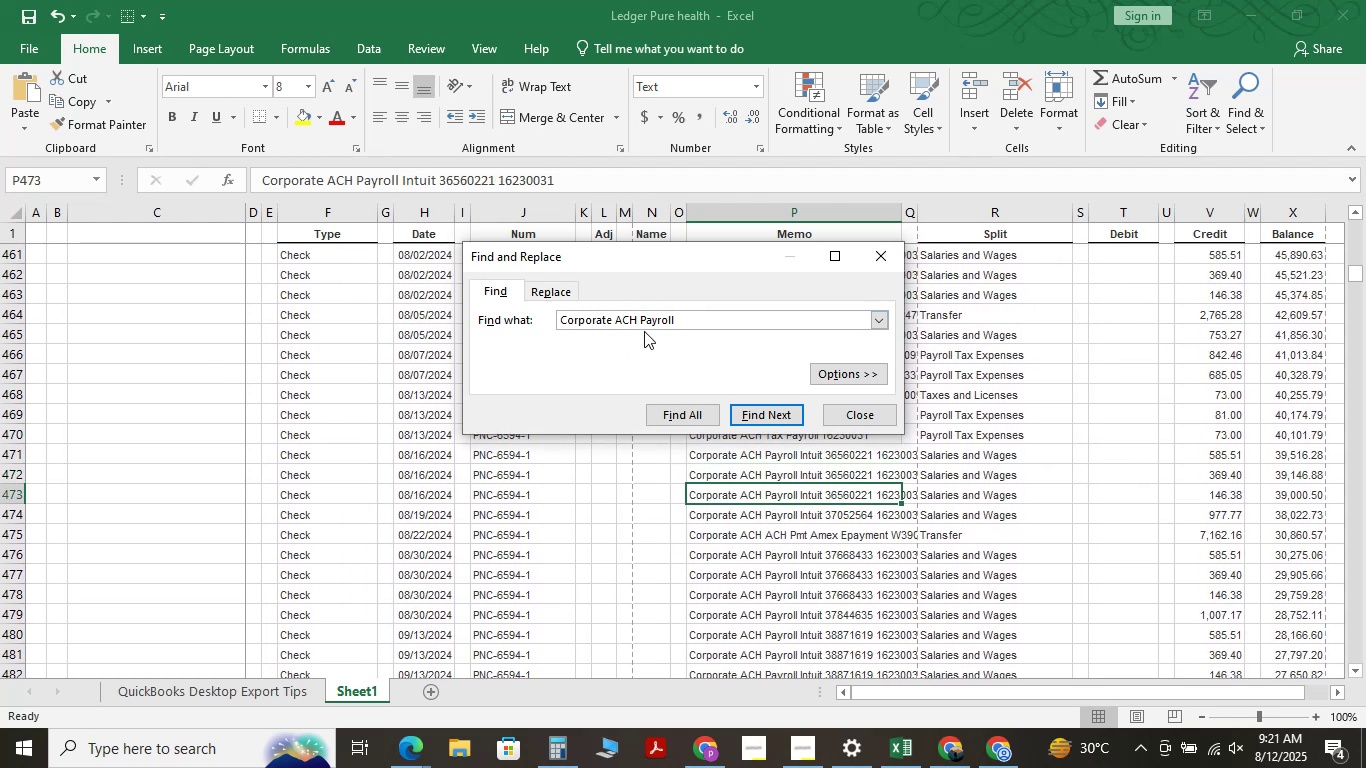 
left_click([411, 748])
 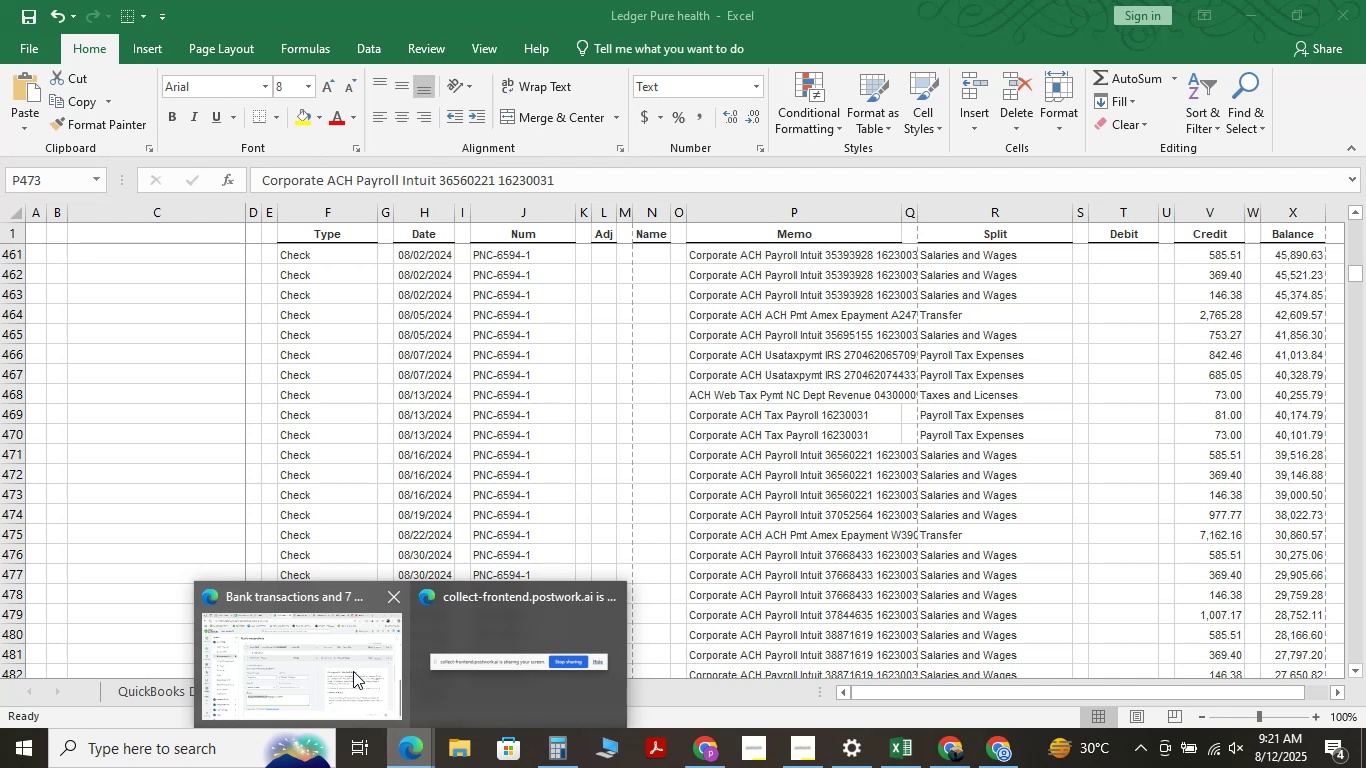 
left_click([346, 666])
 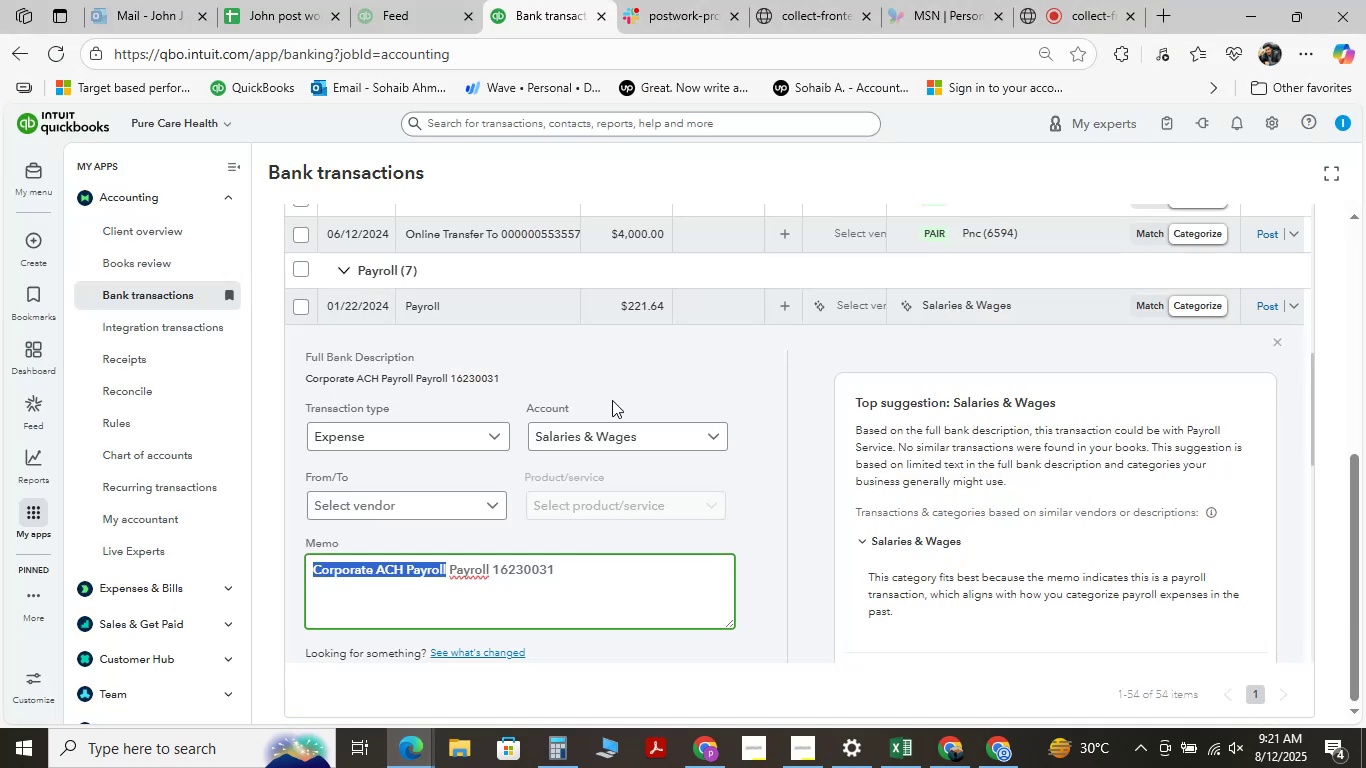 
mouse_move([689, 528])
 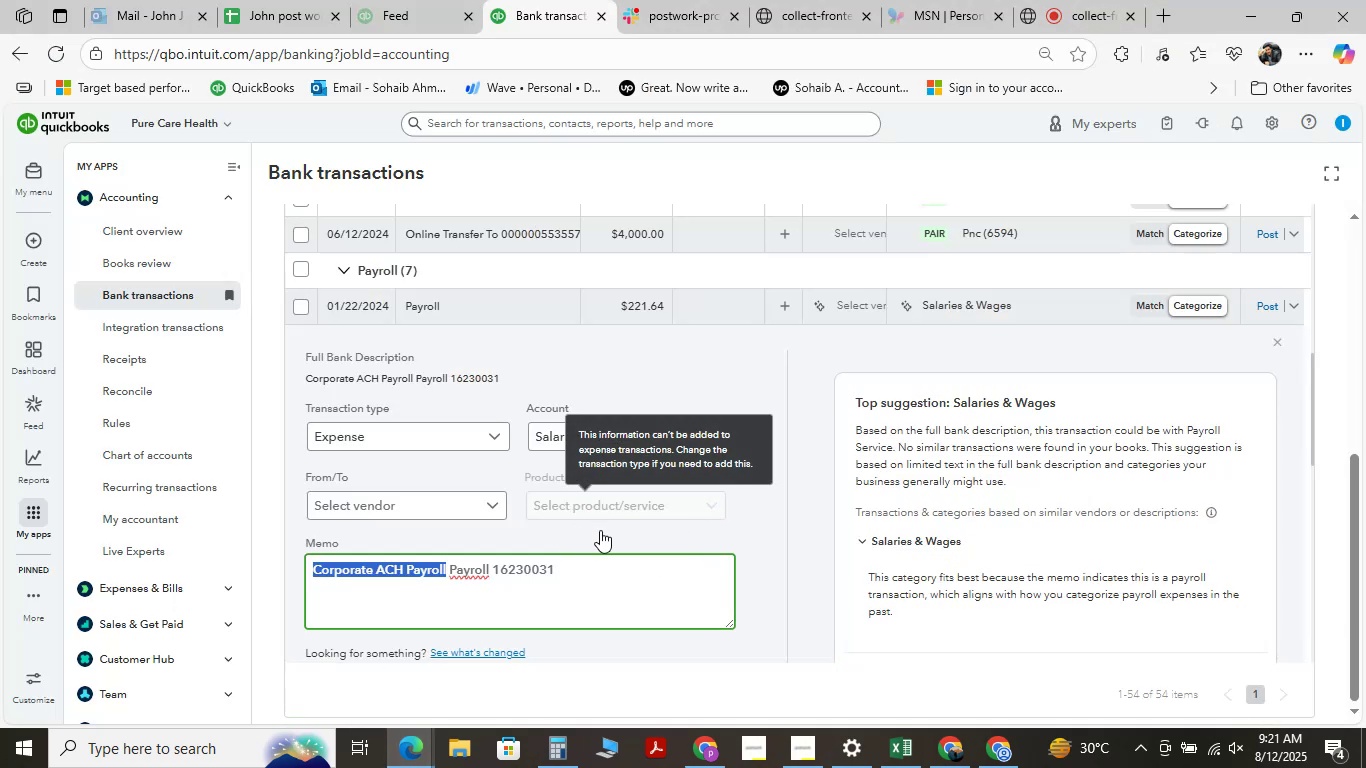 
left_click([600, 530])
 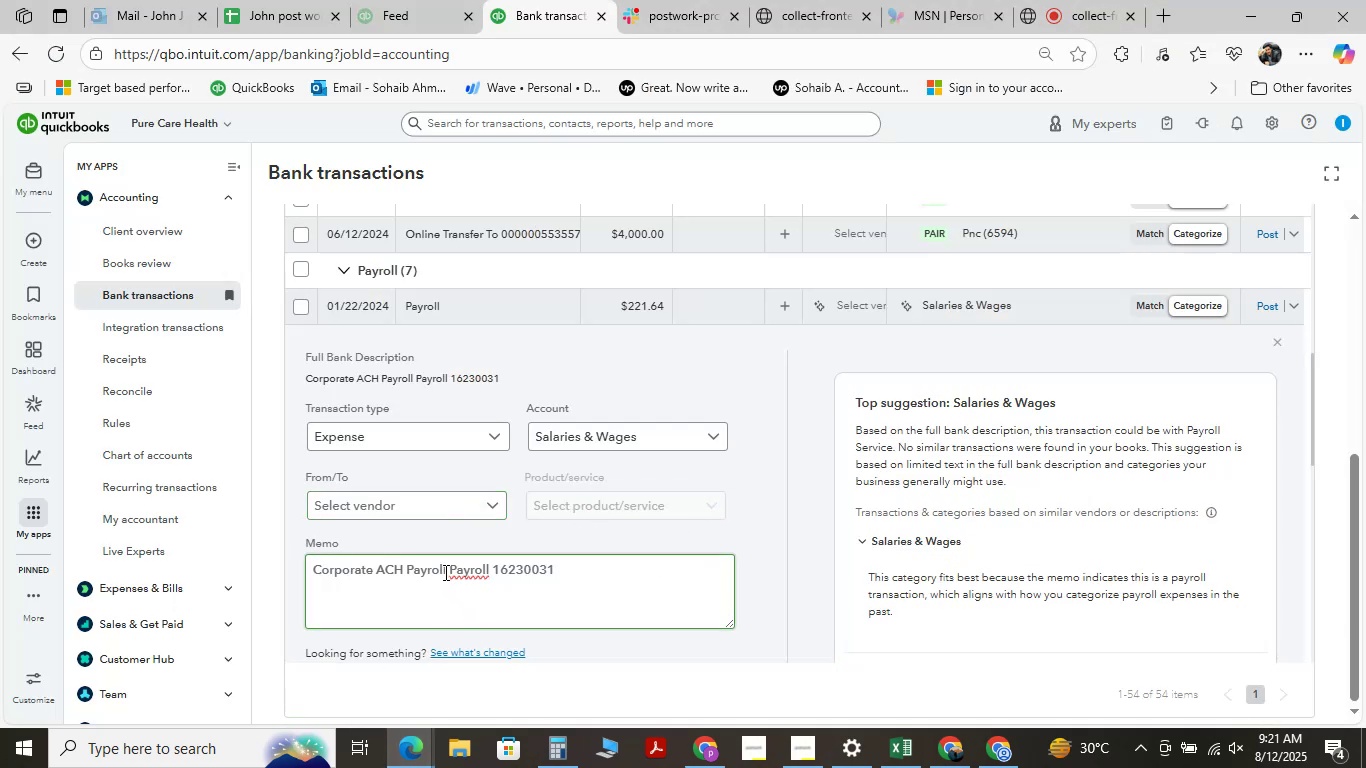 
left_click_drag(start_coordinate=[444, 570], to_coordinate=[486, 567])
 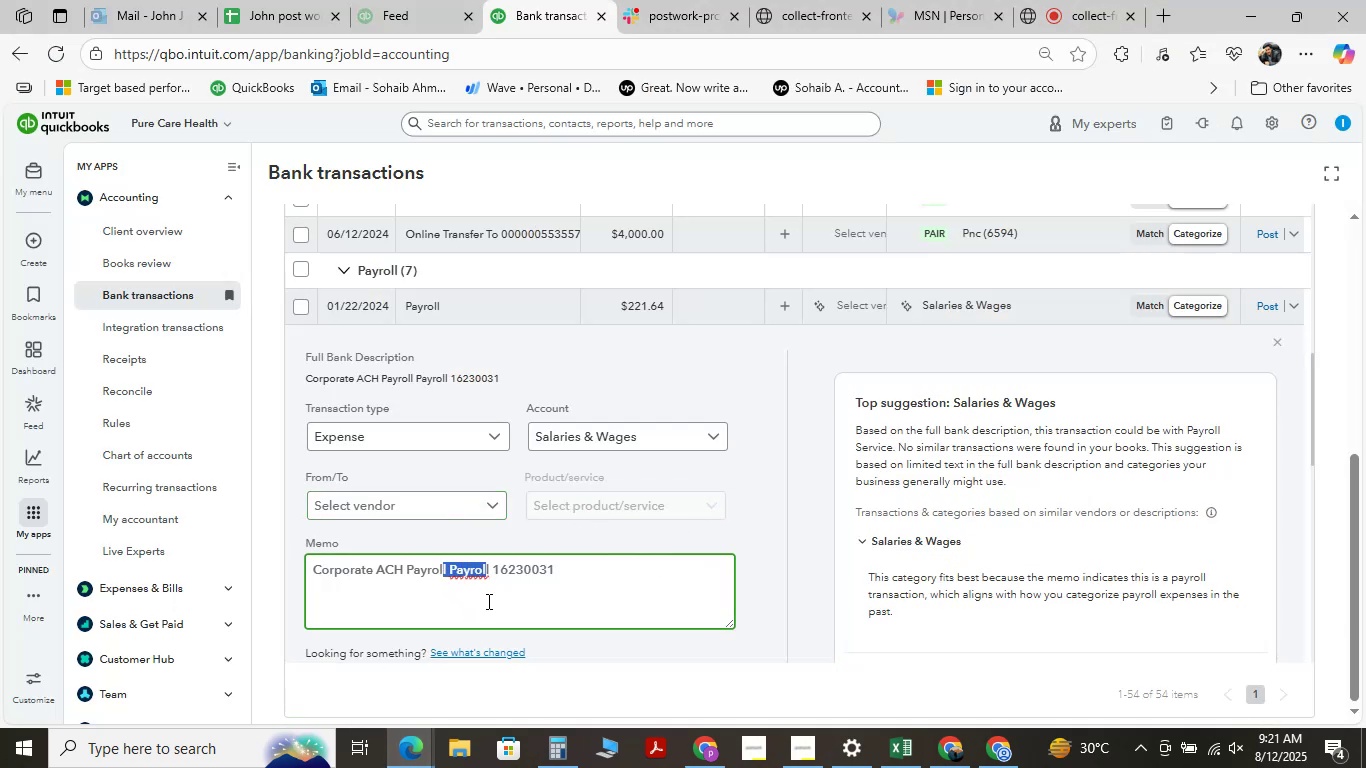 
left_click([489, 607])
 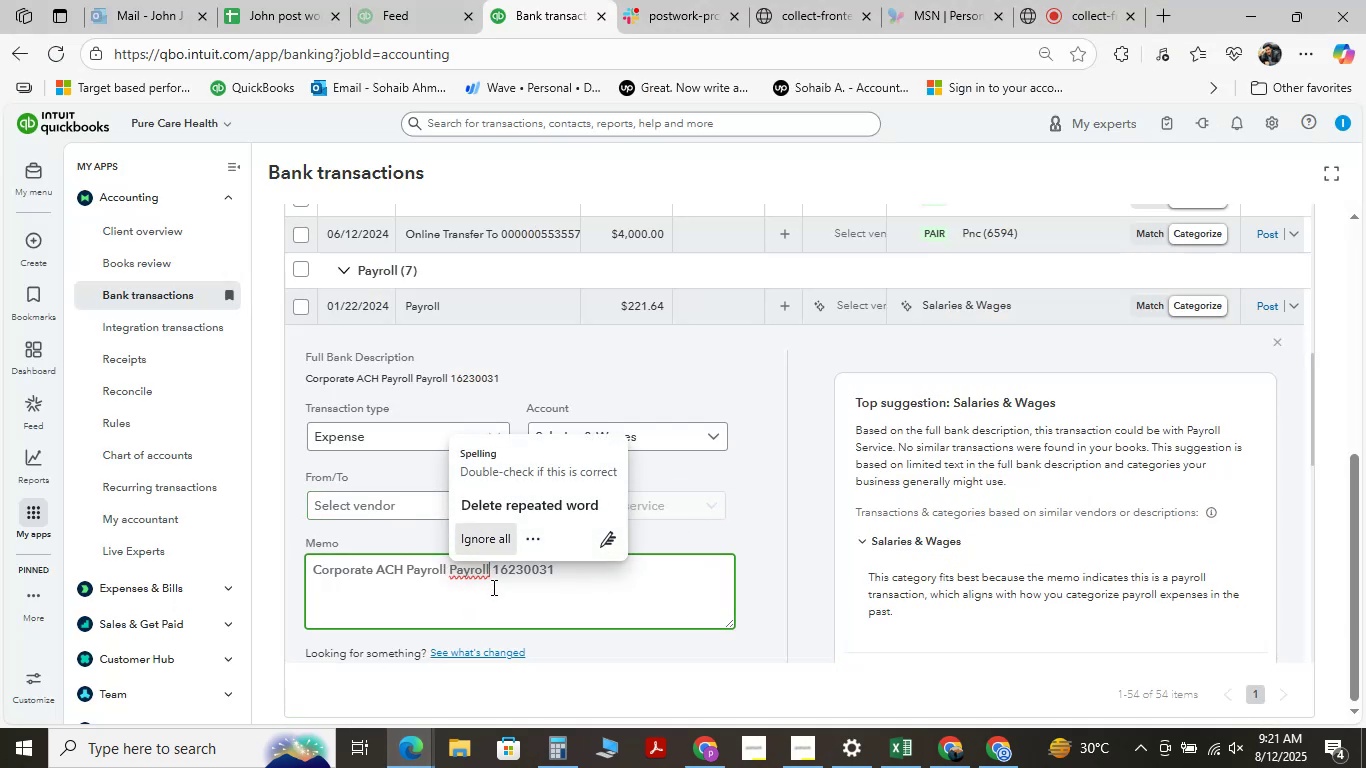 
left_click([509, 617])
 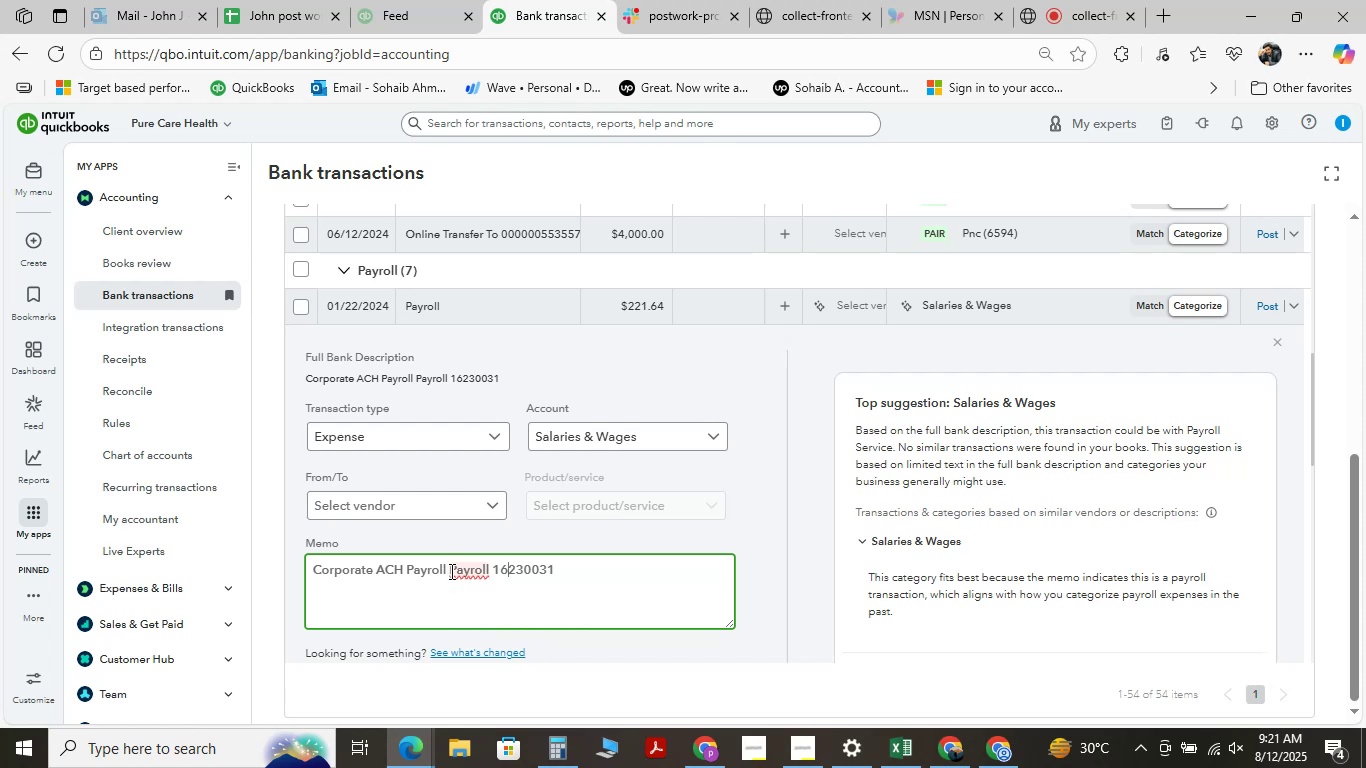 
left_click_drag(start_coordinate=[450, 571], to_coordinate=[488, 574])
 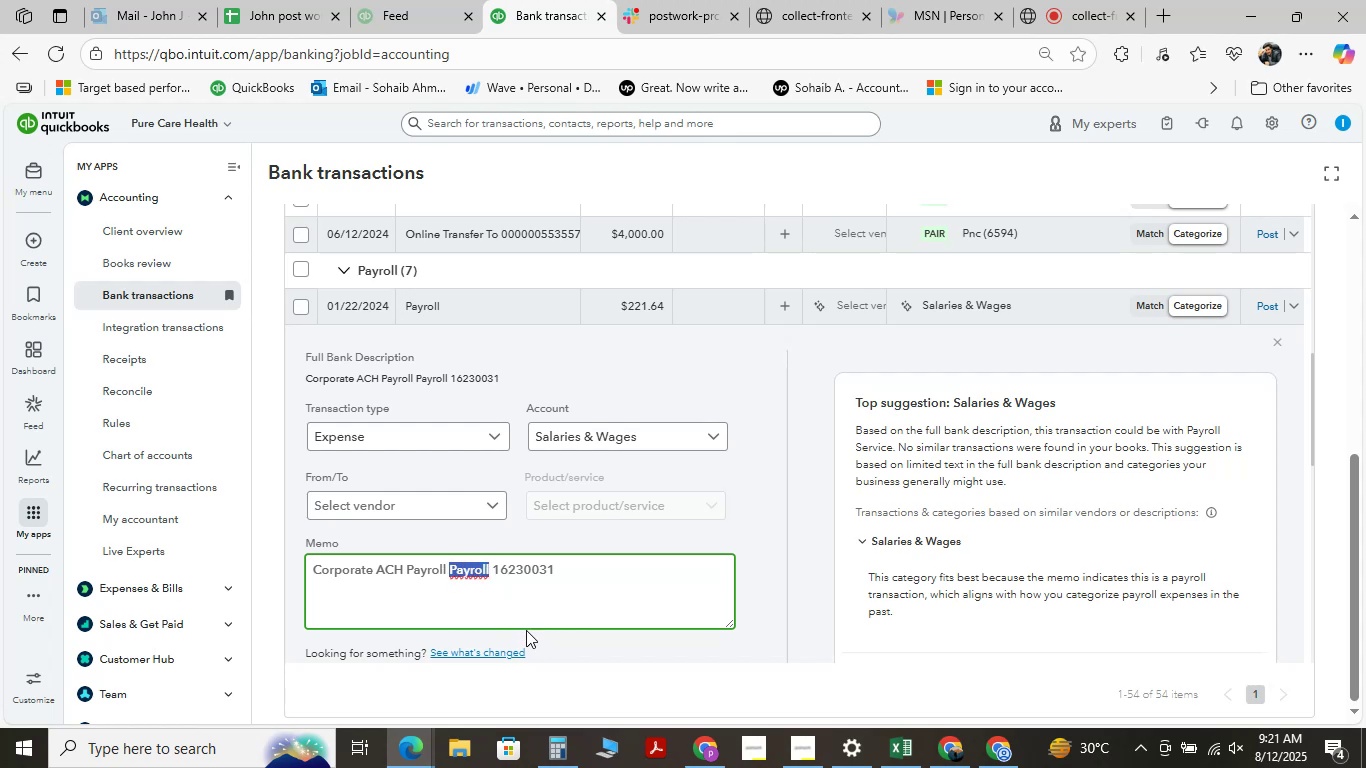 
hold_key(key=ControlLeft, duration=1.5)
 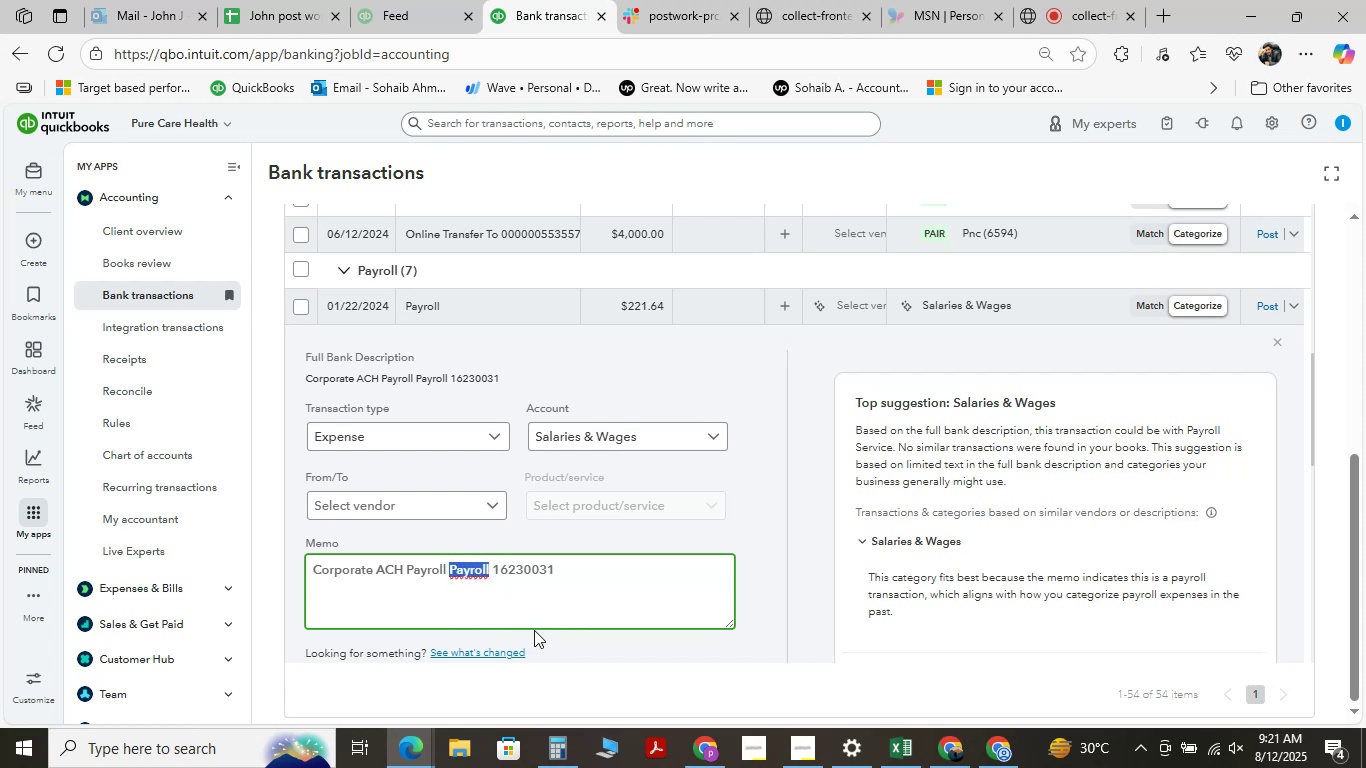 
hold_key(key=C, duration=0.63)
 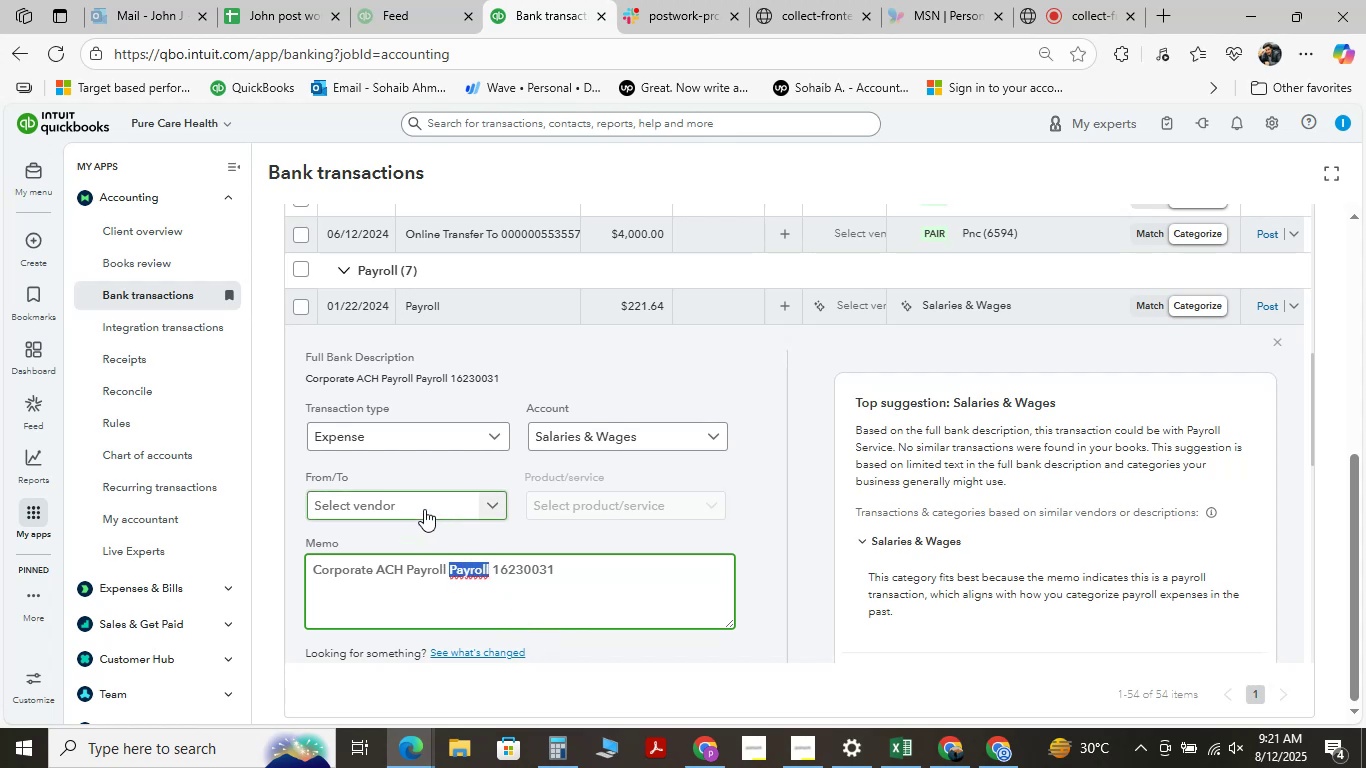 
left_click([424, 508])
 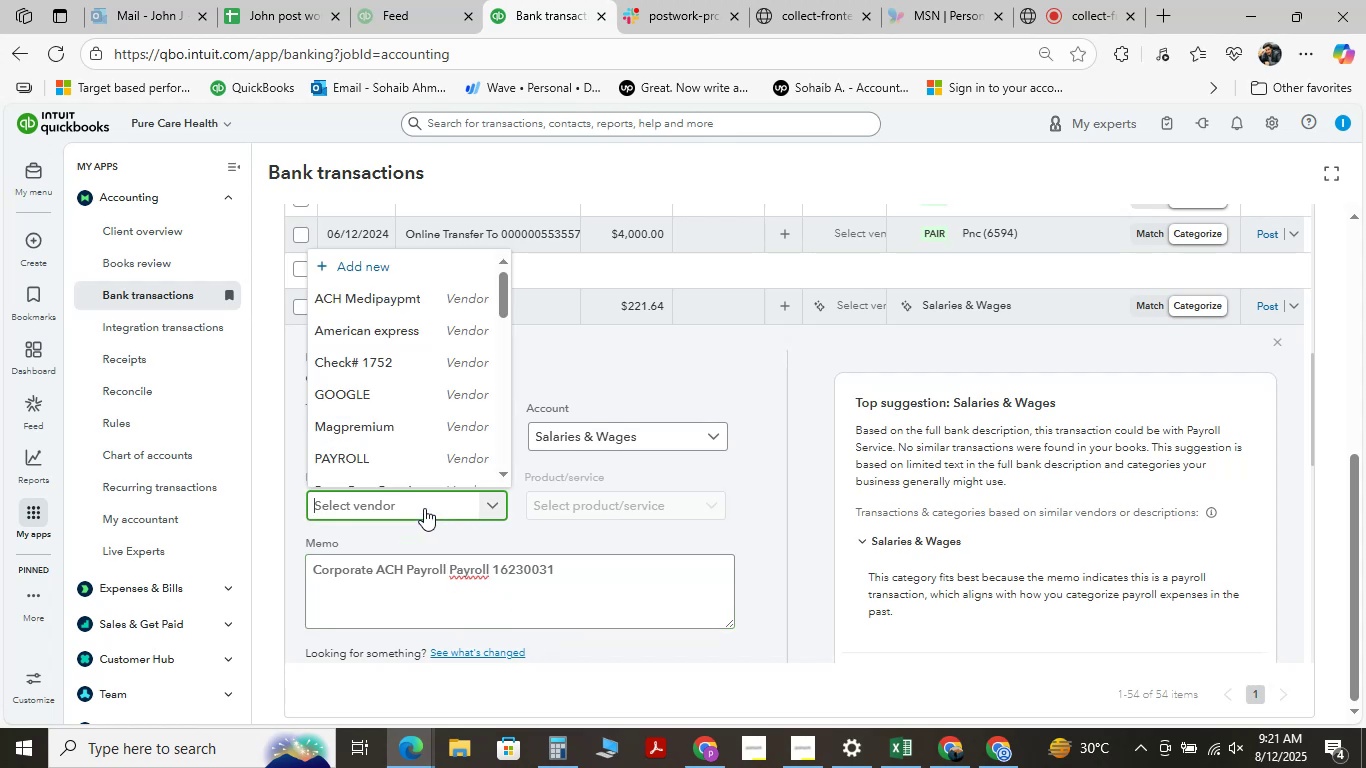 
key(Control+V)
 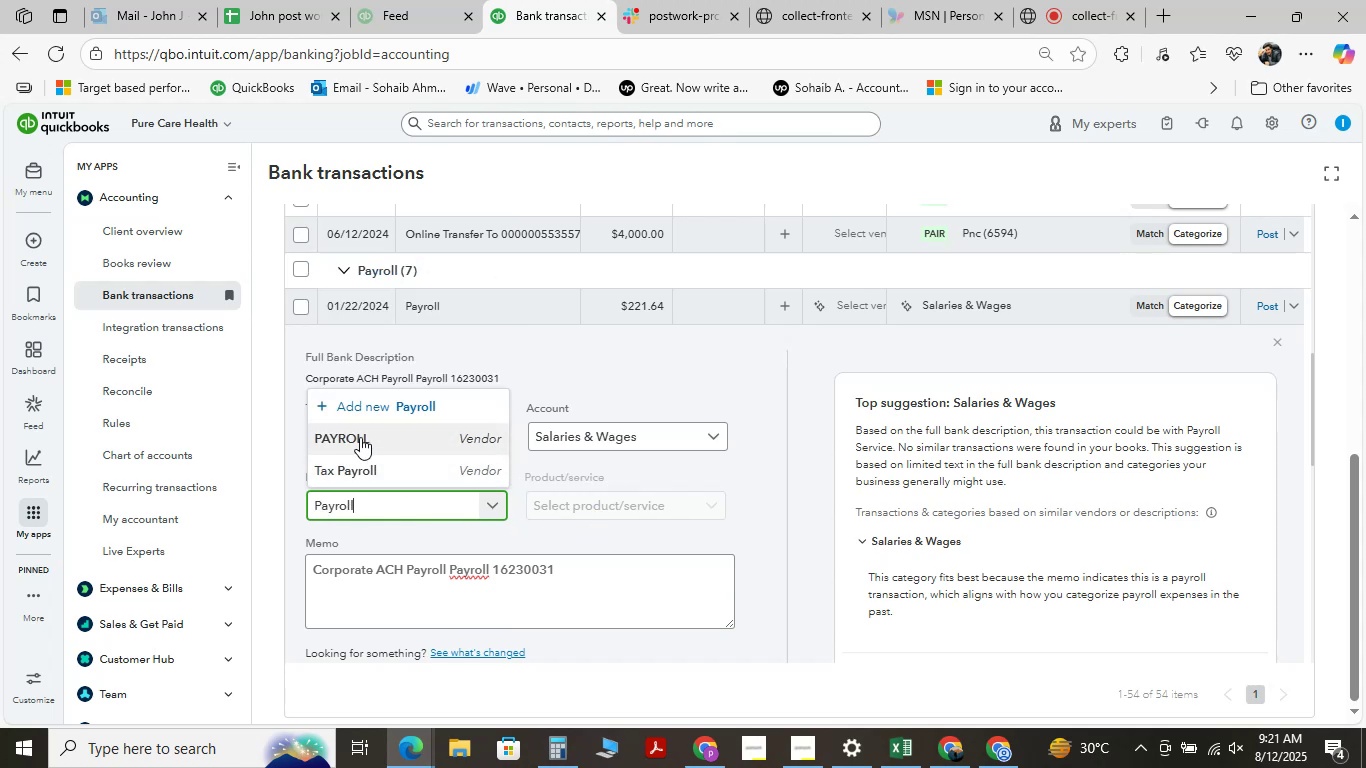 
wait(10.11)
 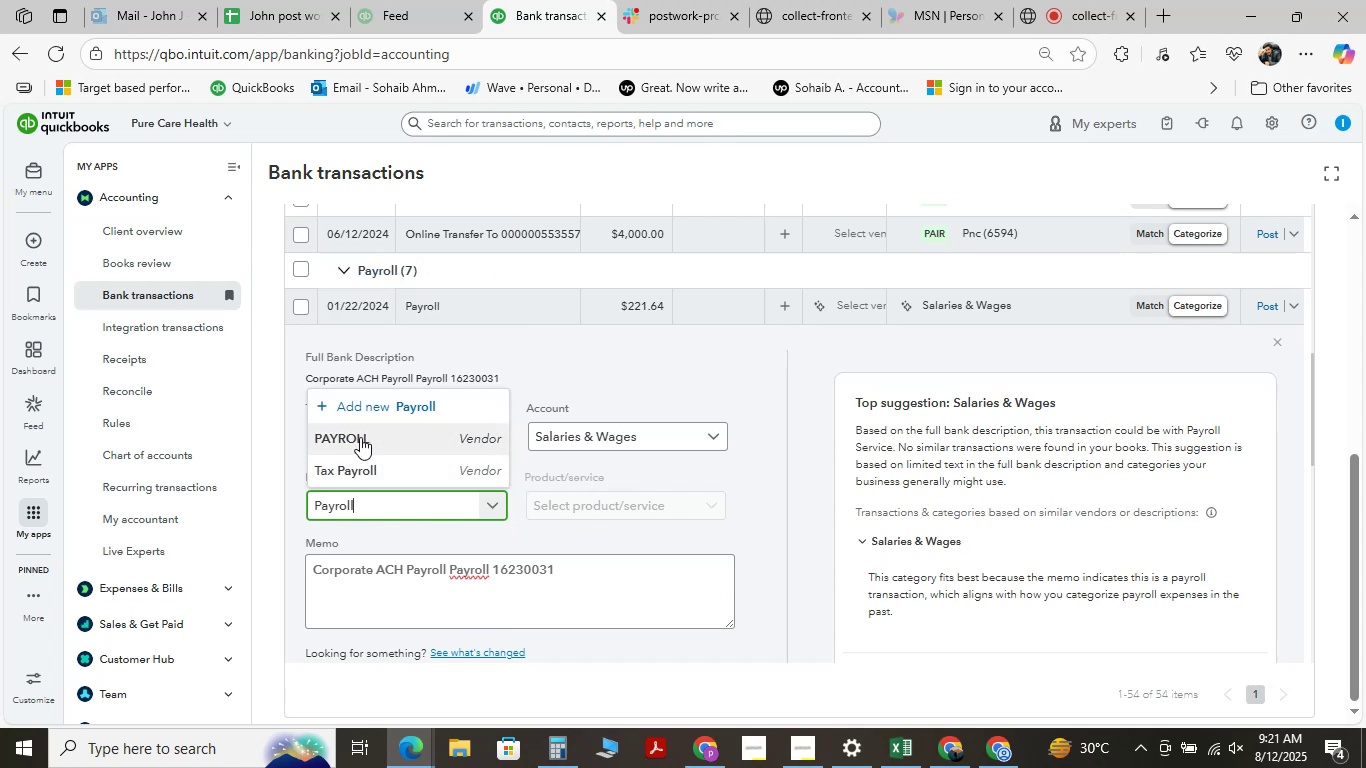 
left_click([1310, 692])
 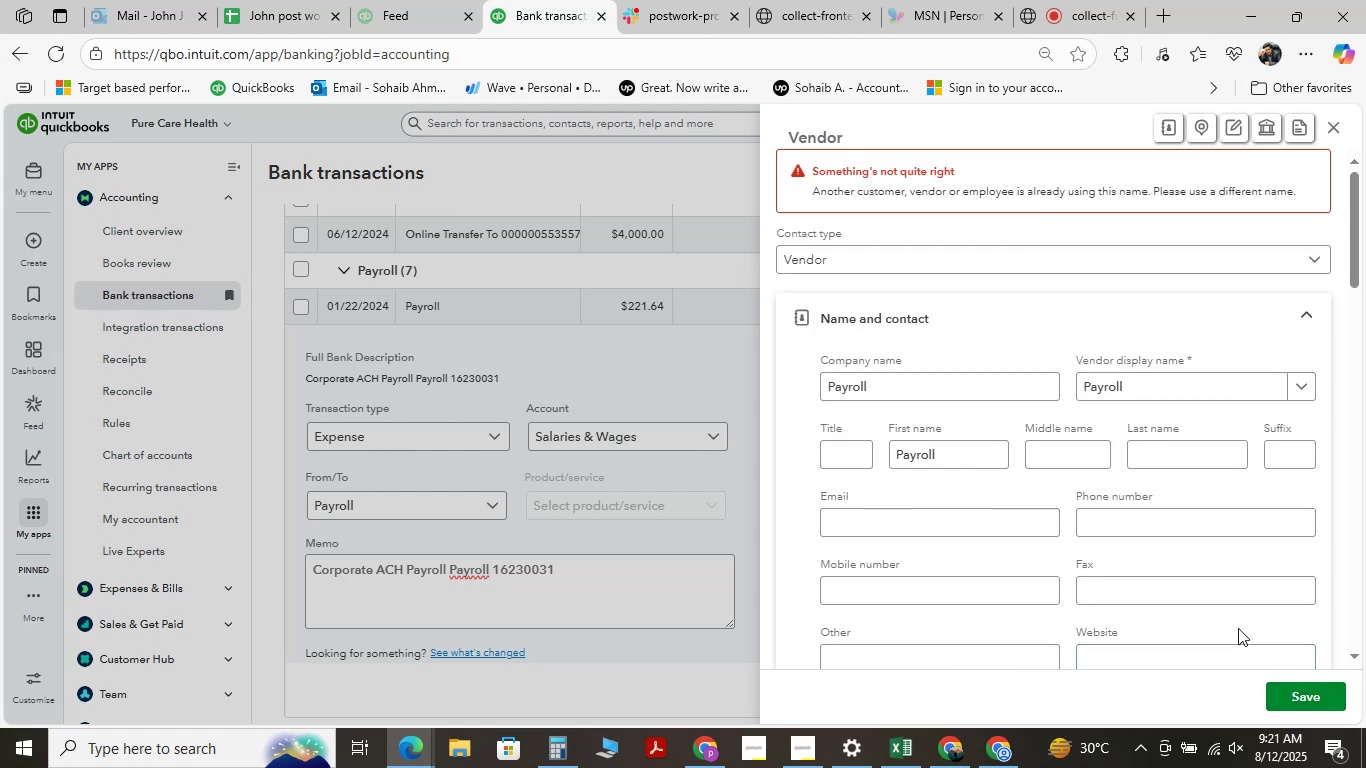 
wait(8.77)
 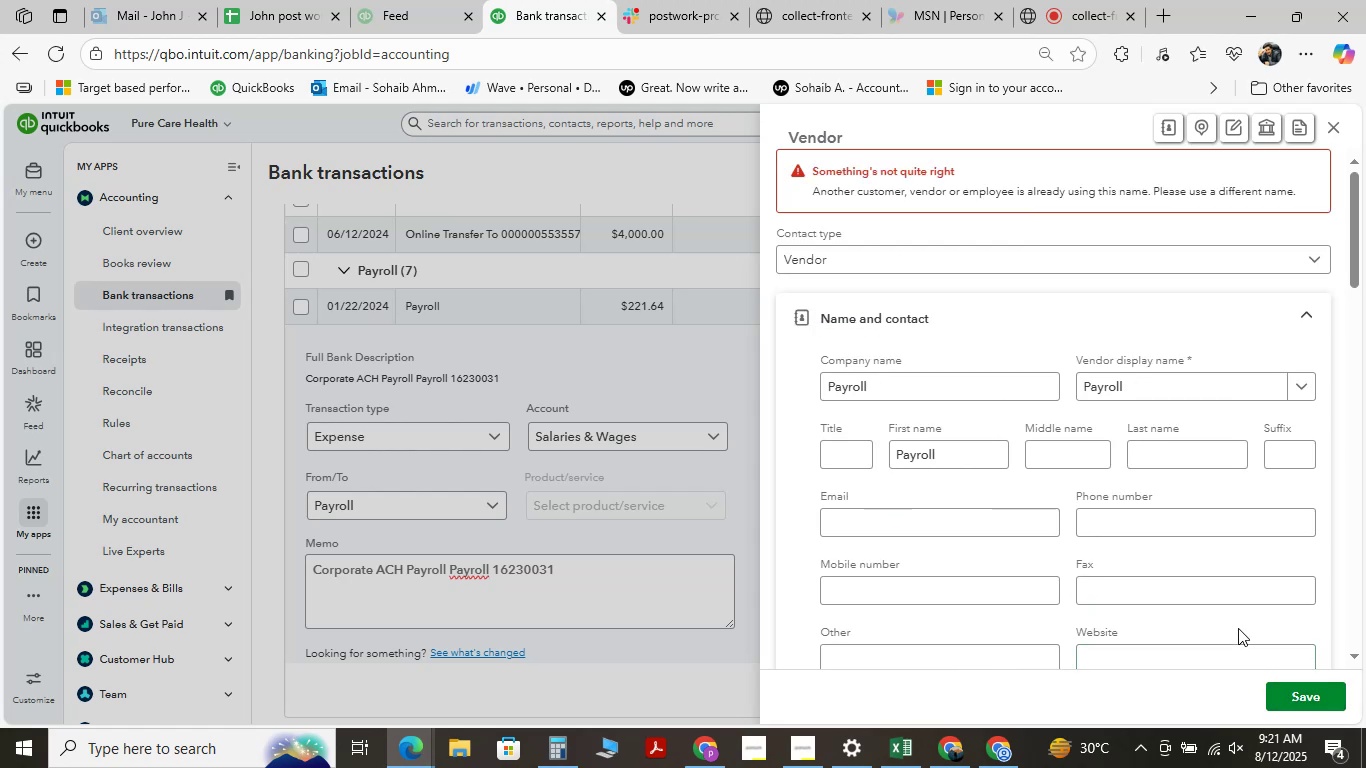 
left_click([605, 396])
 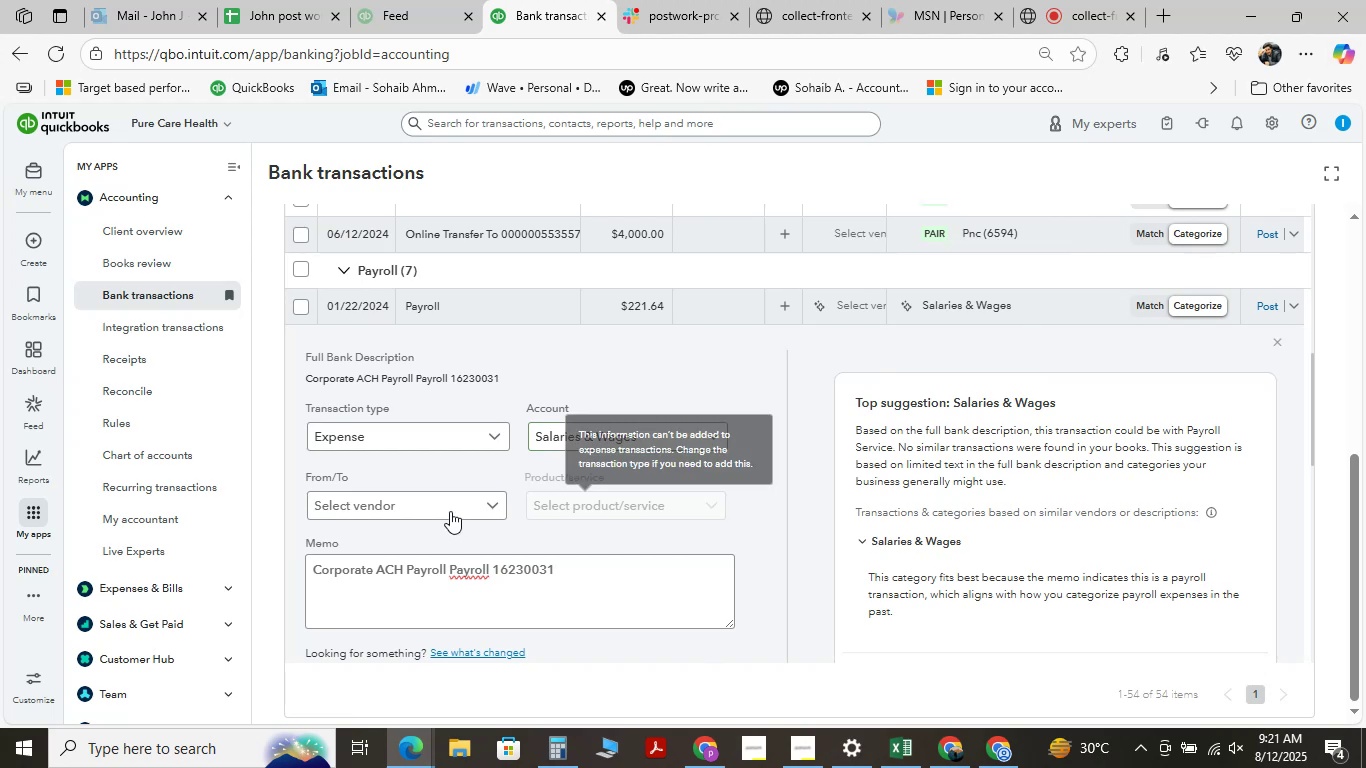 
left_click([447, 502])
 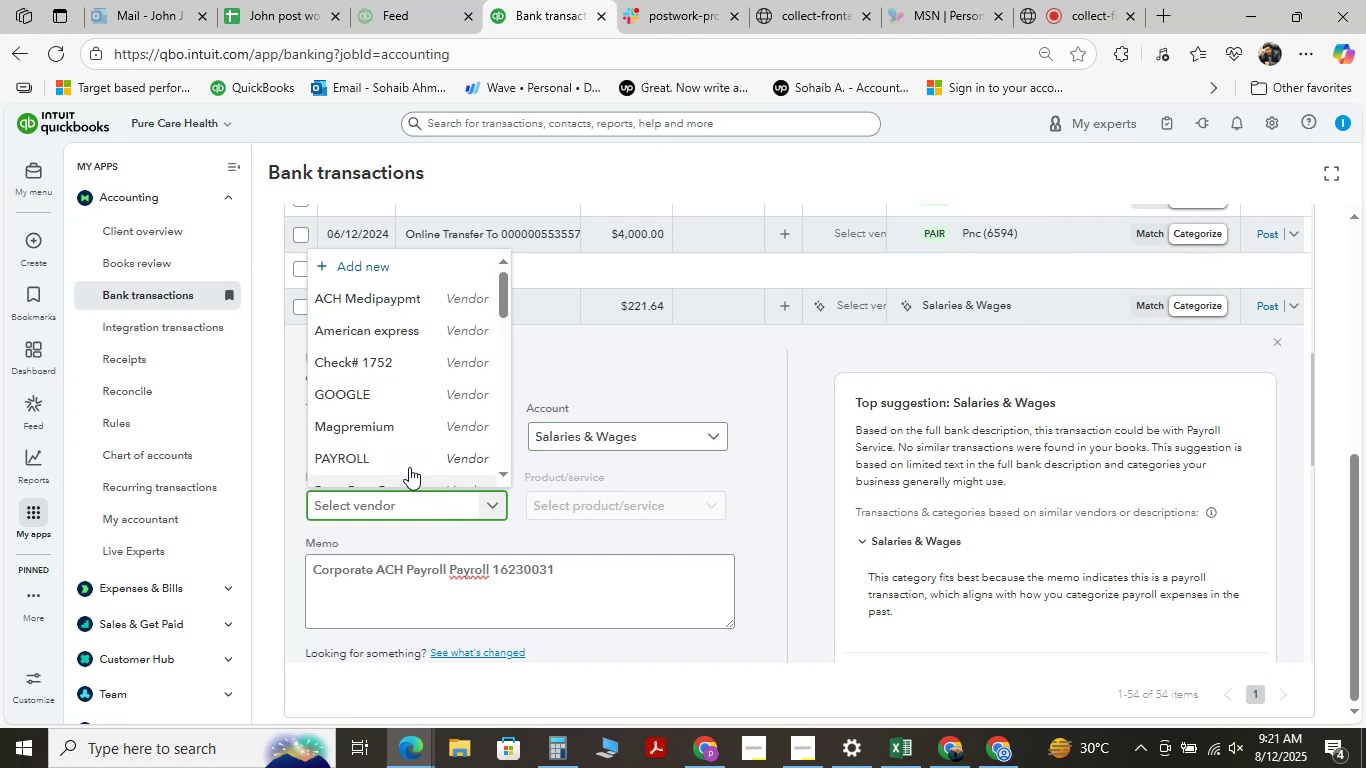 
left_click([401, 460])
 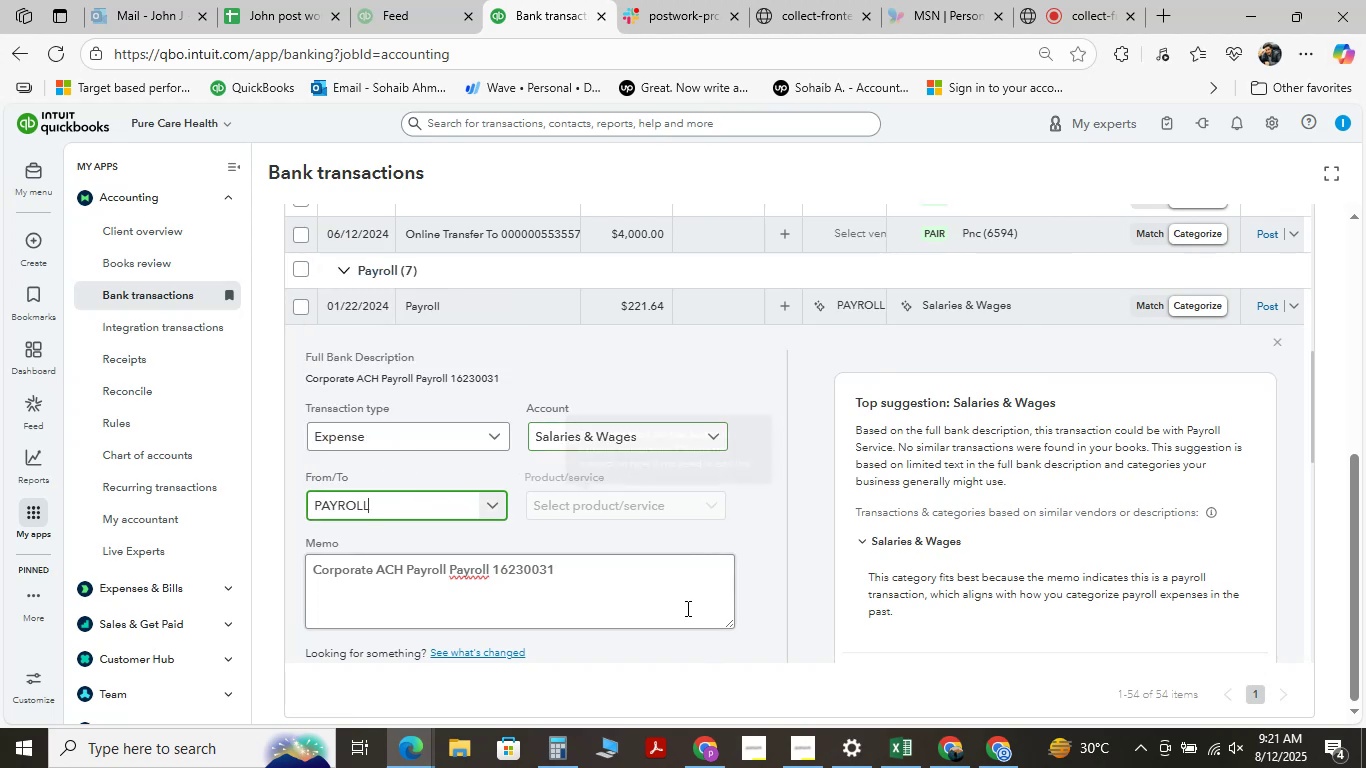 
scroll: coordinate [572, 506], scroll_direction: down, amount: 3.0
 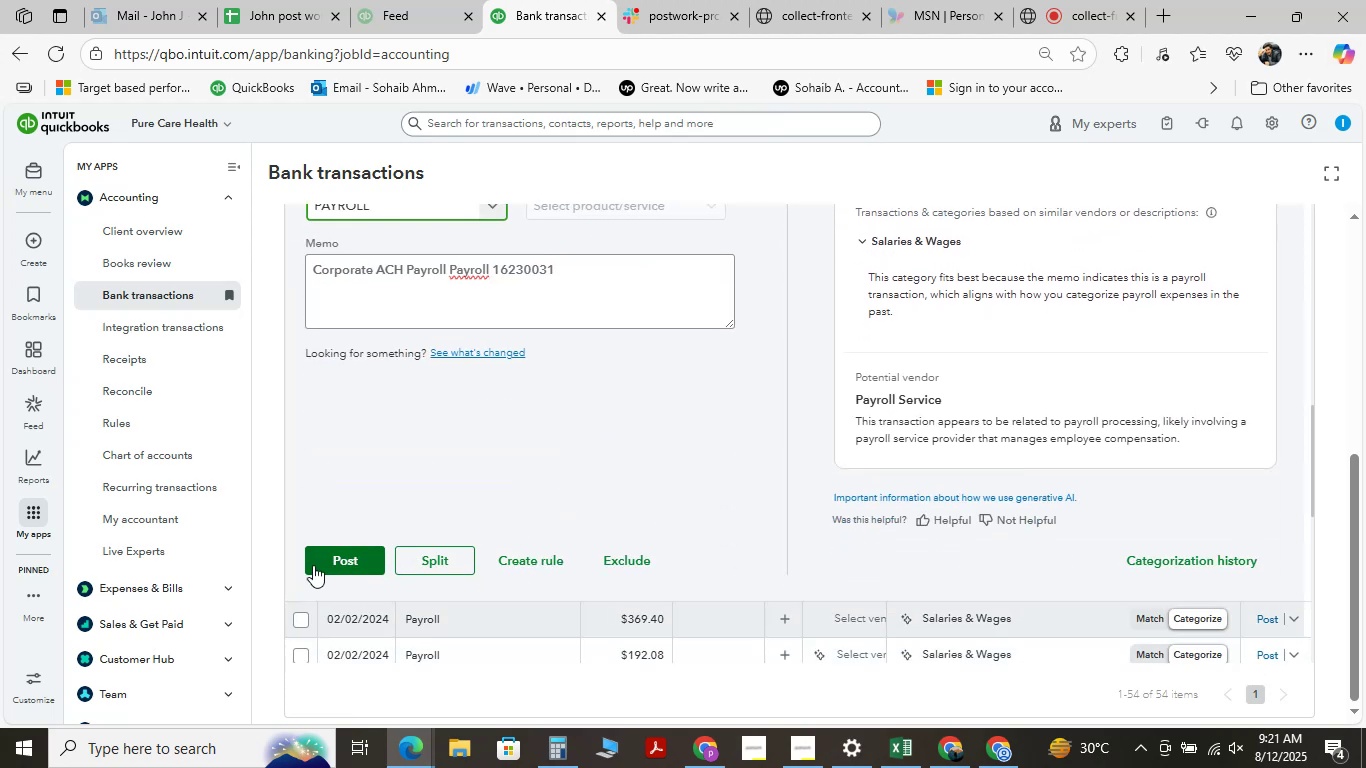 
left_click([337, 552])
 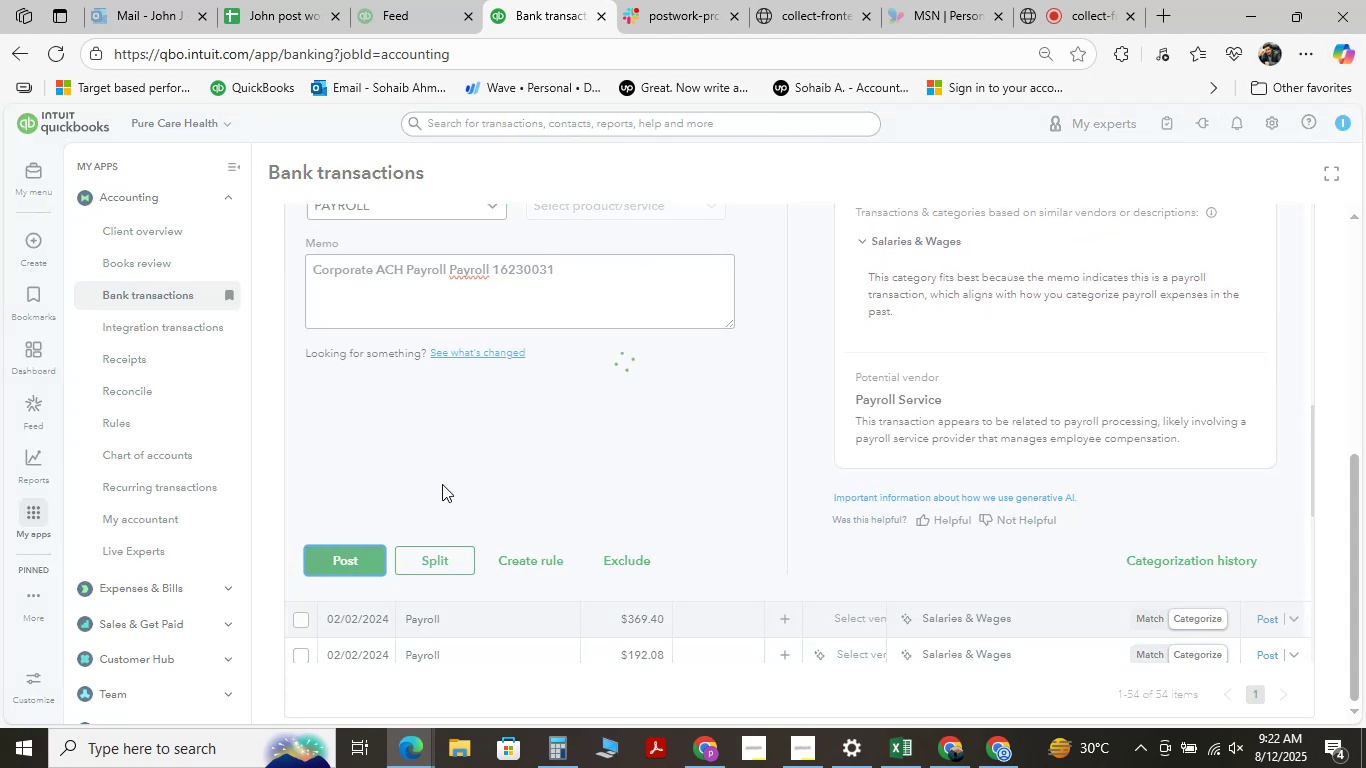 
mouse_move([471, 487])
 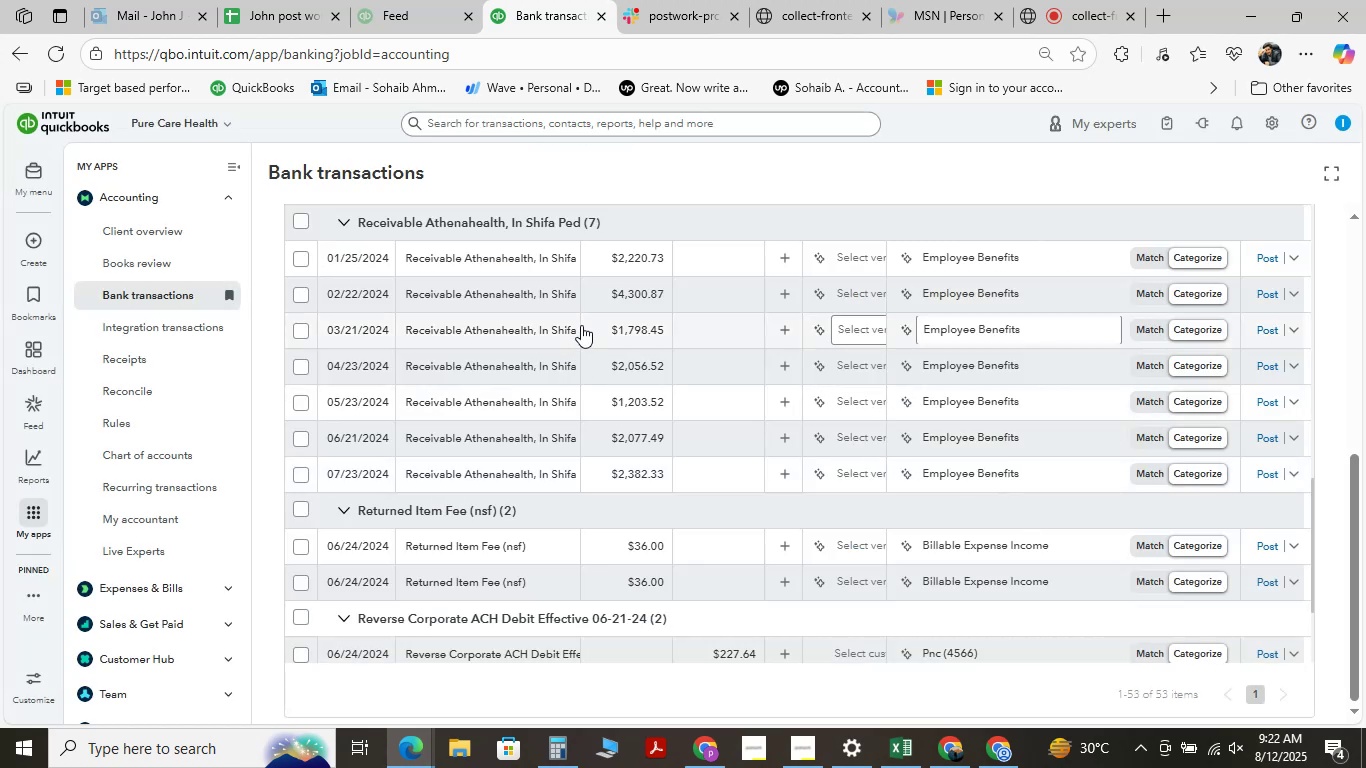 
scroll: coordinate [594, 404], scroll_direction: down, amount: 6.0
 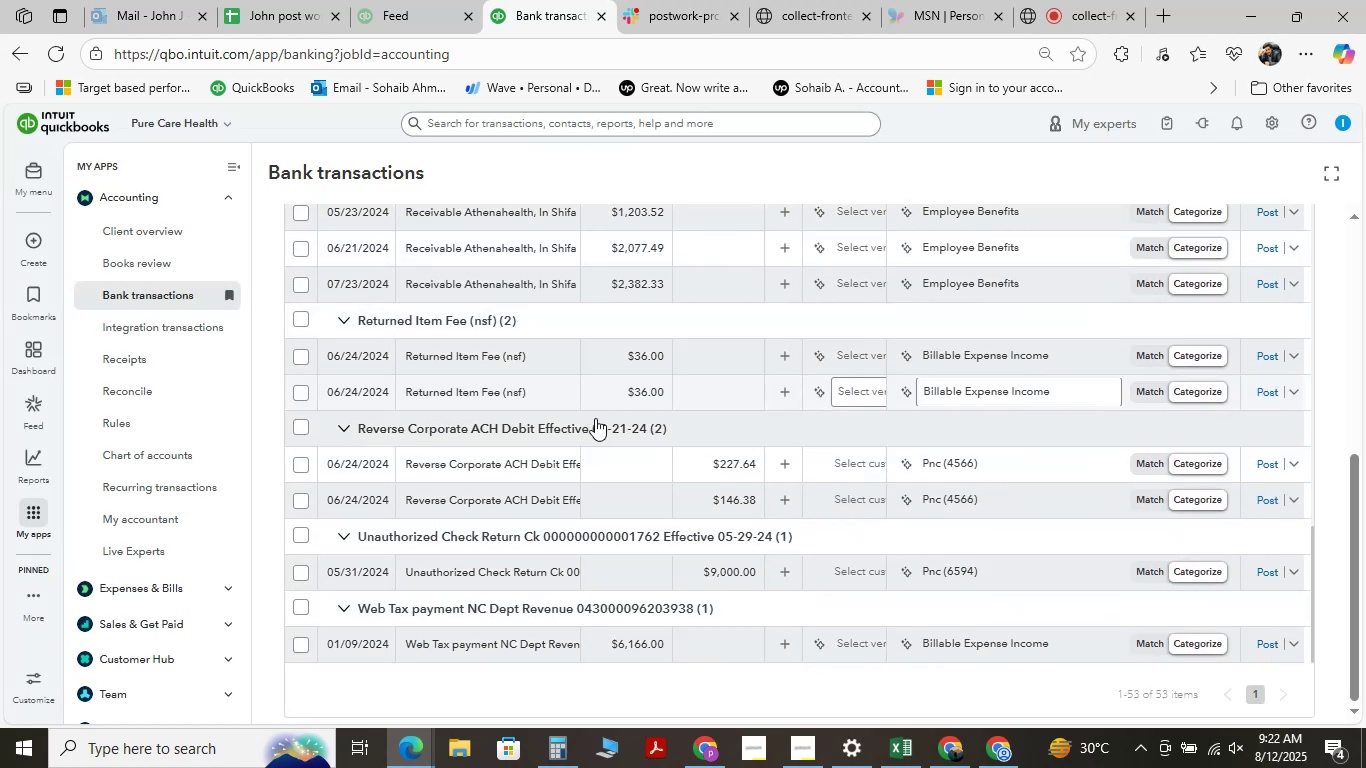 
scroll: coordinate [580, 494], scroll_direction: up, amount: 7.0
 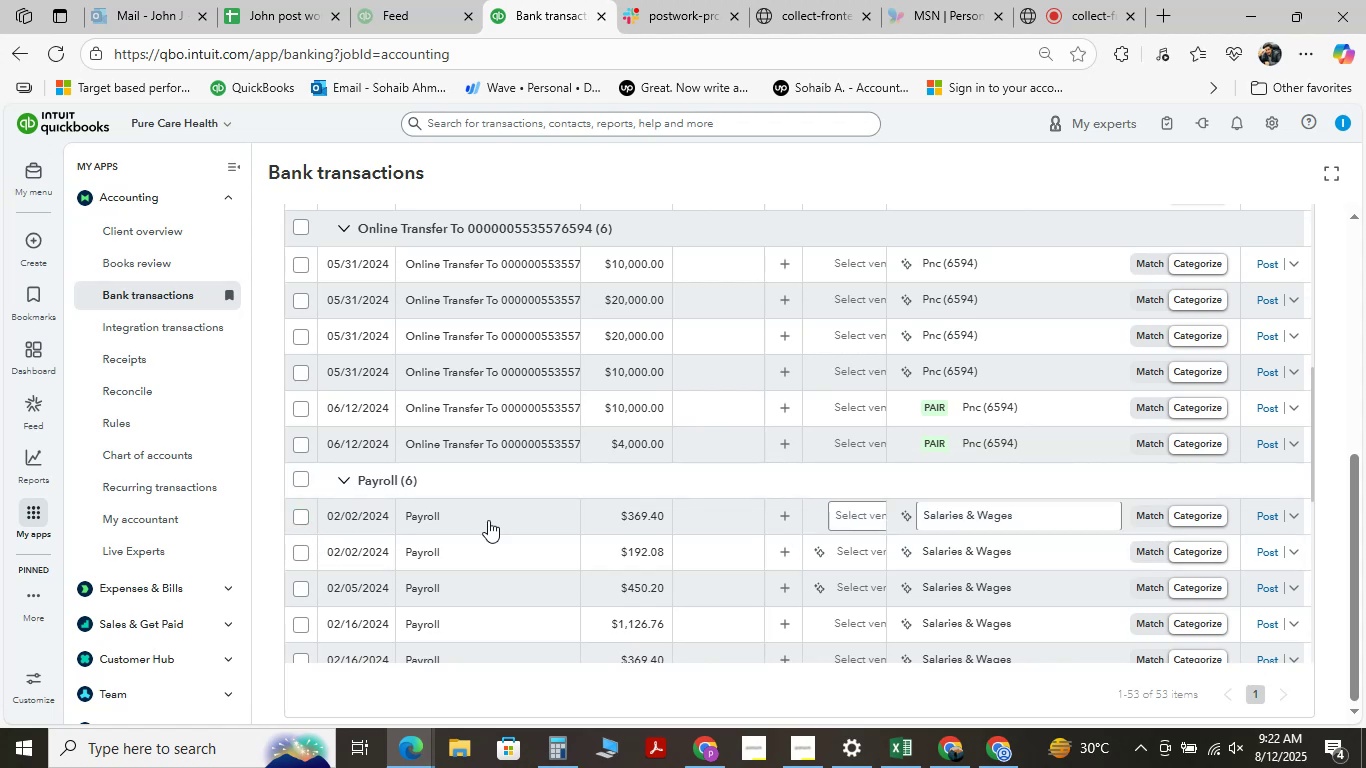 
left_click([851, 513])
 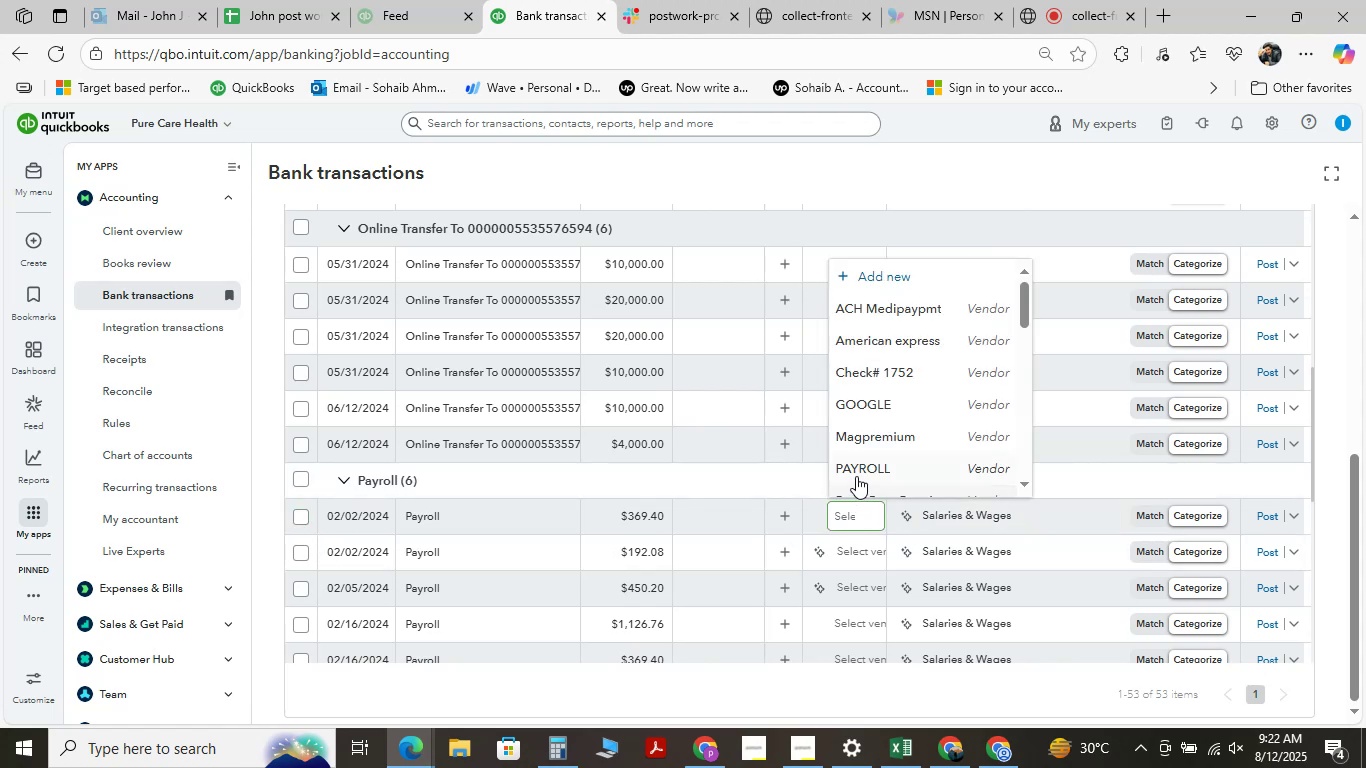 
left_click([857, 466])
 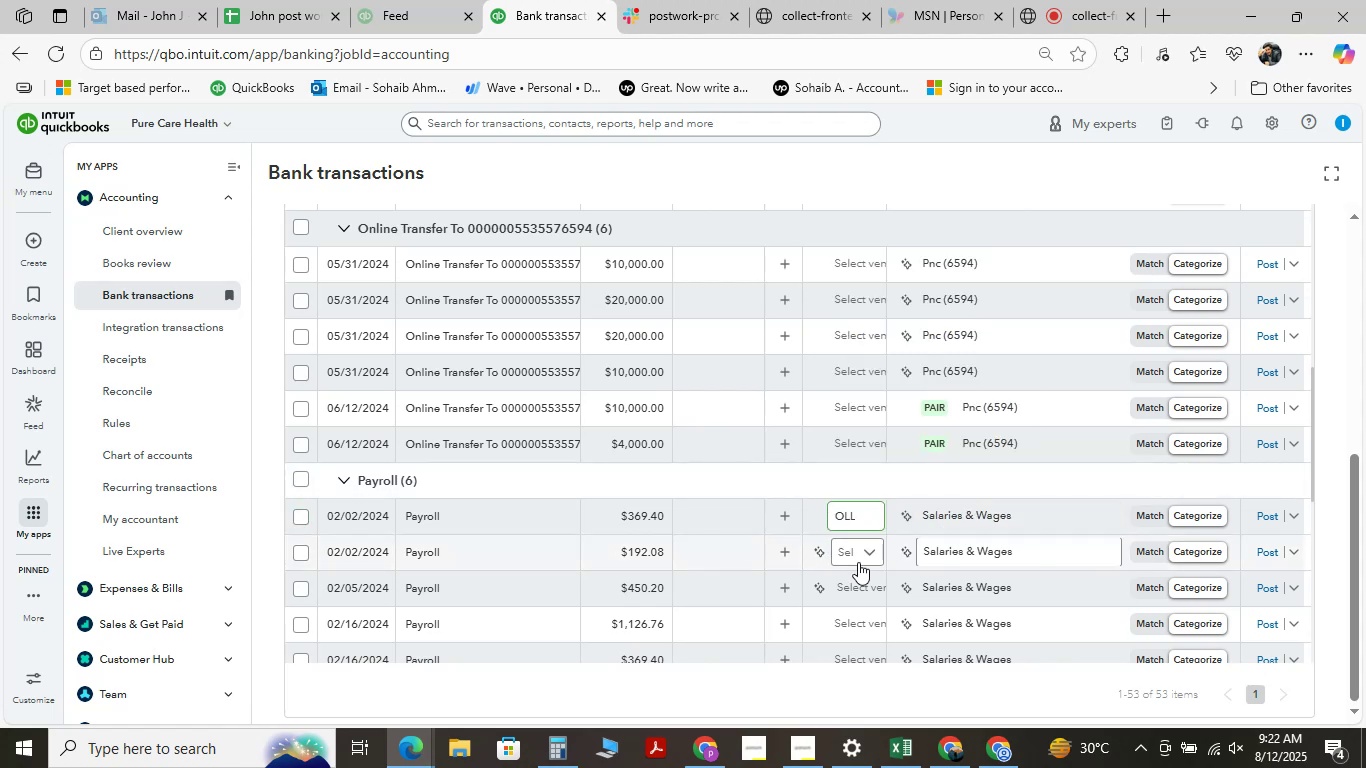 
left_click([865, 556])
 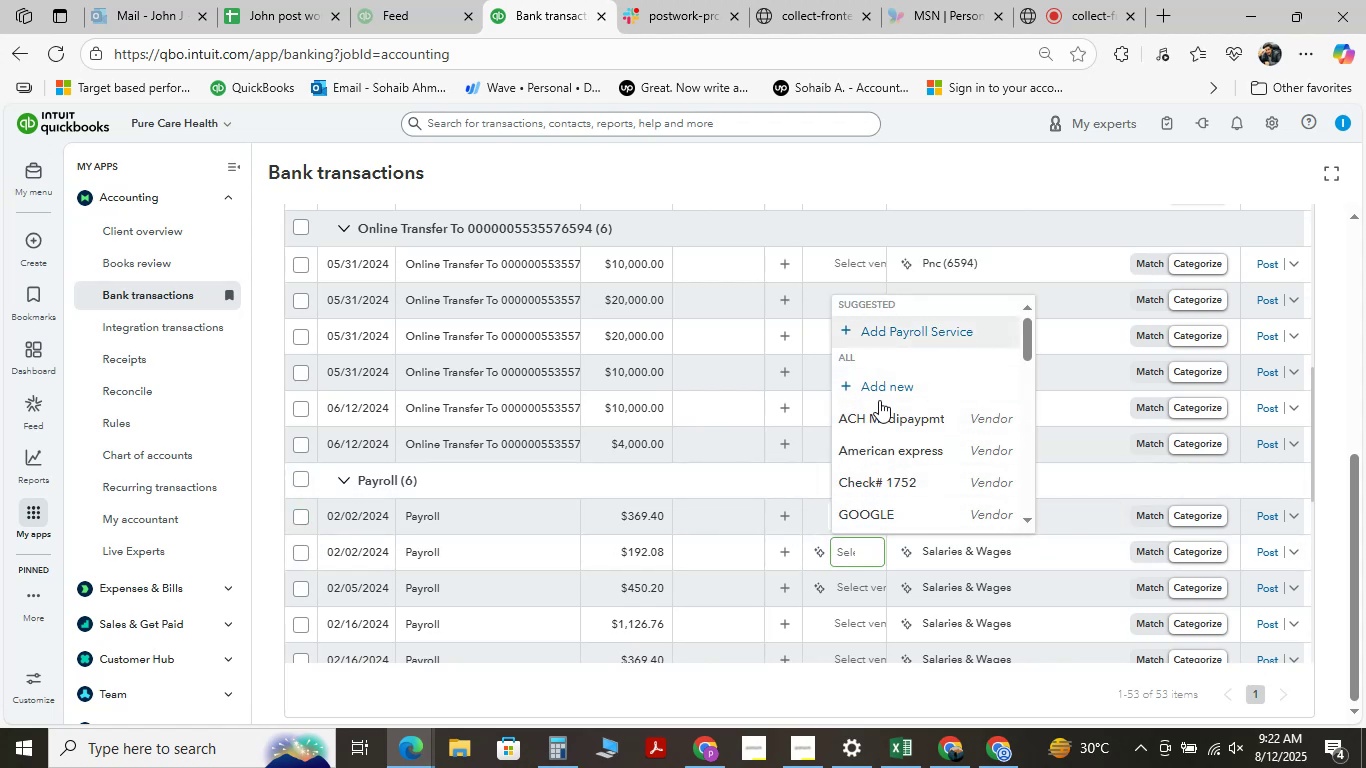 
left_click([742, 470])
 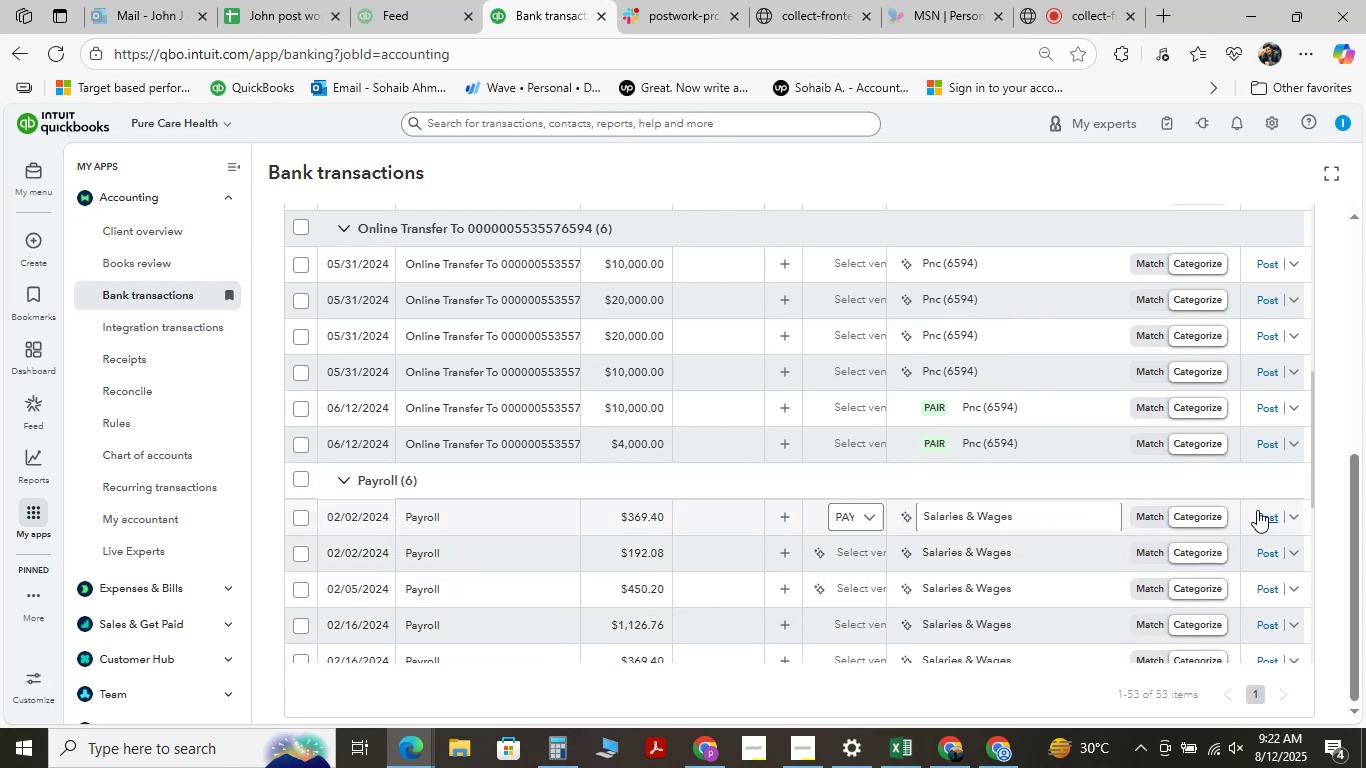 
left_click([1257, 510])
 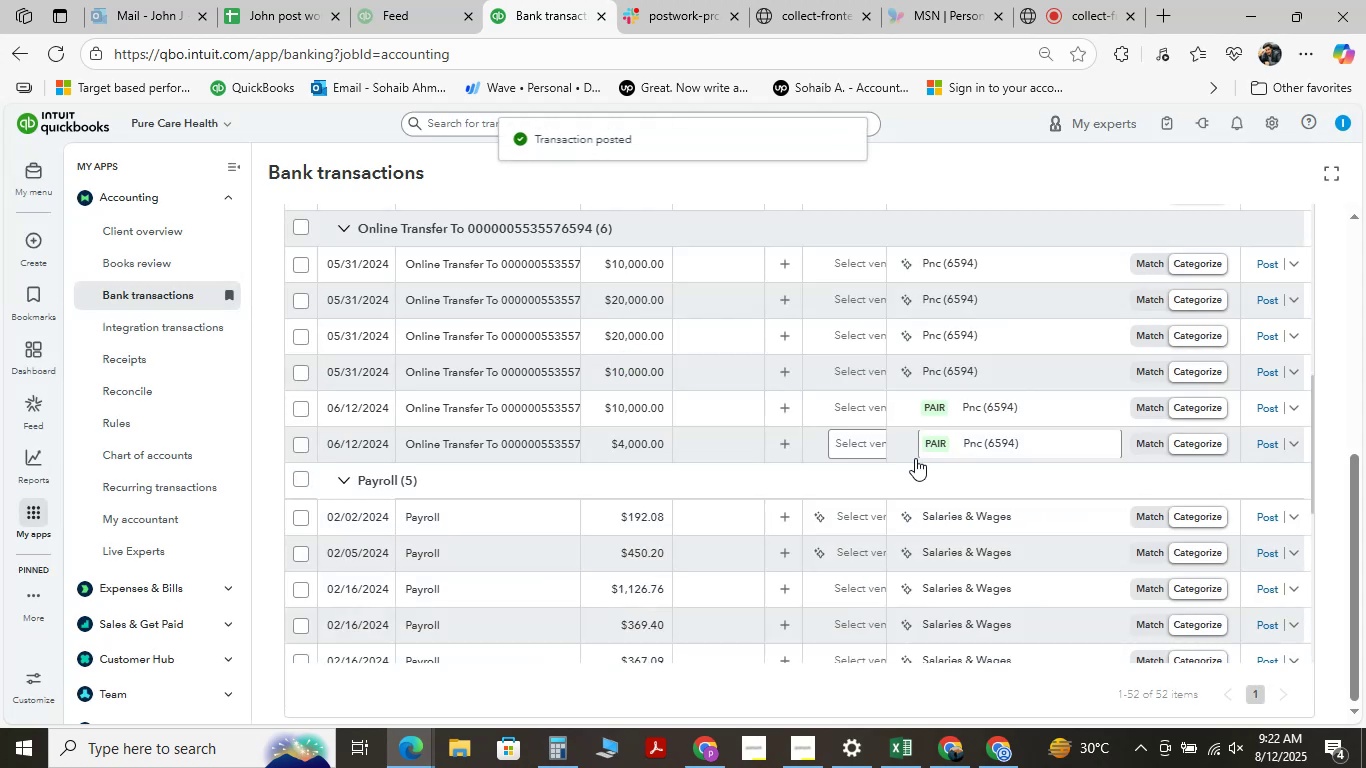 
wait(8.57)
 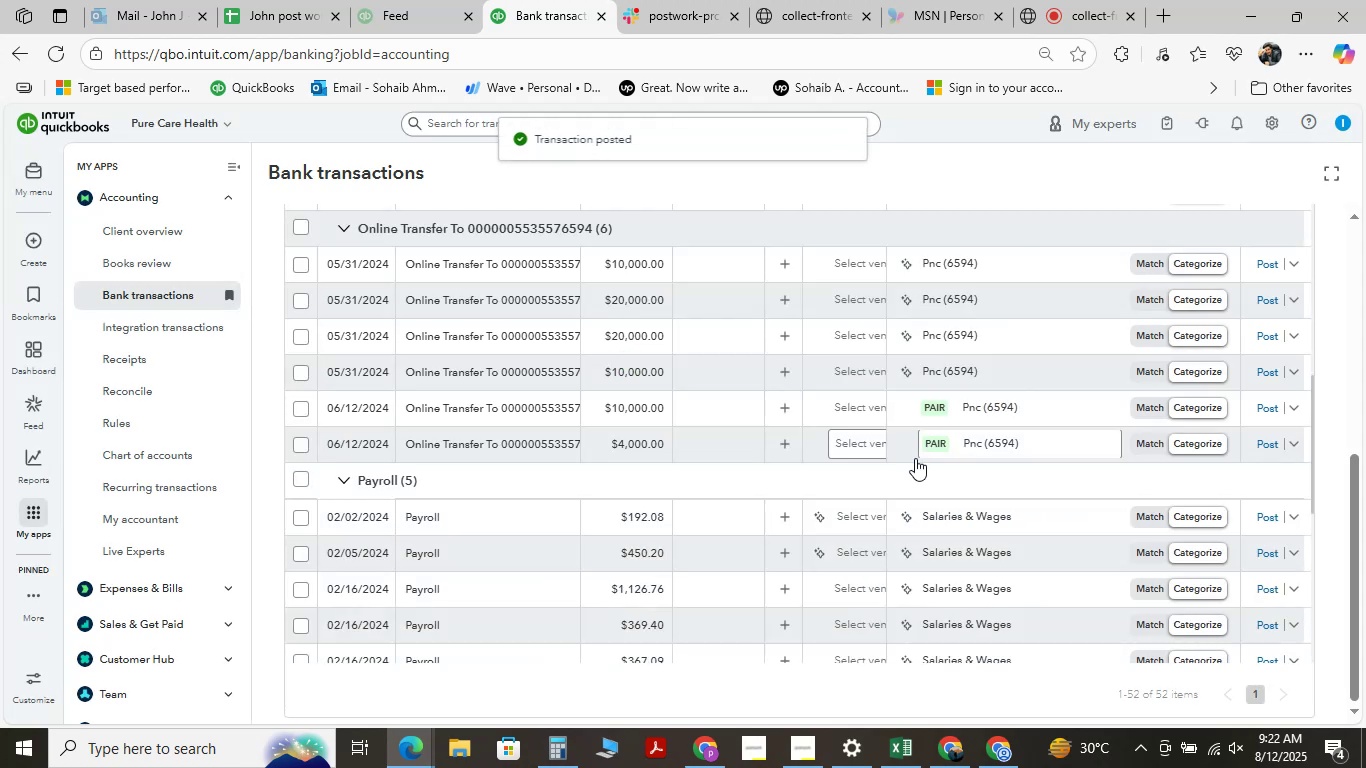 
scroll: coordinate [754, 498], scroll_direction: down, amount: 1.0
 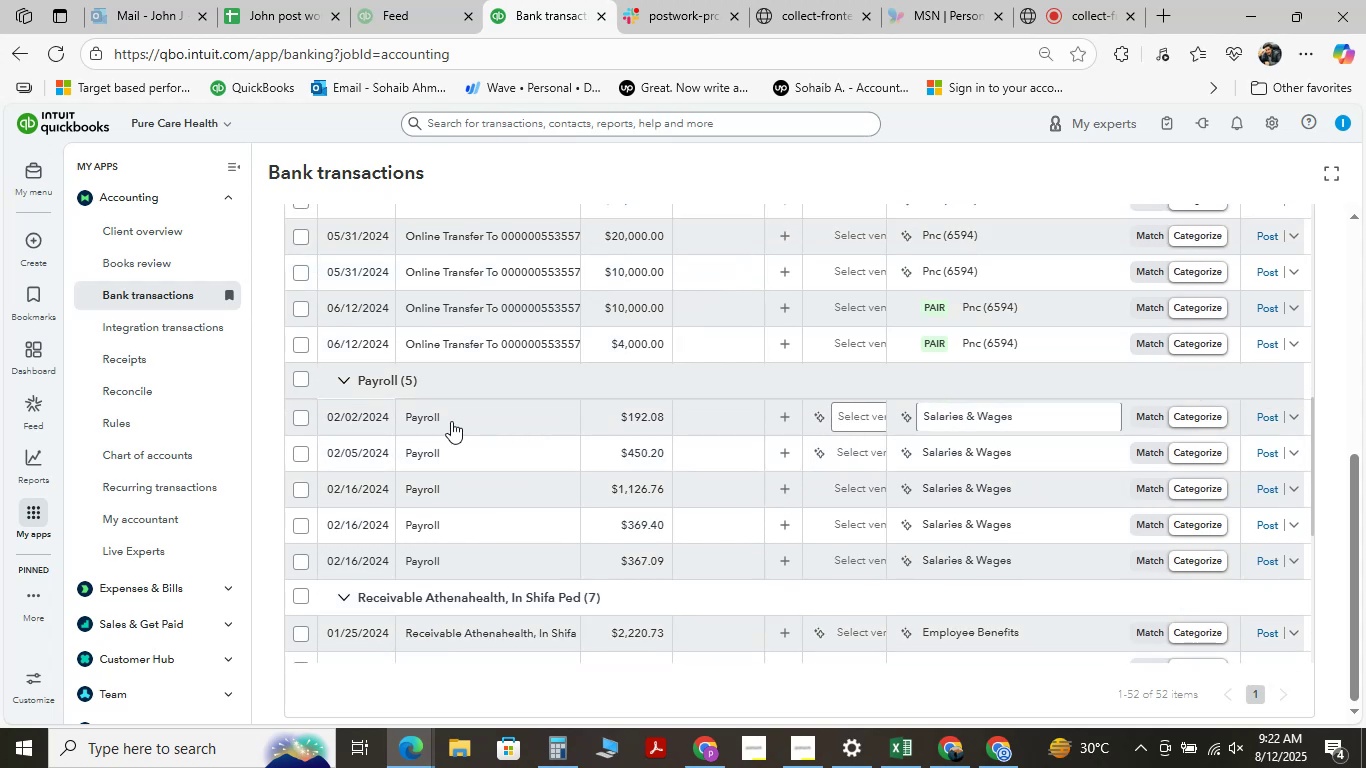 
left_click([295, 409])
 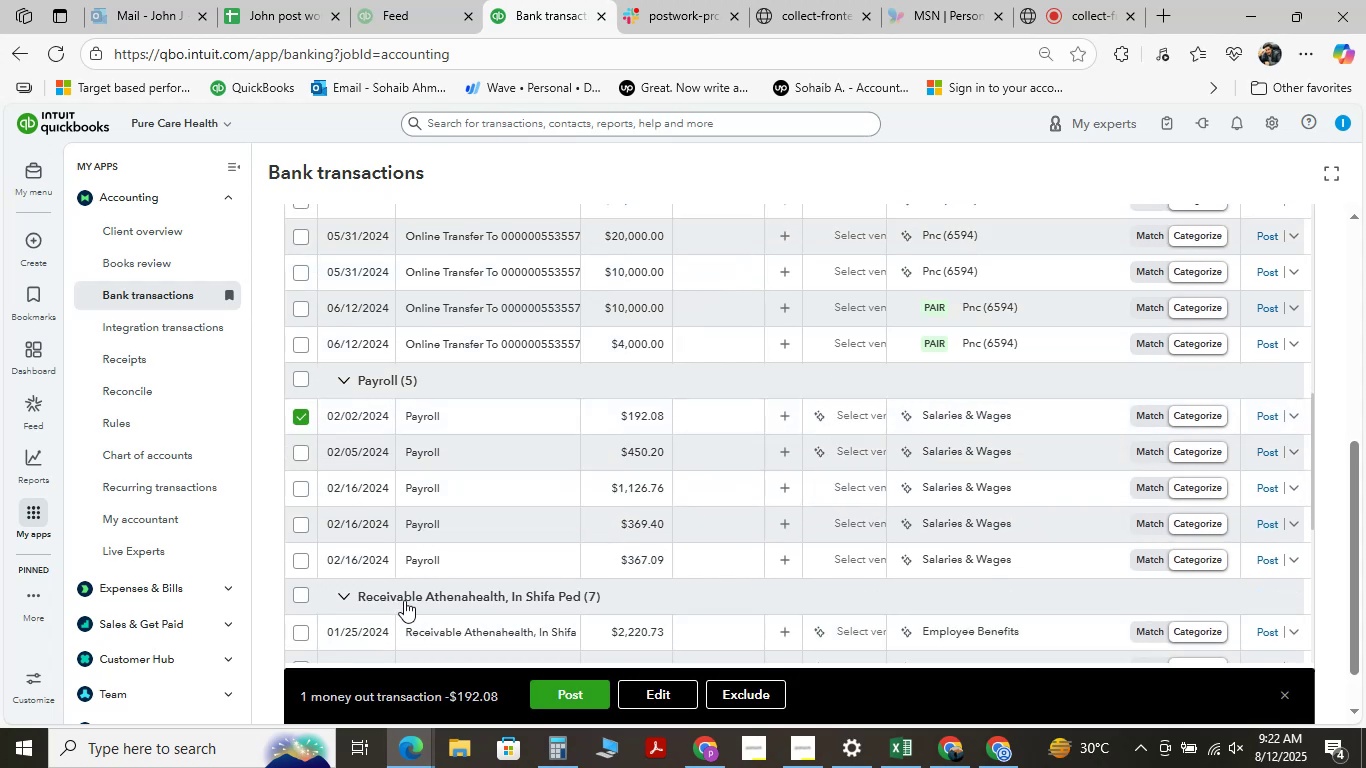 
hold_key(key=ShiftLeft, duration=1.51)
left_click([302, 564])
 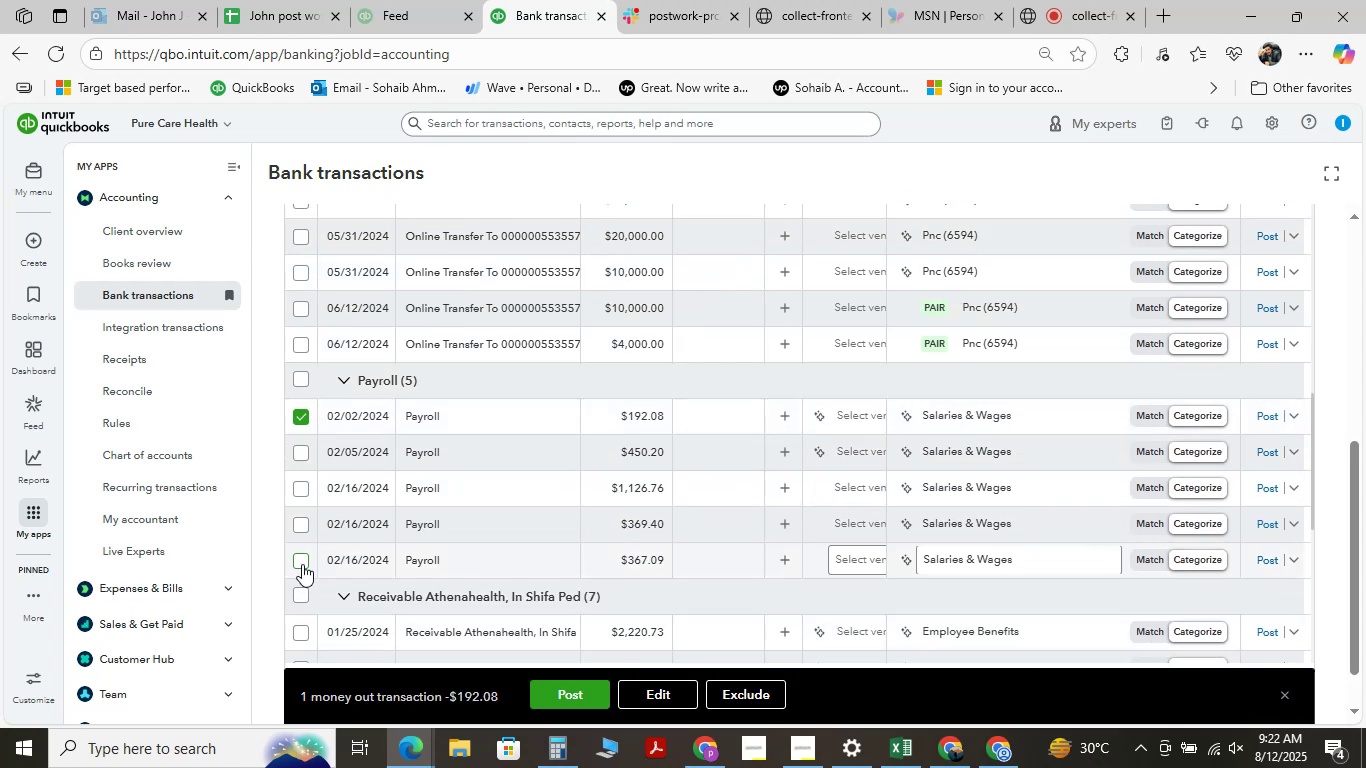 
key(Shift+ShiftLeft)
 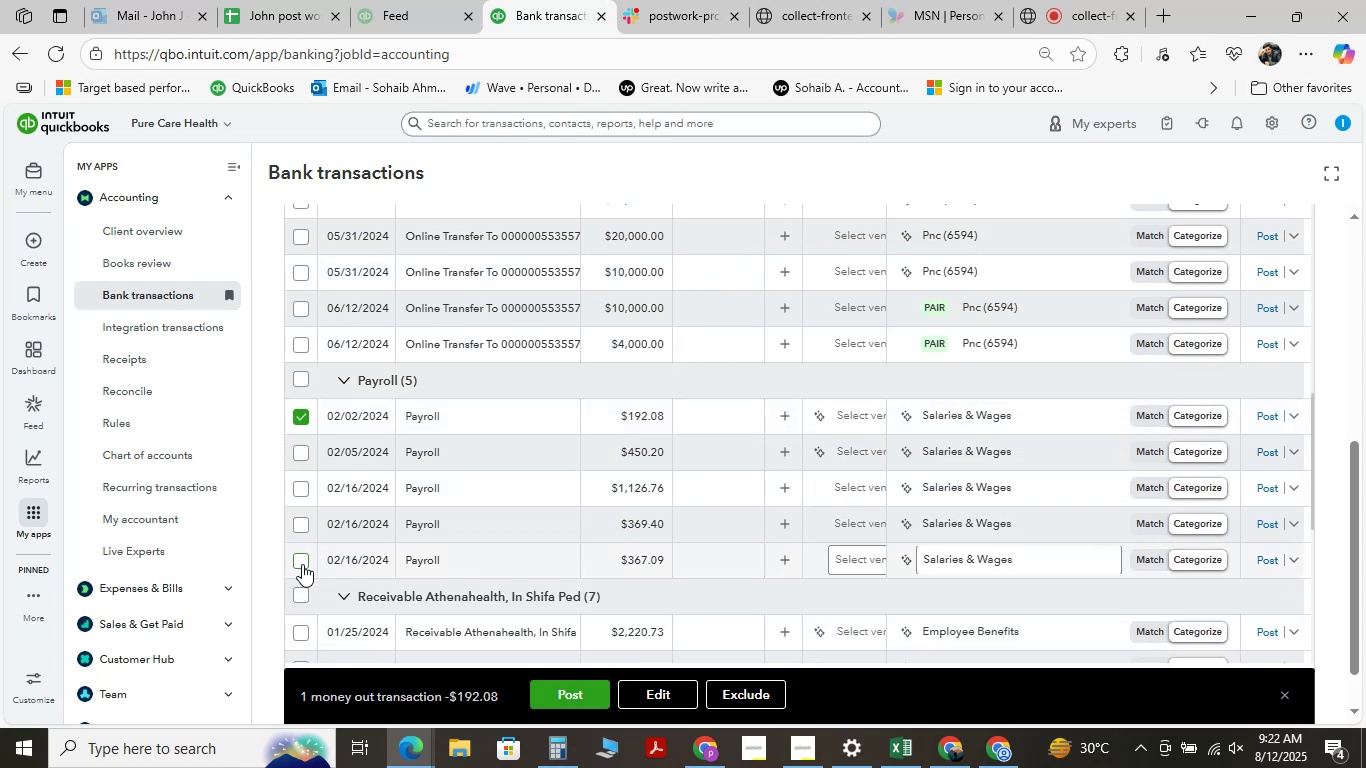 
key(Shift+ShiftLeft)
 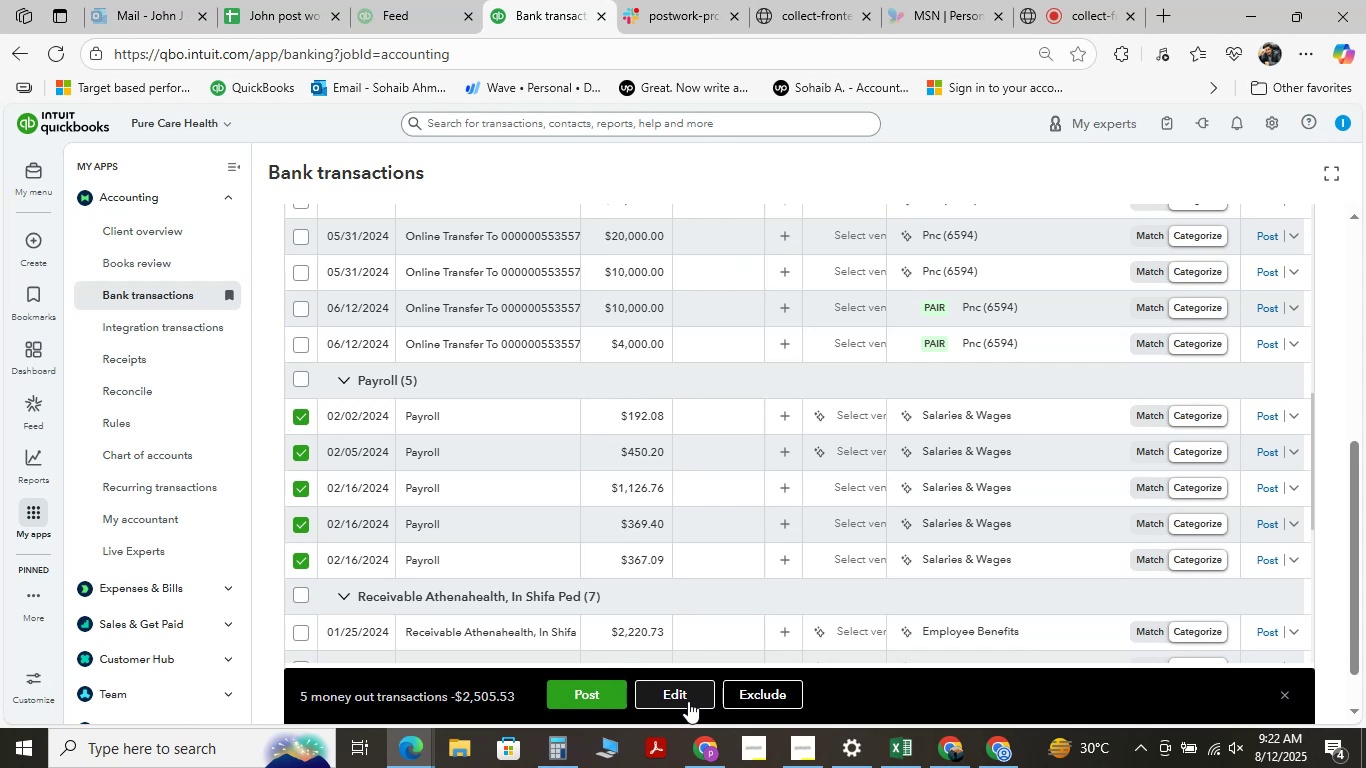 
left_click([686, 694])
 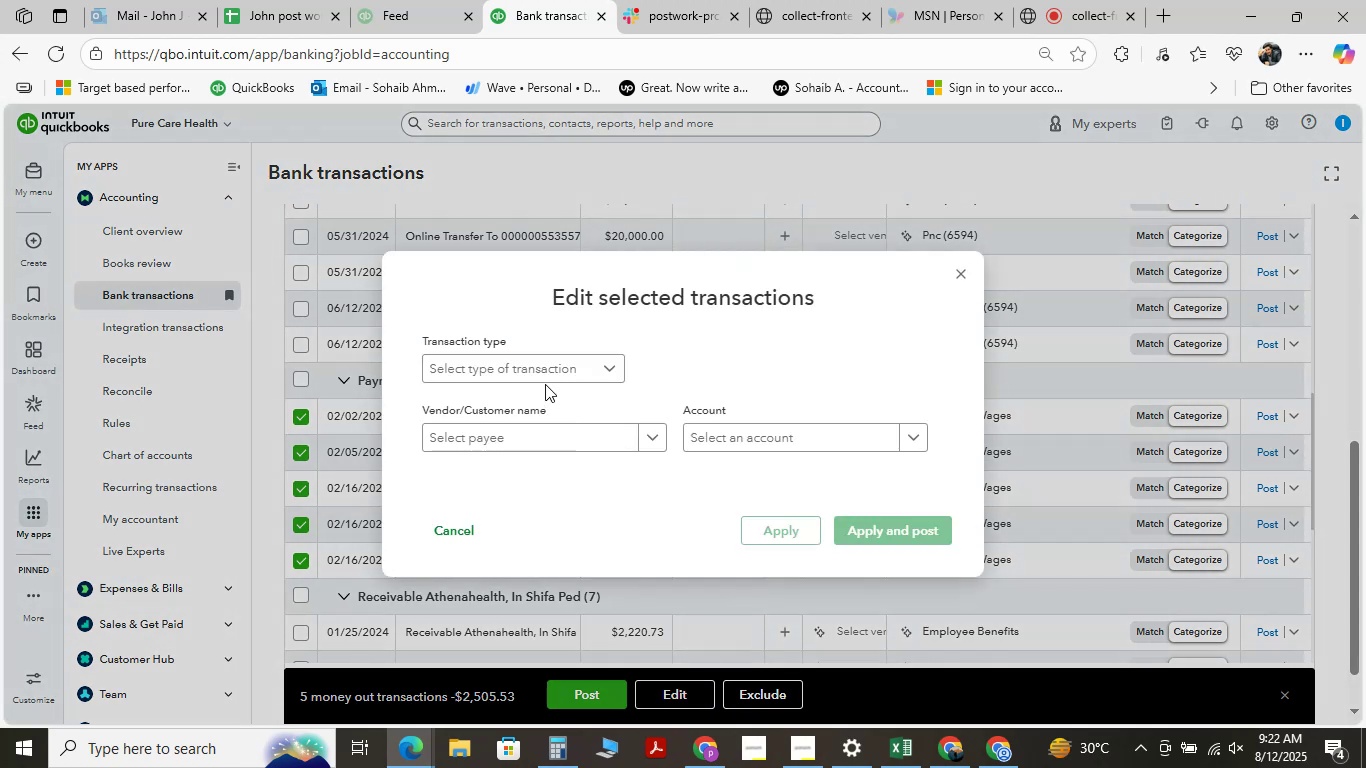 
left_click([547, 374])
 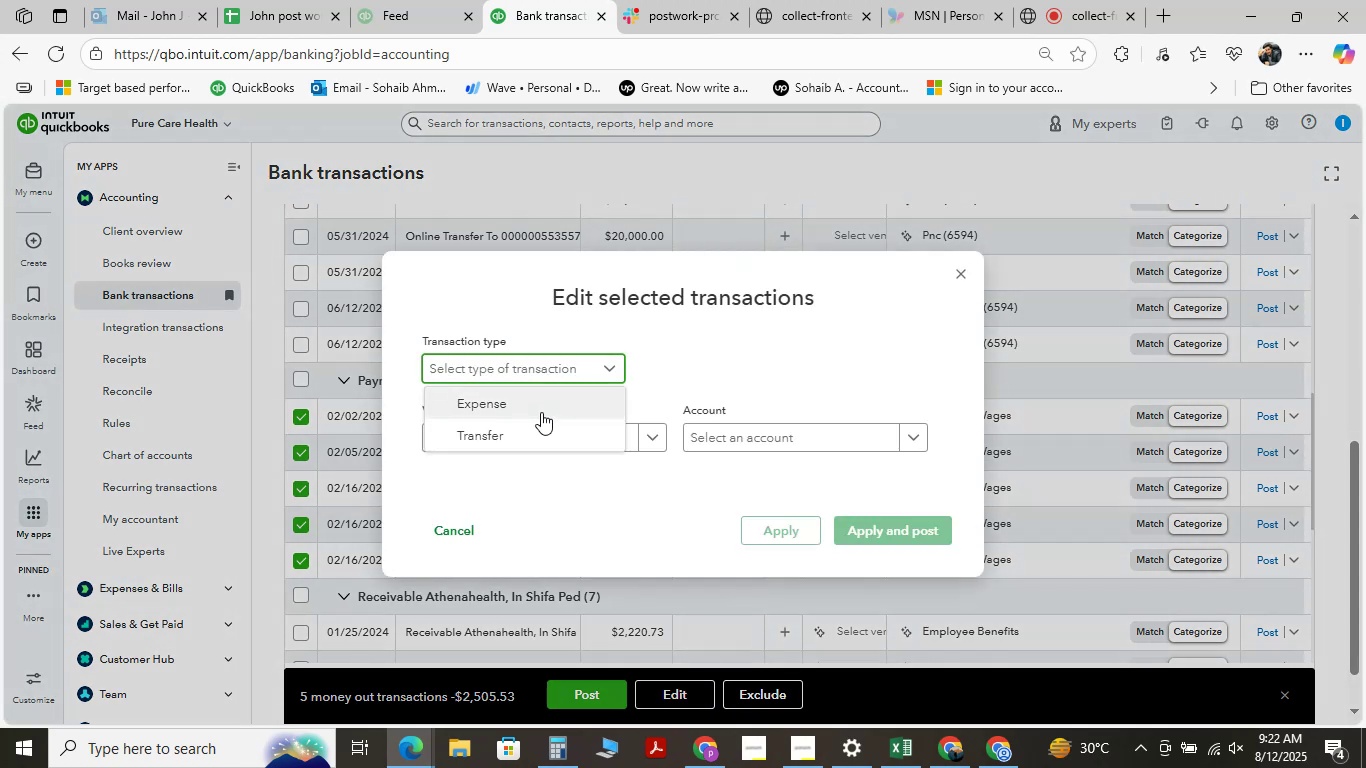 
left_click([538, 403])
 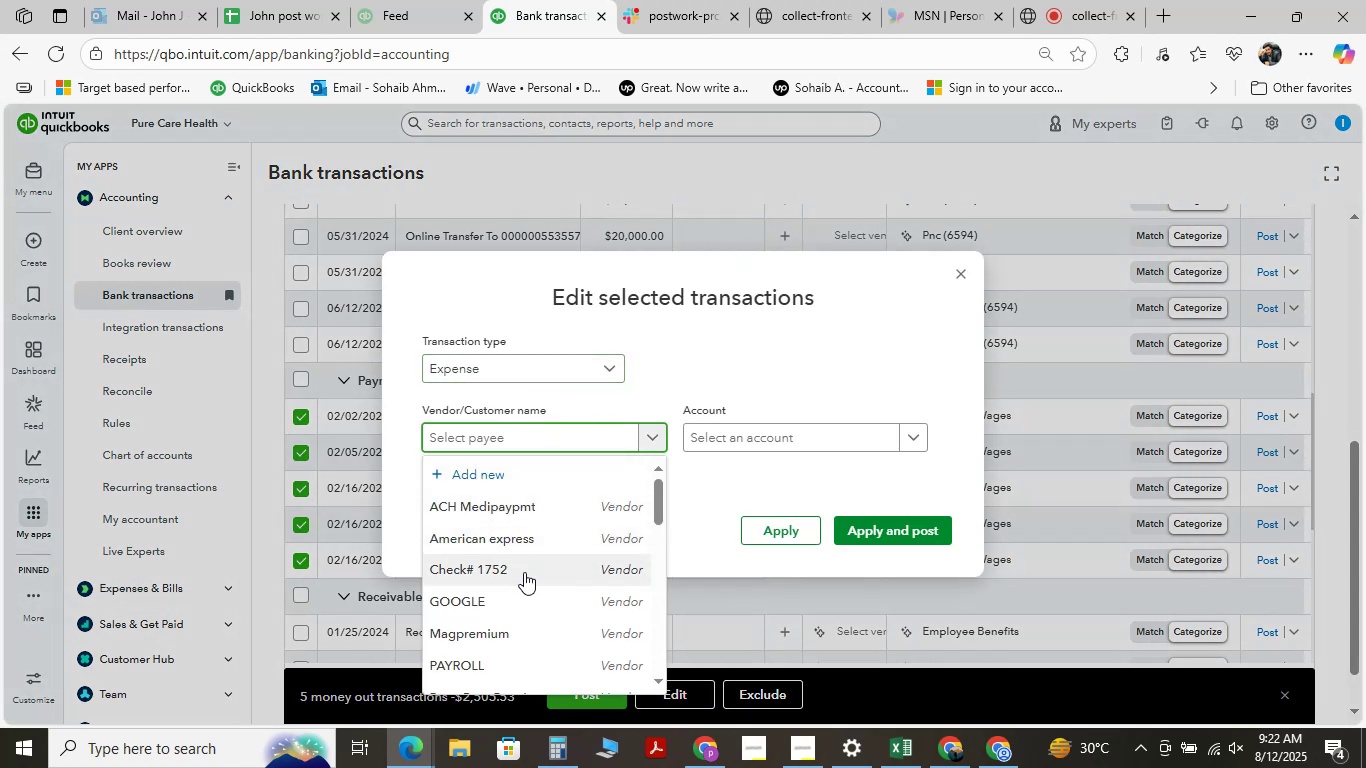 
left_click([505, 665])
 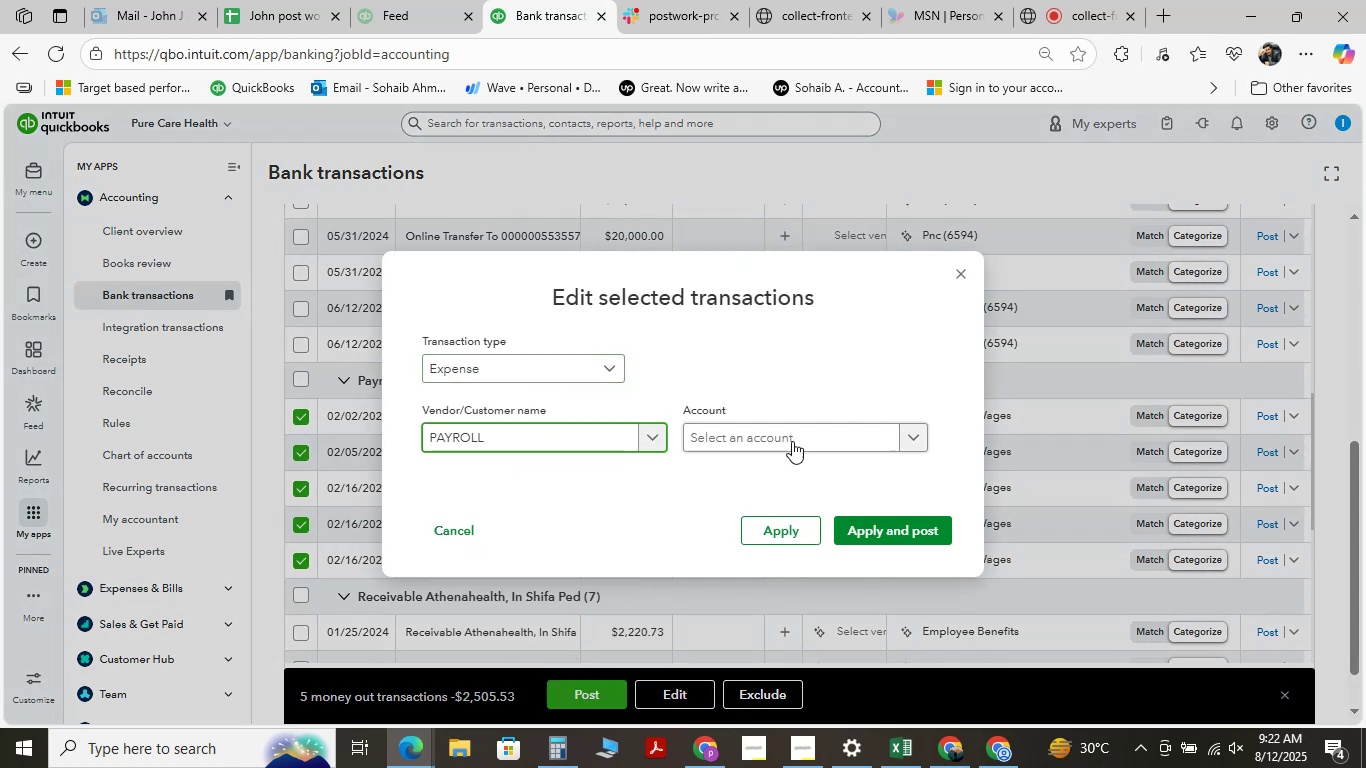 
left_click([804, 438])
 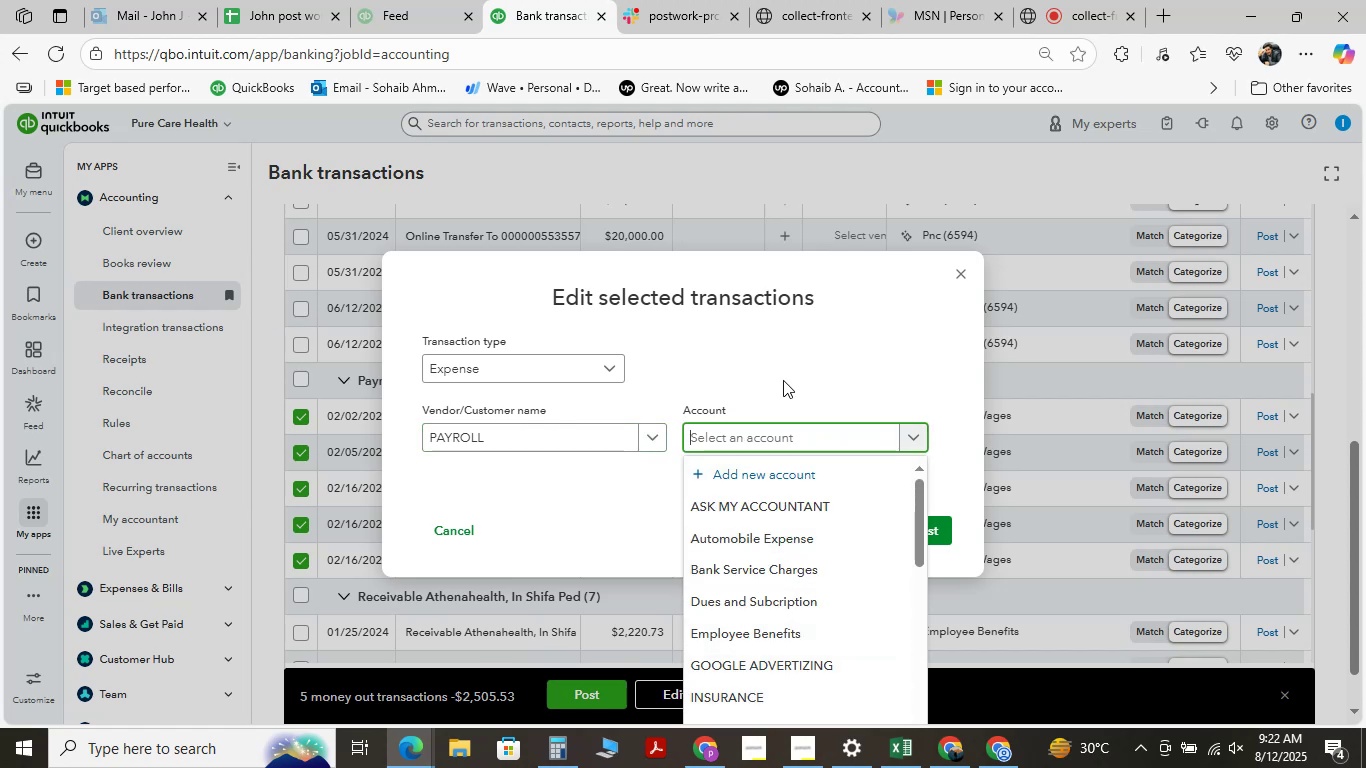 
wait(7.06)
 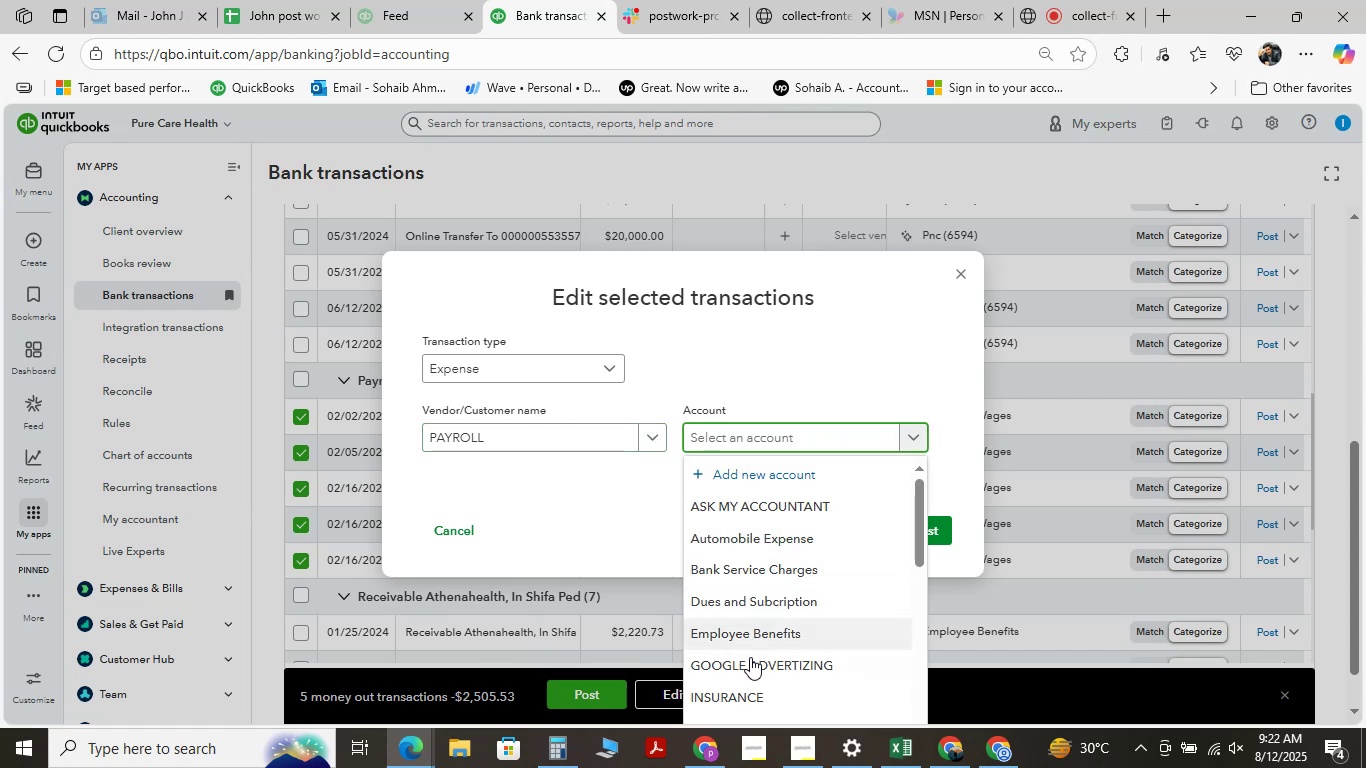 
type(sa)
 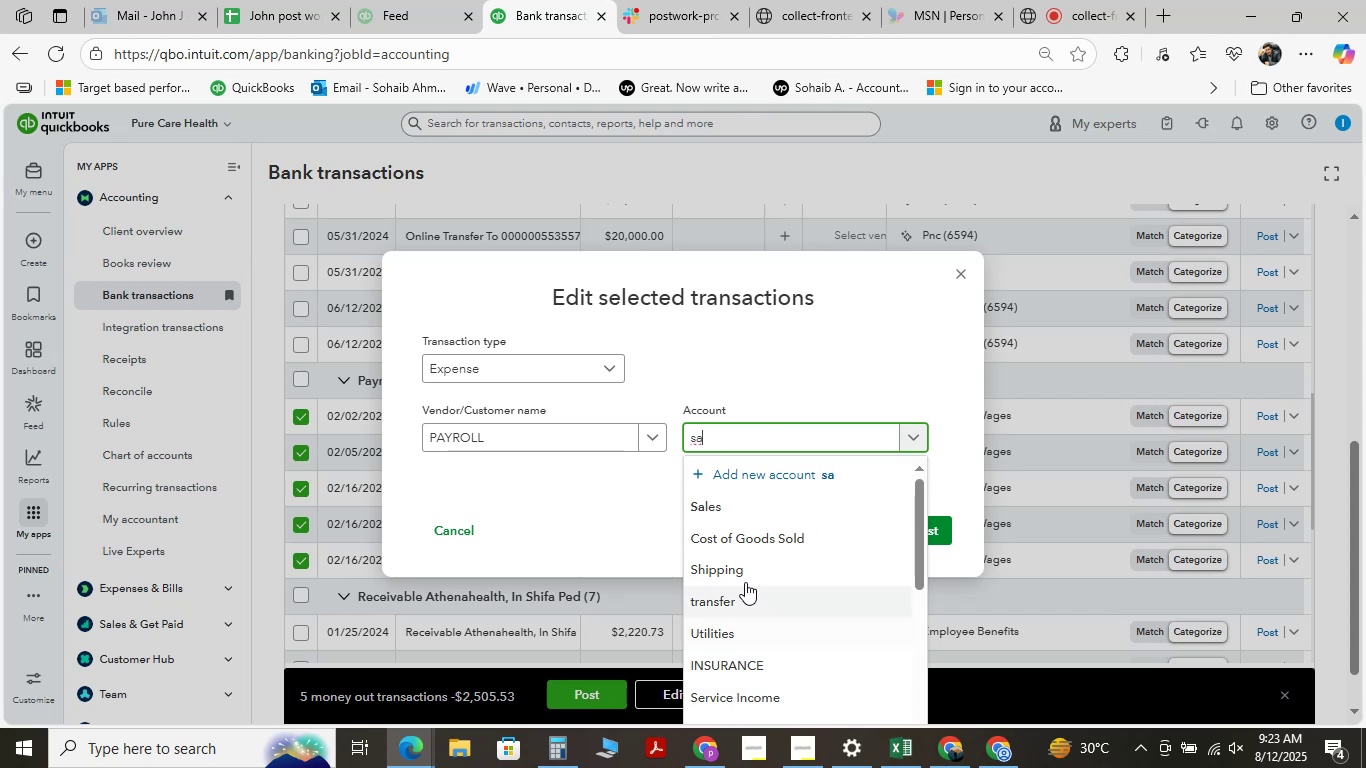 
wait(5.25)
 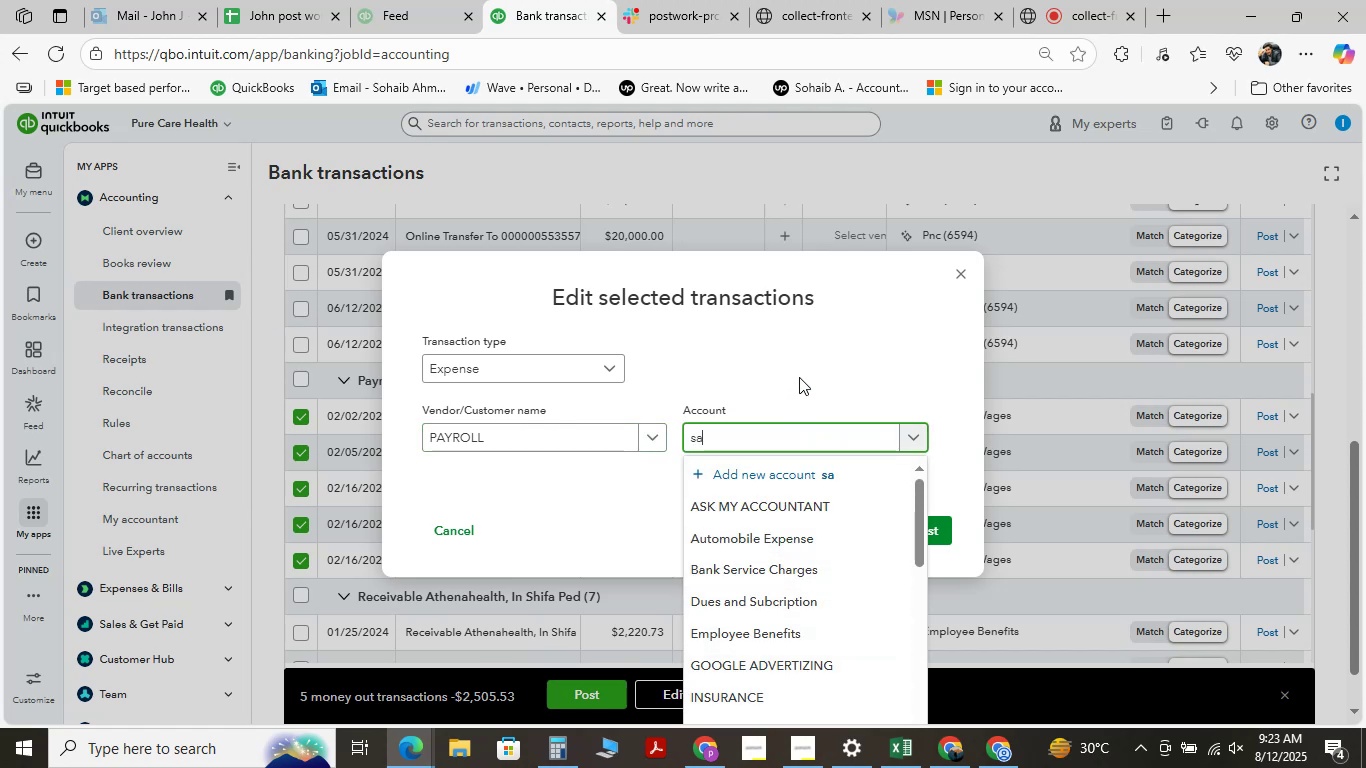 
key(L)
 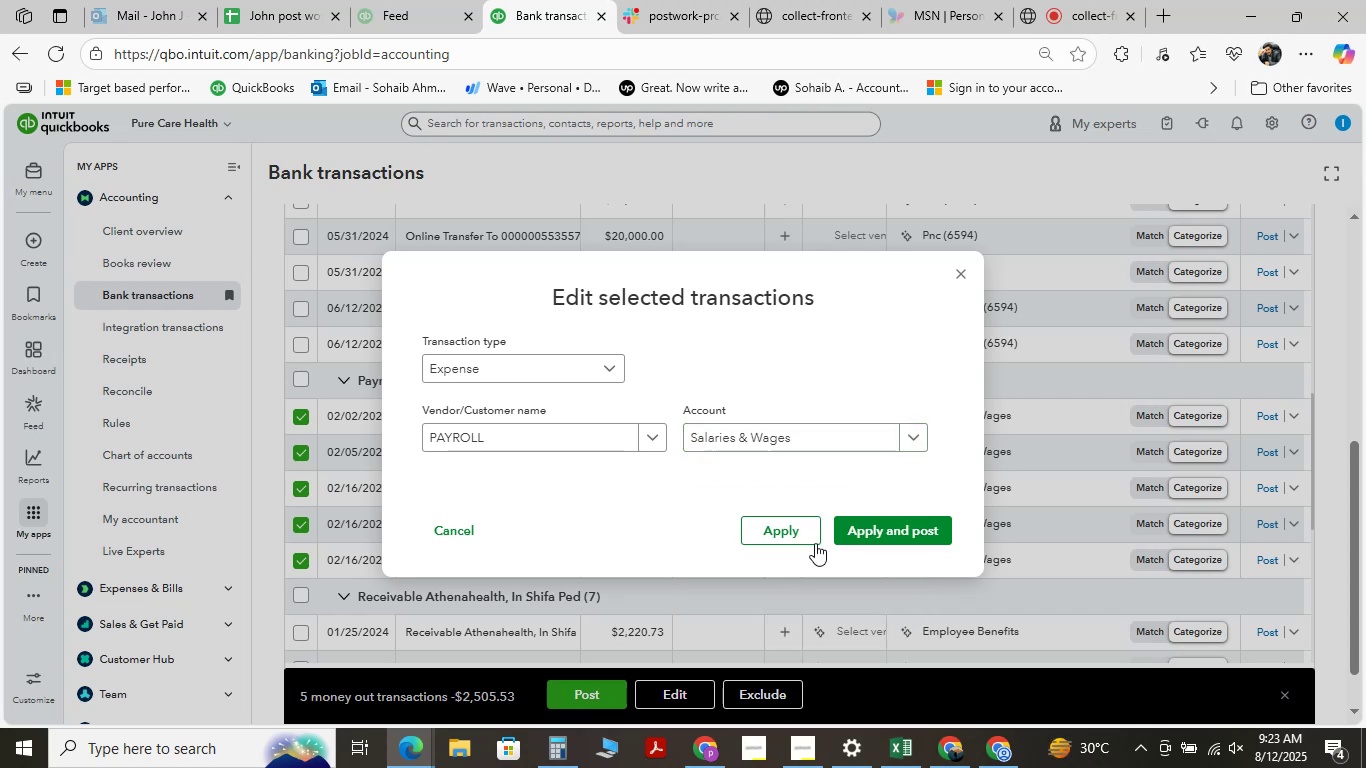 
left_click([862, 520])
 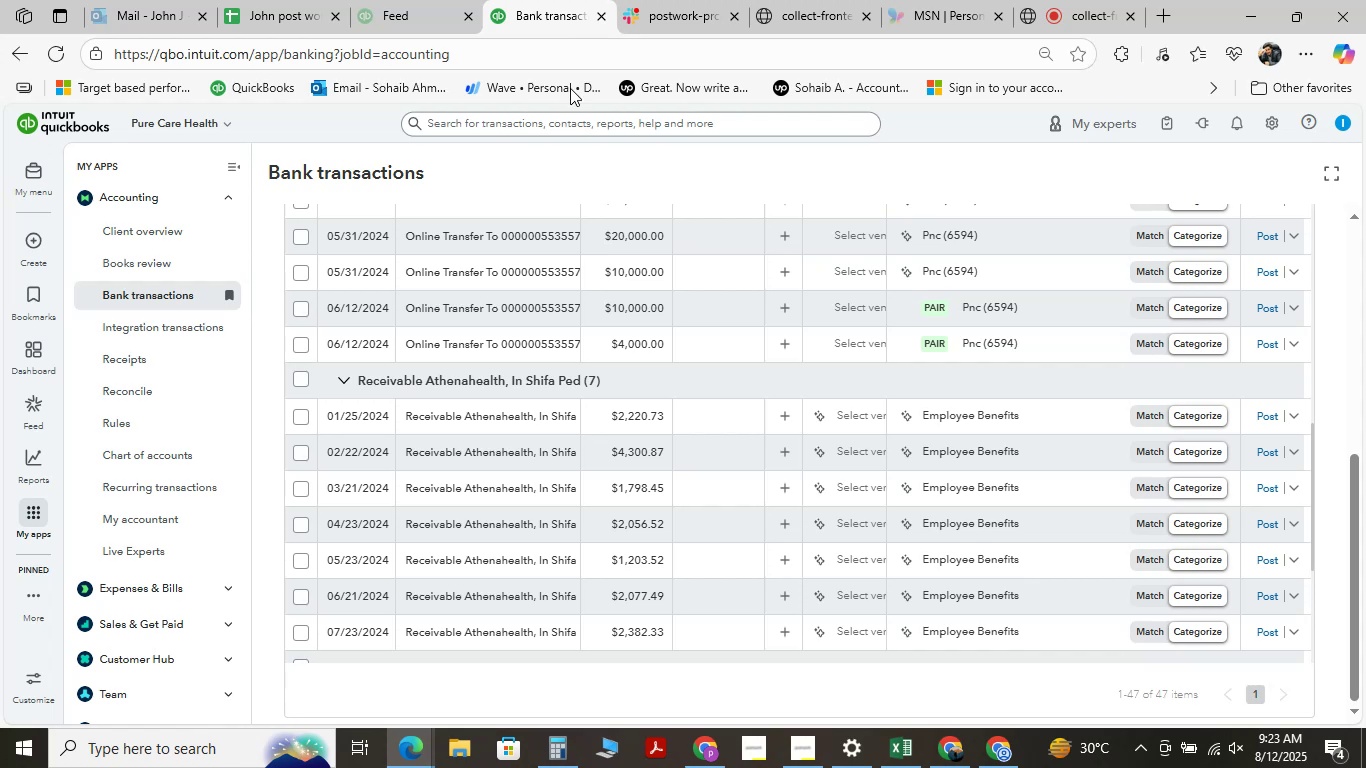 
wait(19.24)
 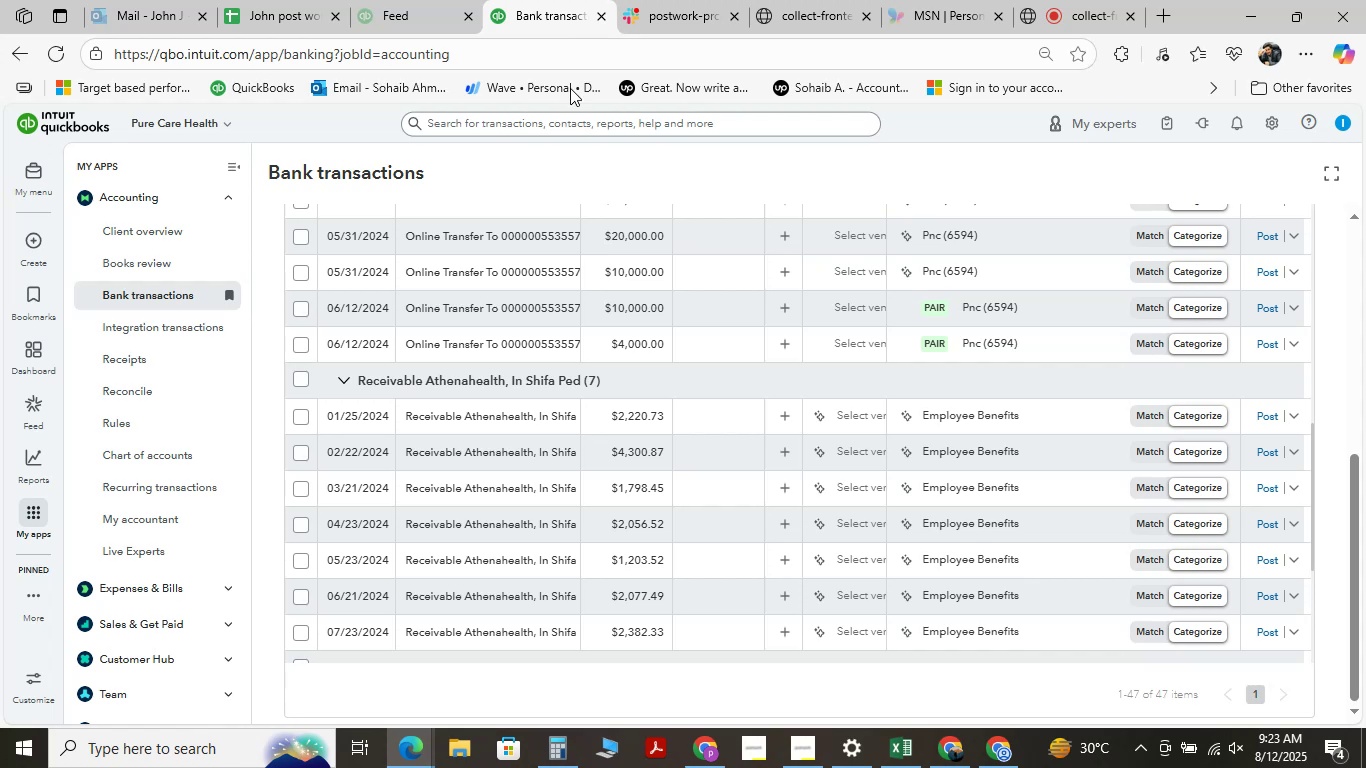 
scroll: coordinate [511, 446], scroll_direction: down, amount: 6.0
 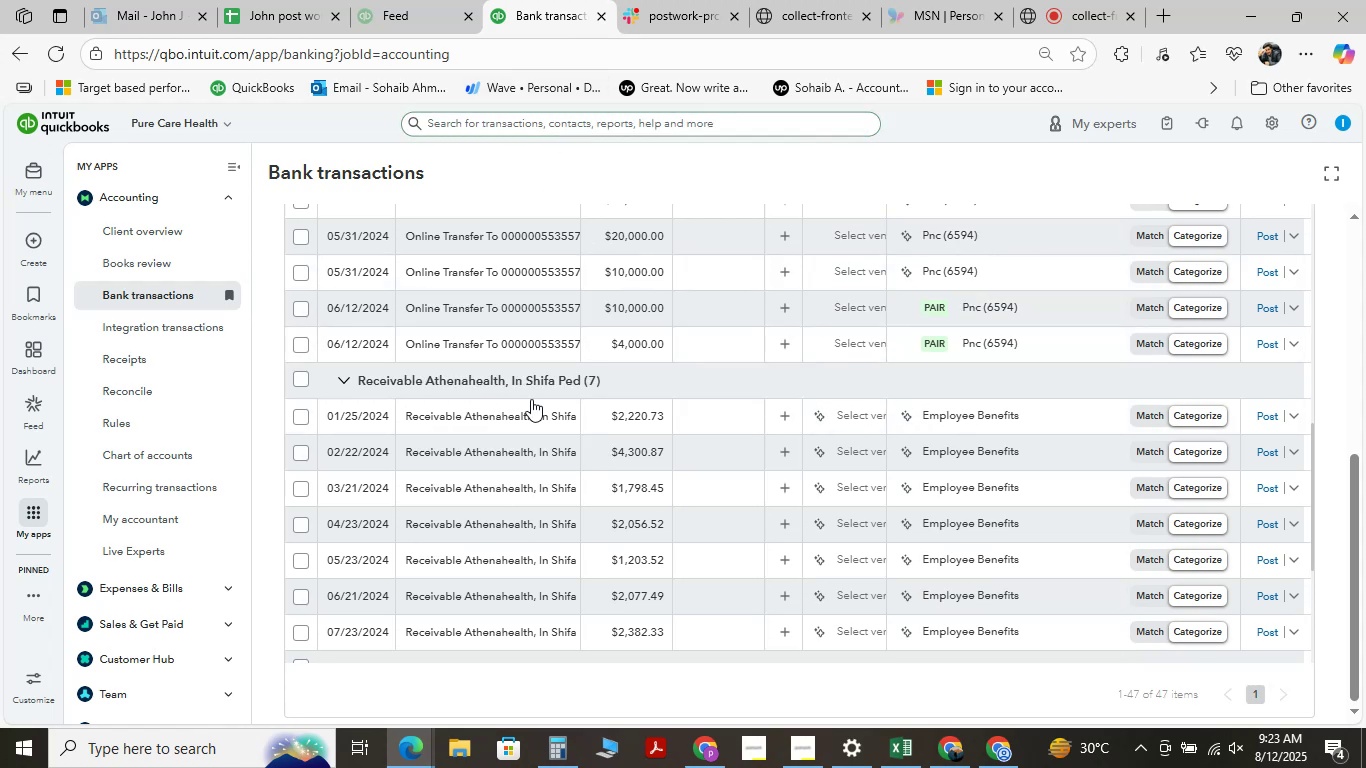 
scroll: coordinate [534, 488], scroll_direction: up, amount: 11.0
 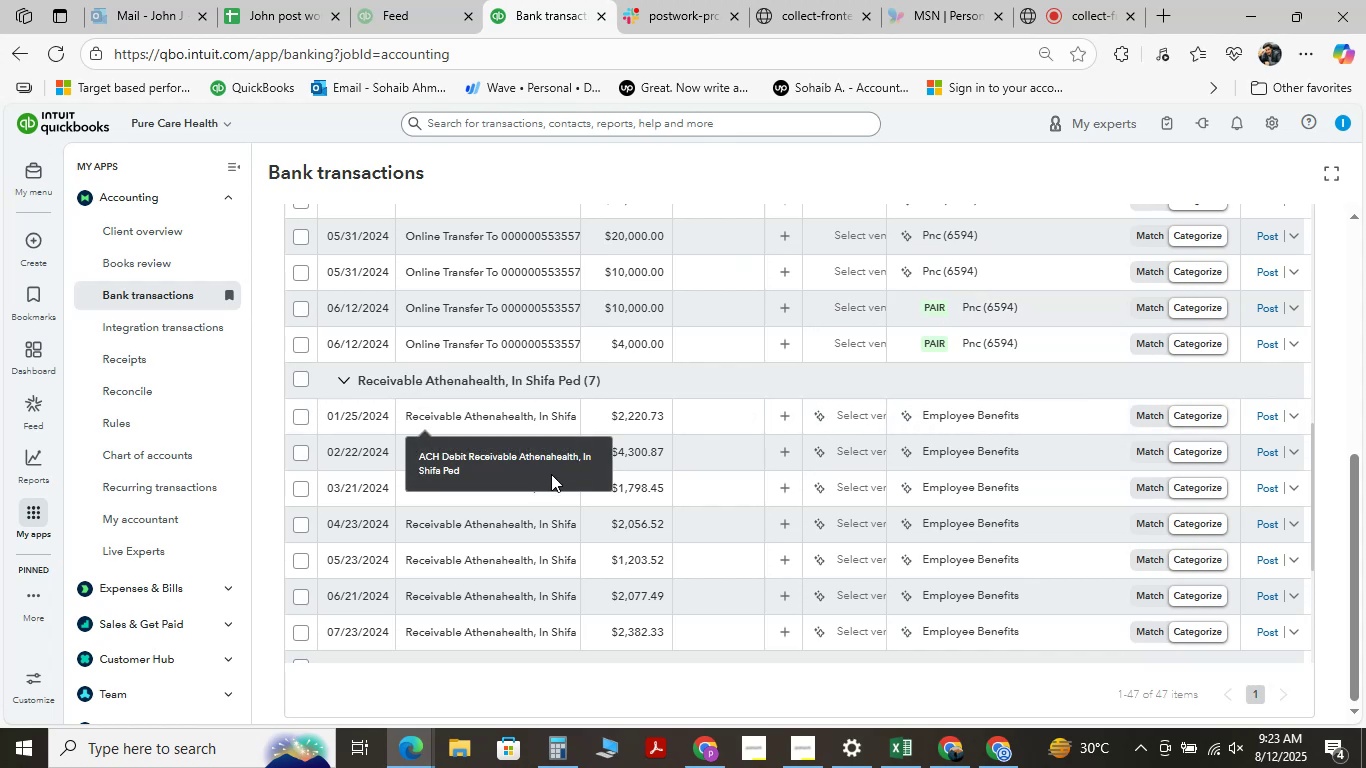 
wait(9.65)
 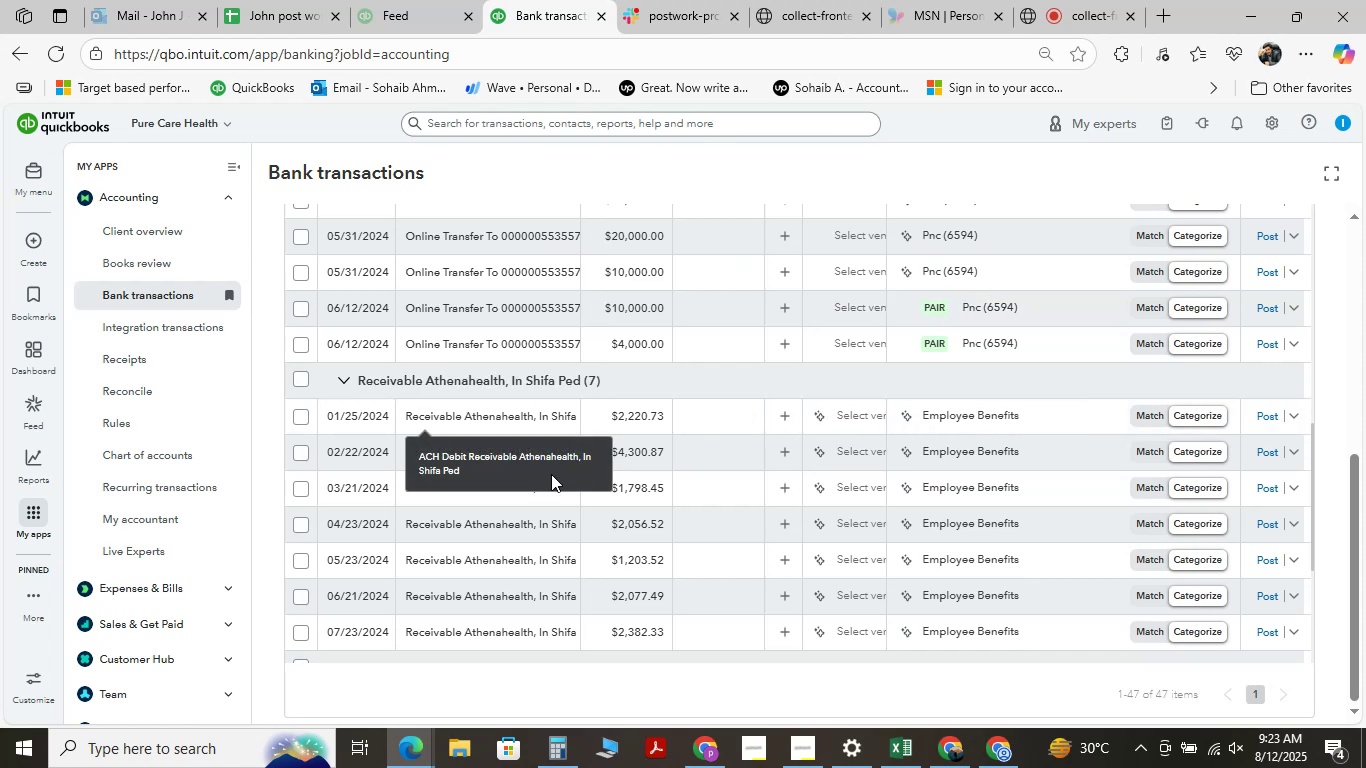 
scroll: coordinate [695, 479], scroll_direction: up, amount: 10.0
 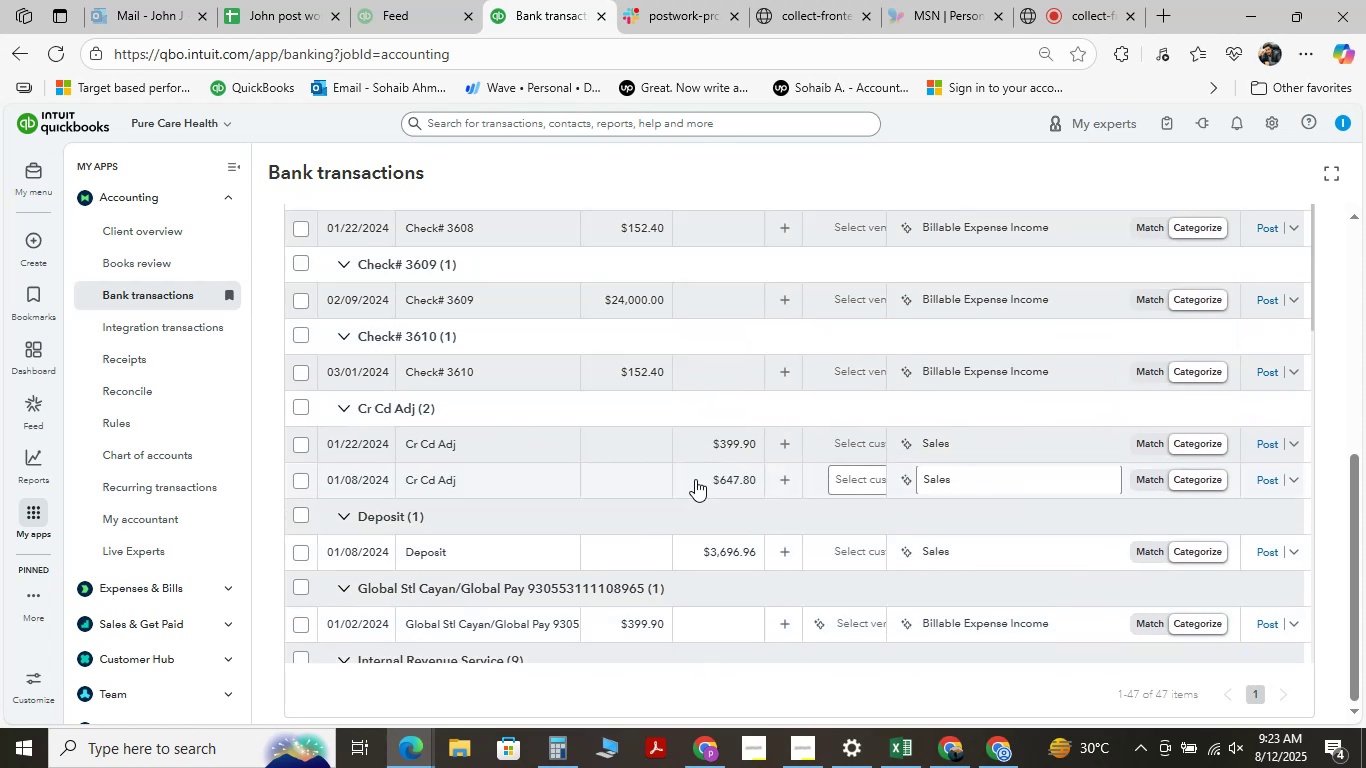 
scroll: coordinate [695, 479], scroll_direction: down, amount: 5.0
 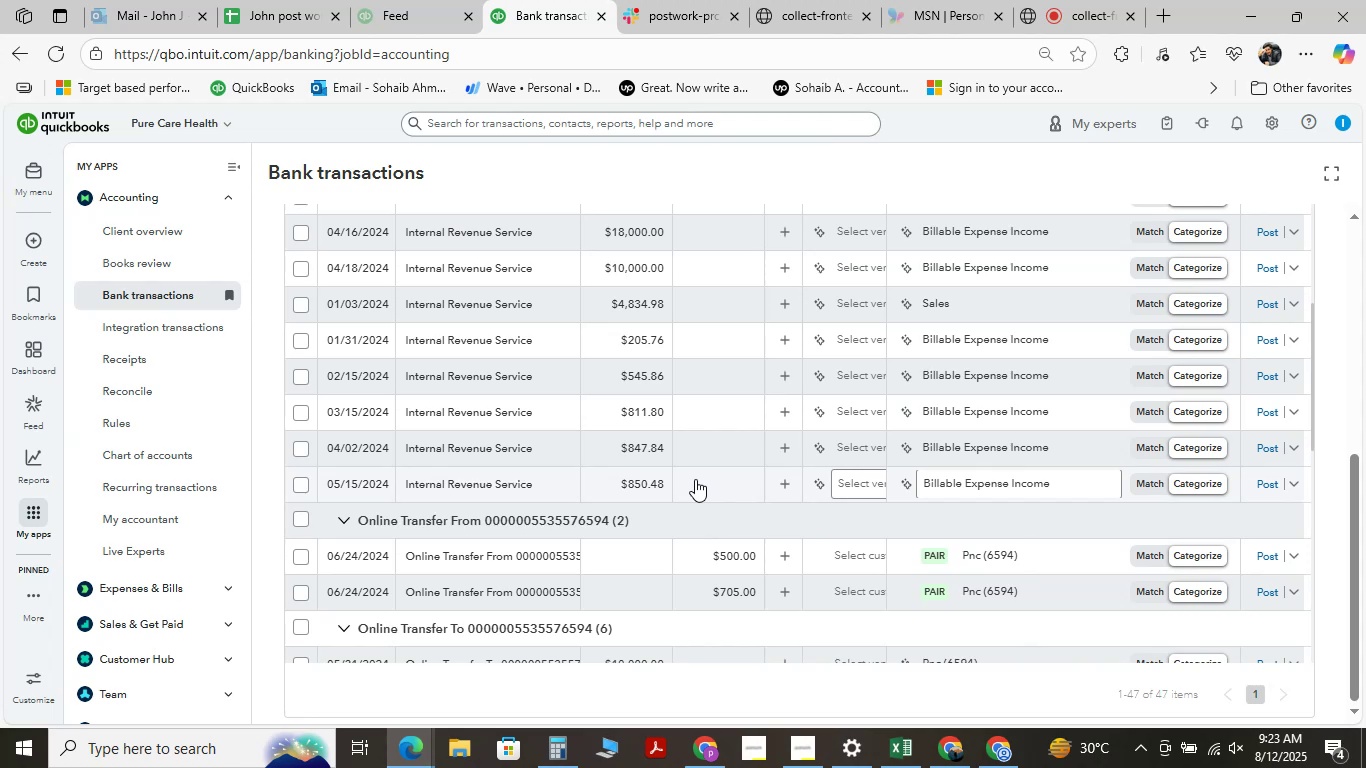 
wait(5.88)
 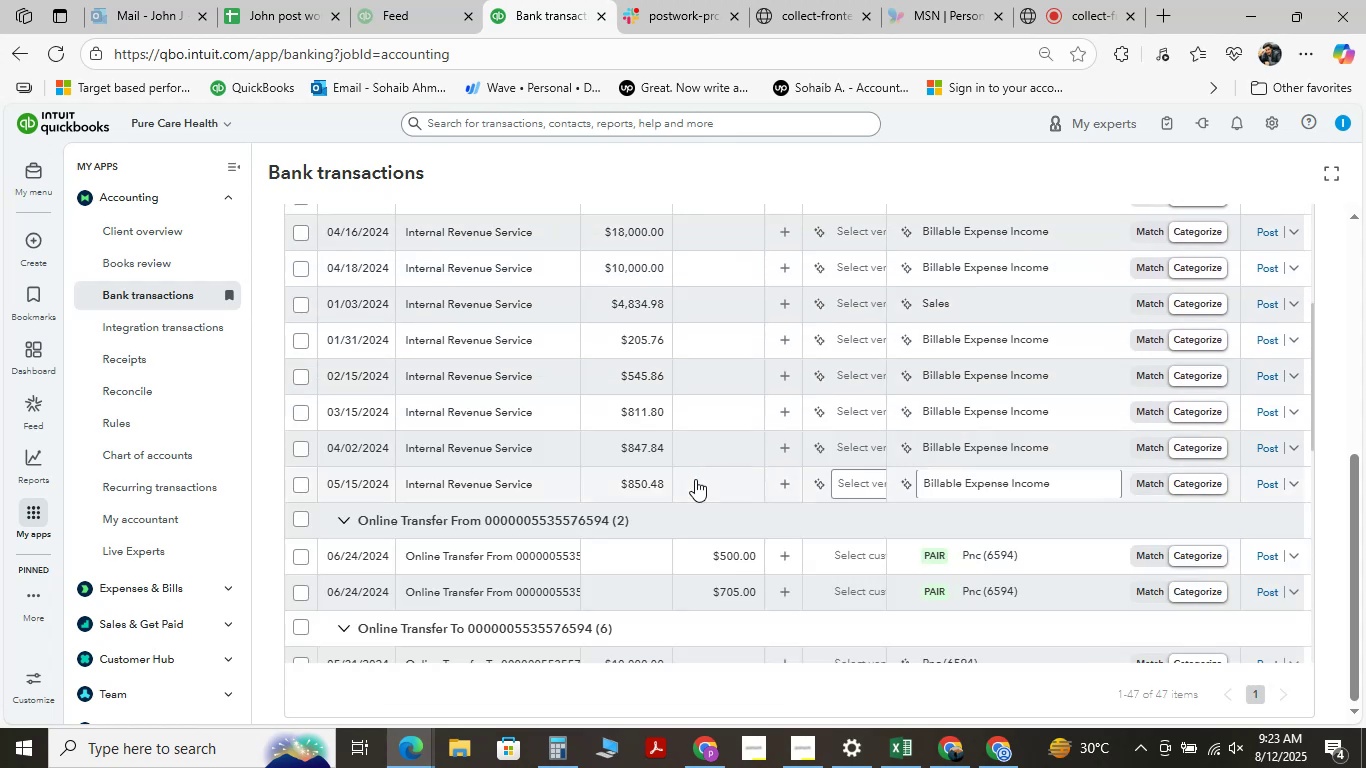 
scroll: coordinate [695, 480], scroll_direction: down, amount: 14.0
 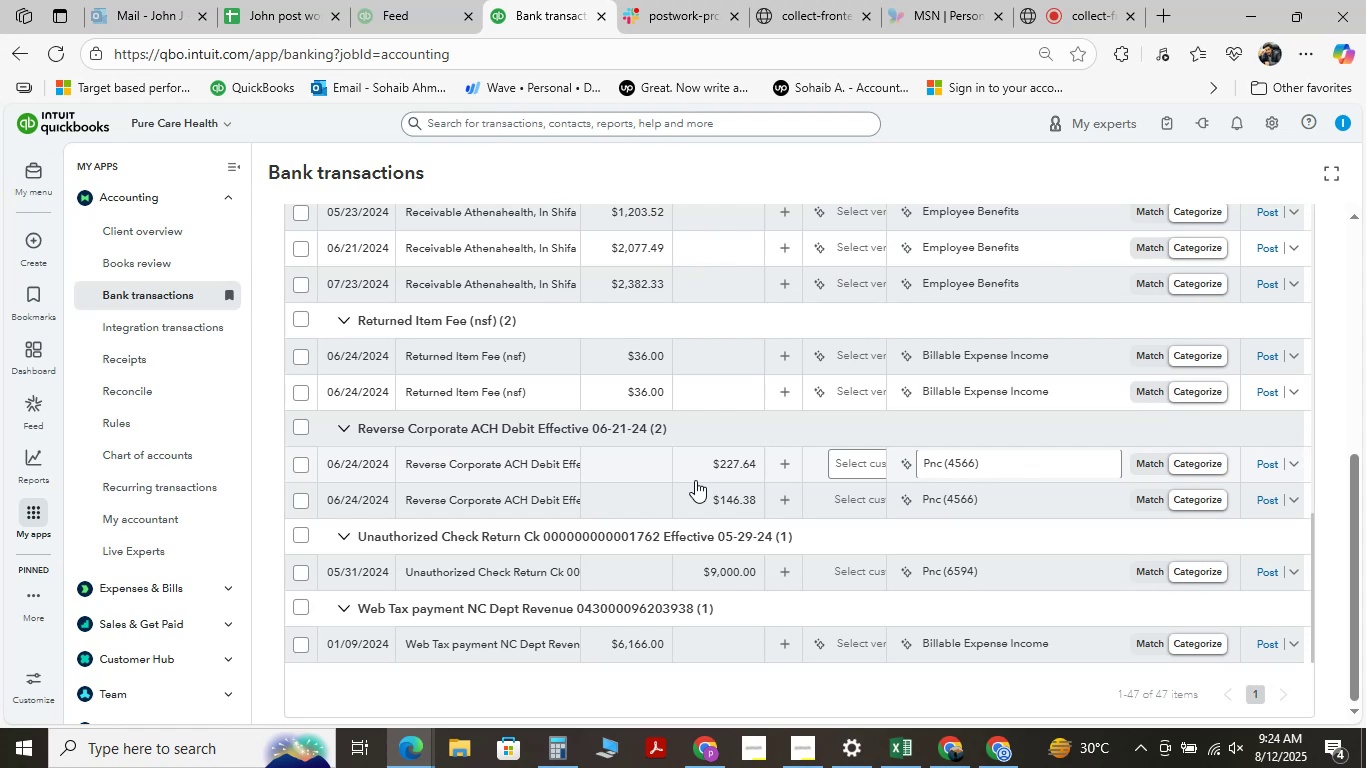 
scroll: coordinate [695, 480], scroll_direction: up, amount: 14.0
 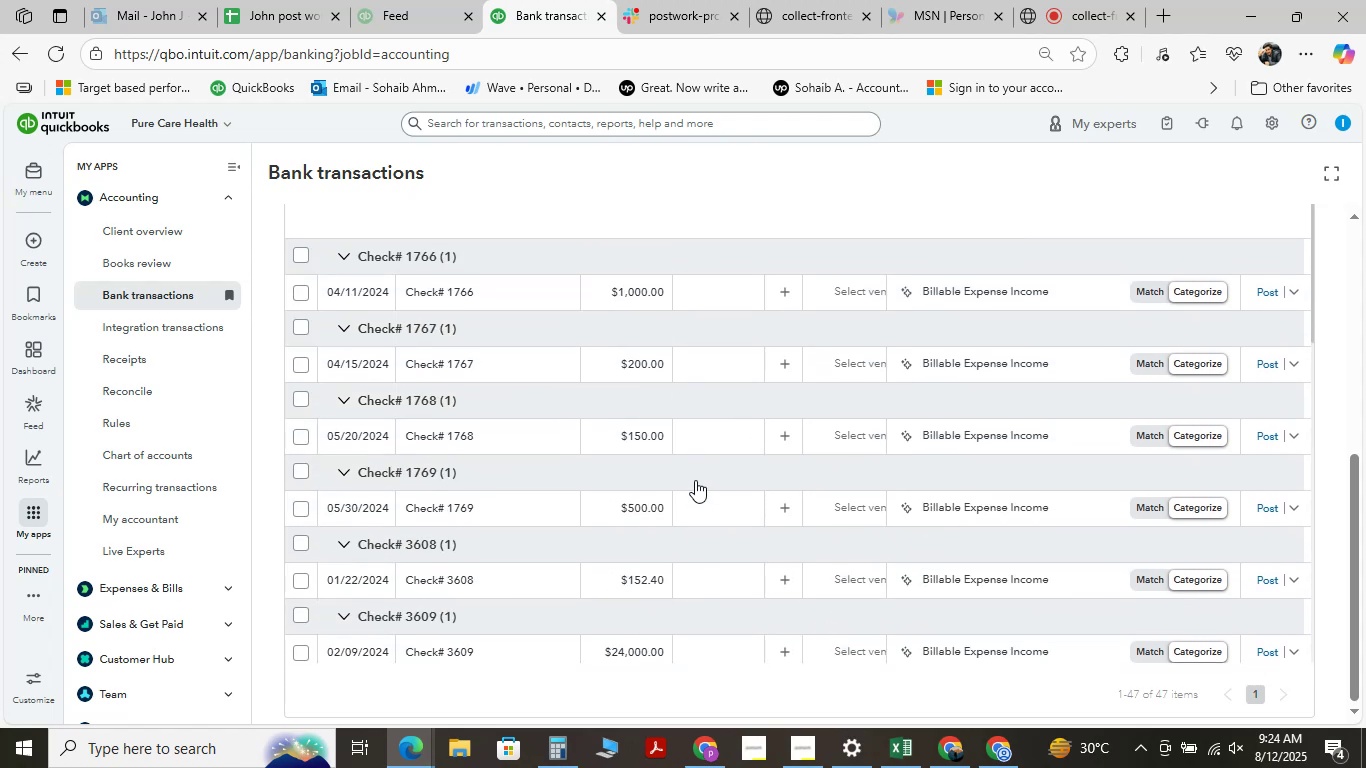 
scroll: coordinate [695, 480], scroll_direction: down, amount: 1.0
 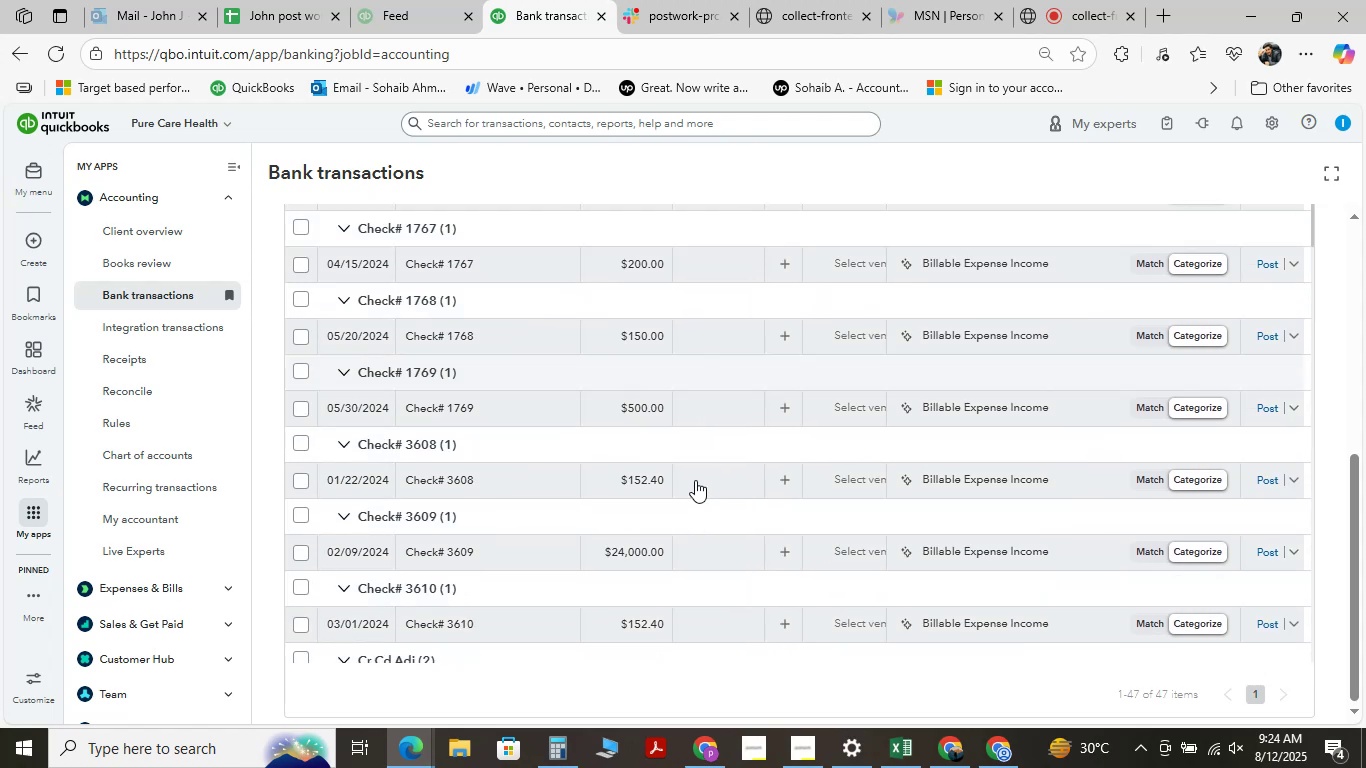 
scroll: coordinate [695, 480], scroll_direction: up, amount: 2.0
 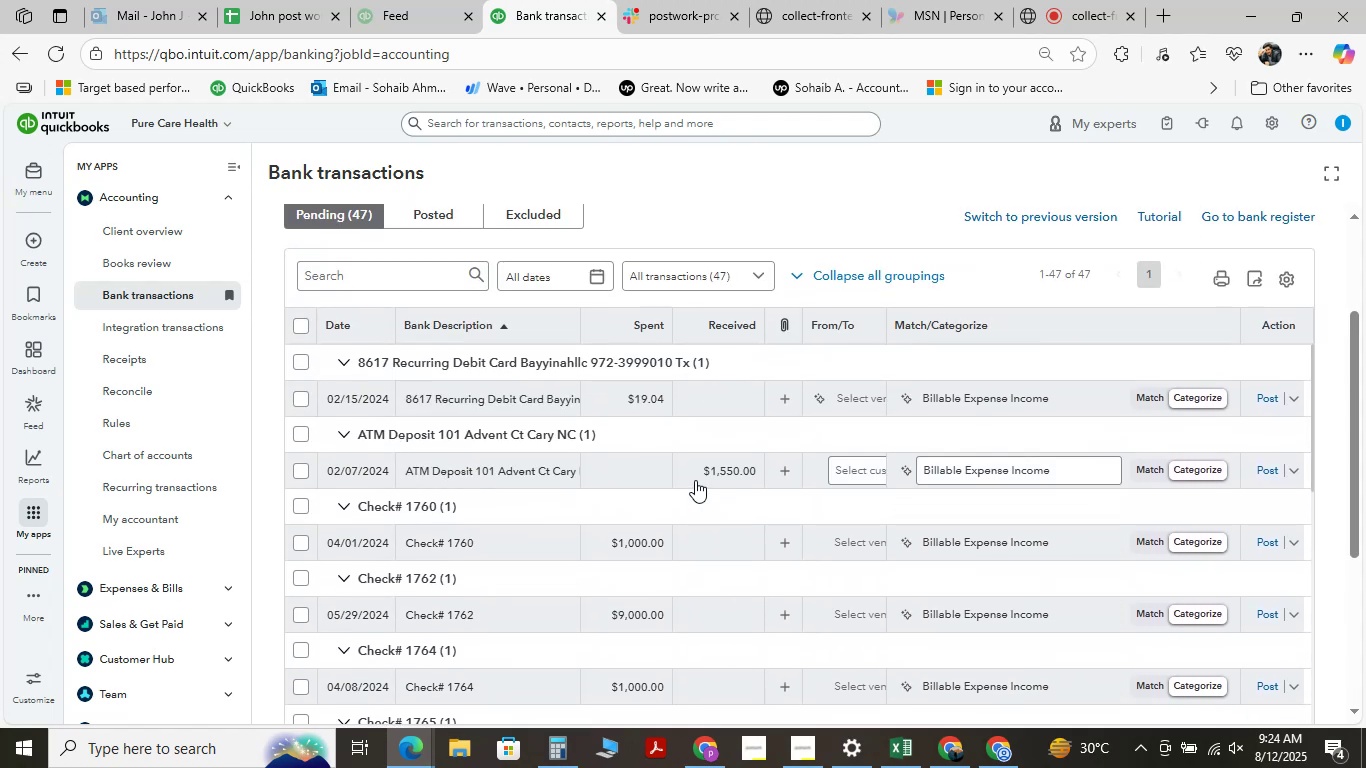 
scroll: coordinate [695, 480], scroll_direction: down, amount: 3.0
 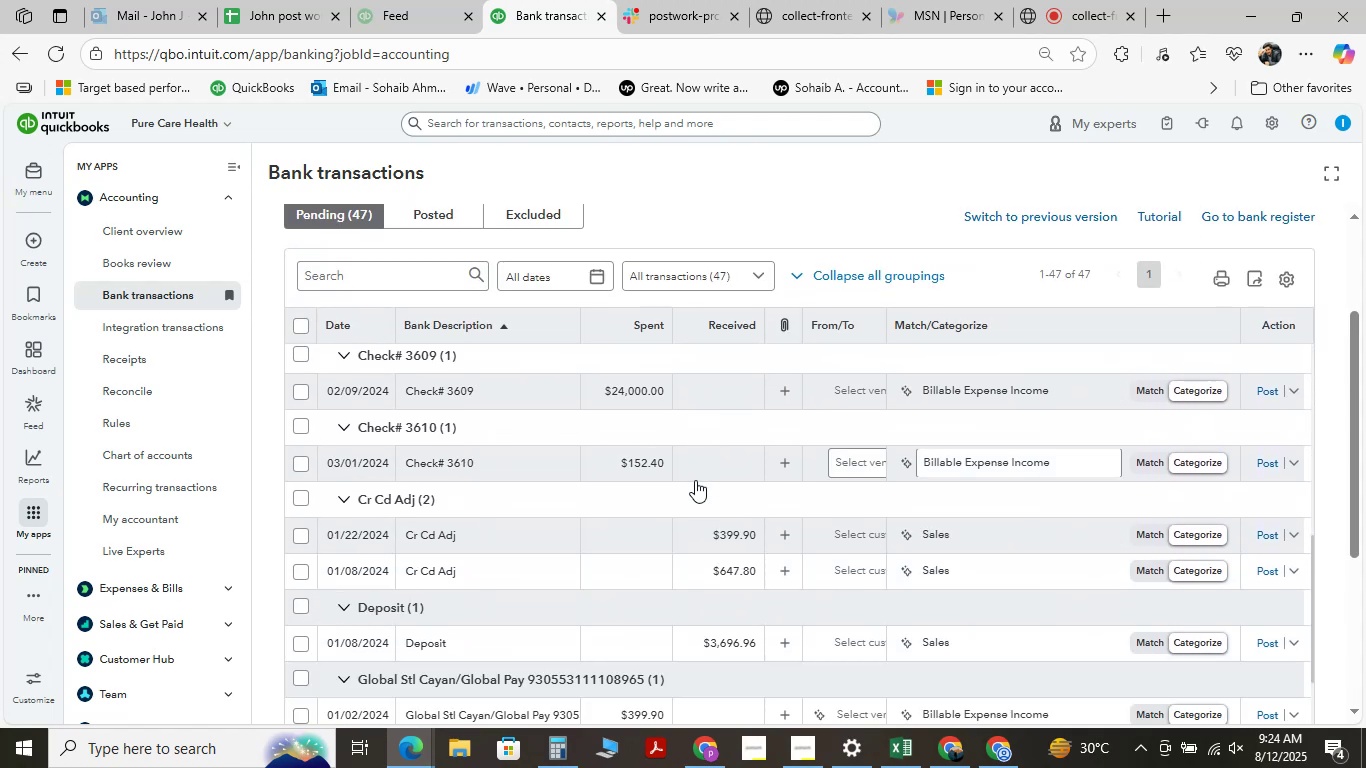 
scroll: coordinate [684, 481], scroll_direction: none, amount: 0.0
 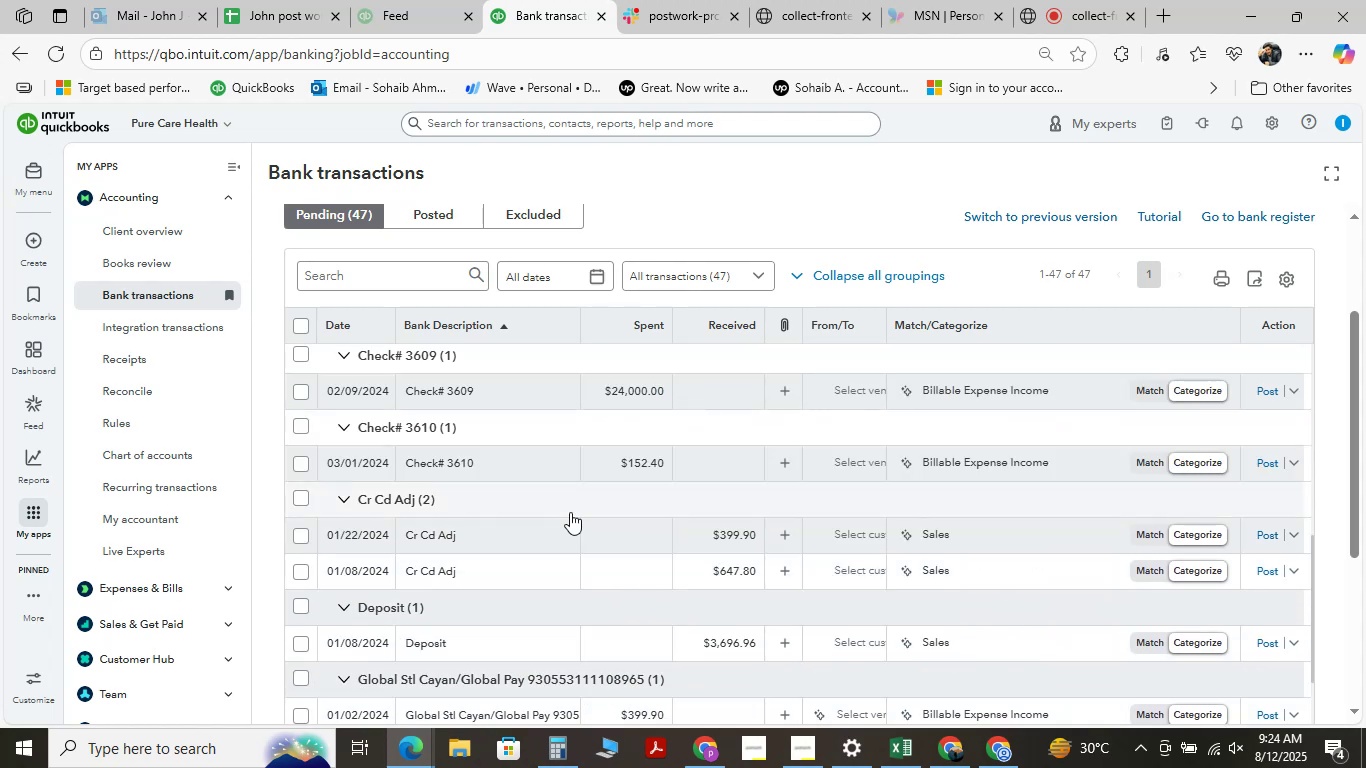 
scroll: coordinate [499, 510], scroll_direction: up, amount: 2.0
 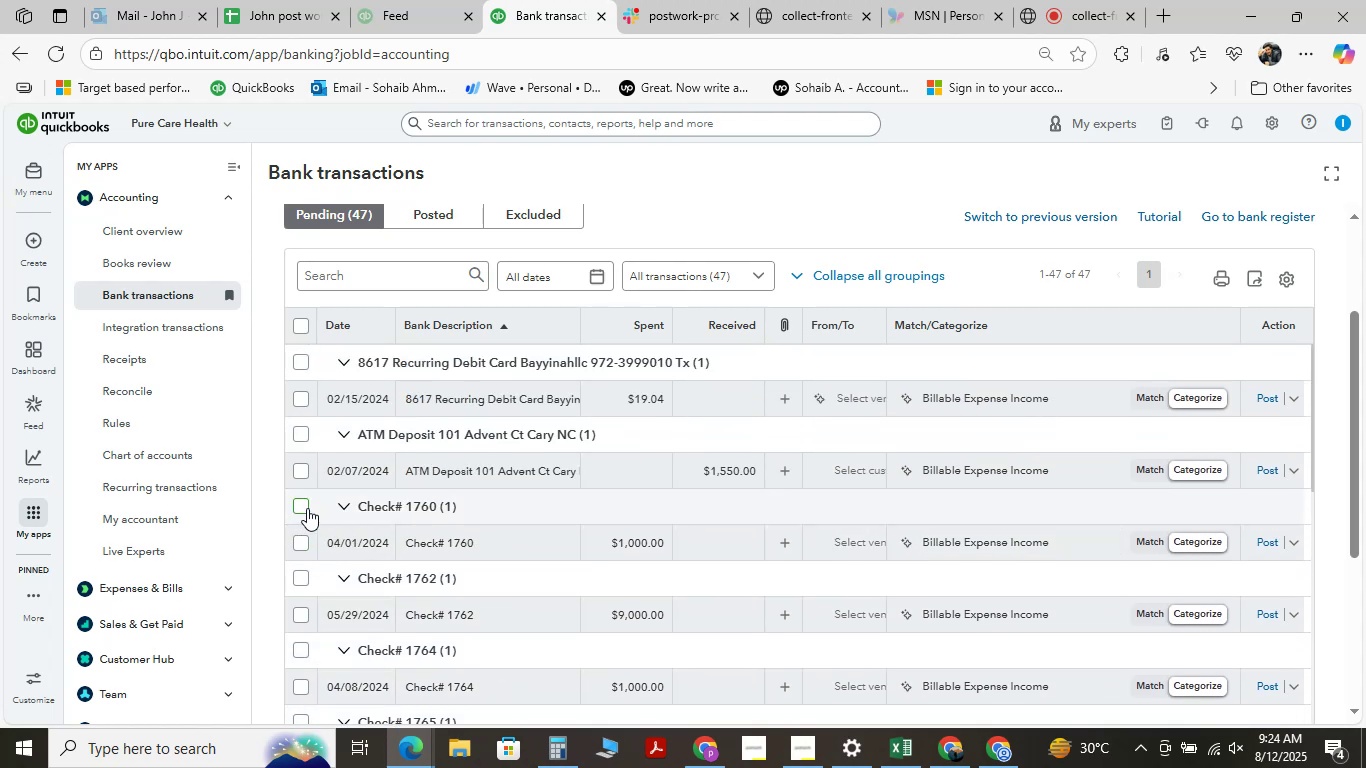 
left_click([305, 508])
 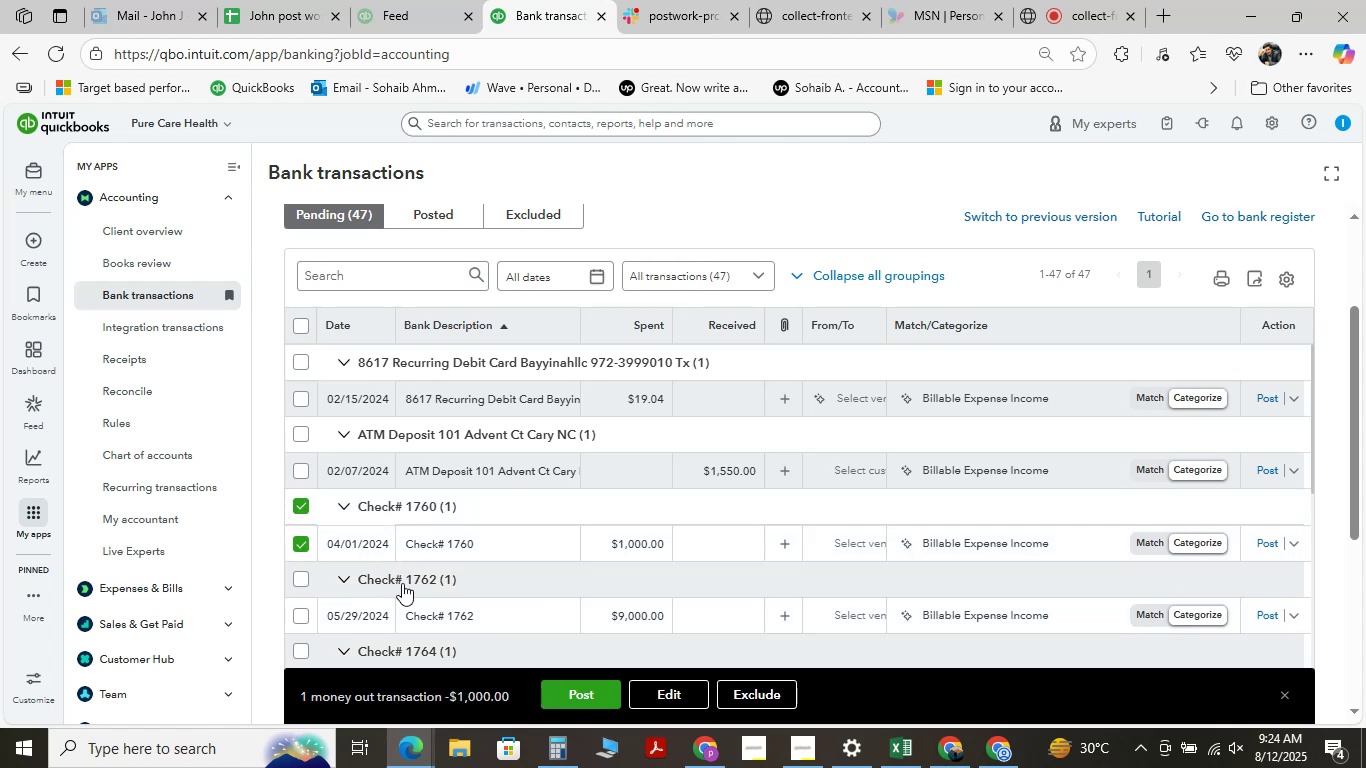 
hold_key(key=ShiftLeft, duration=1.34)
scroll: coordinate [402, 558], scroll_direction: down, amount: 4.0
 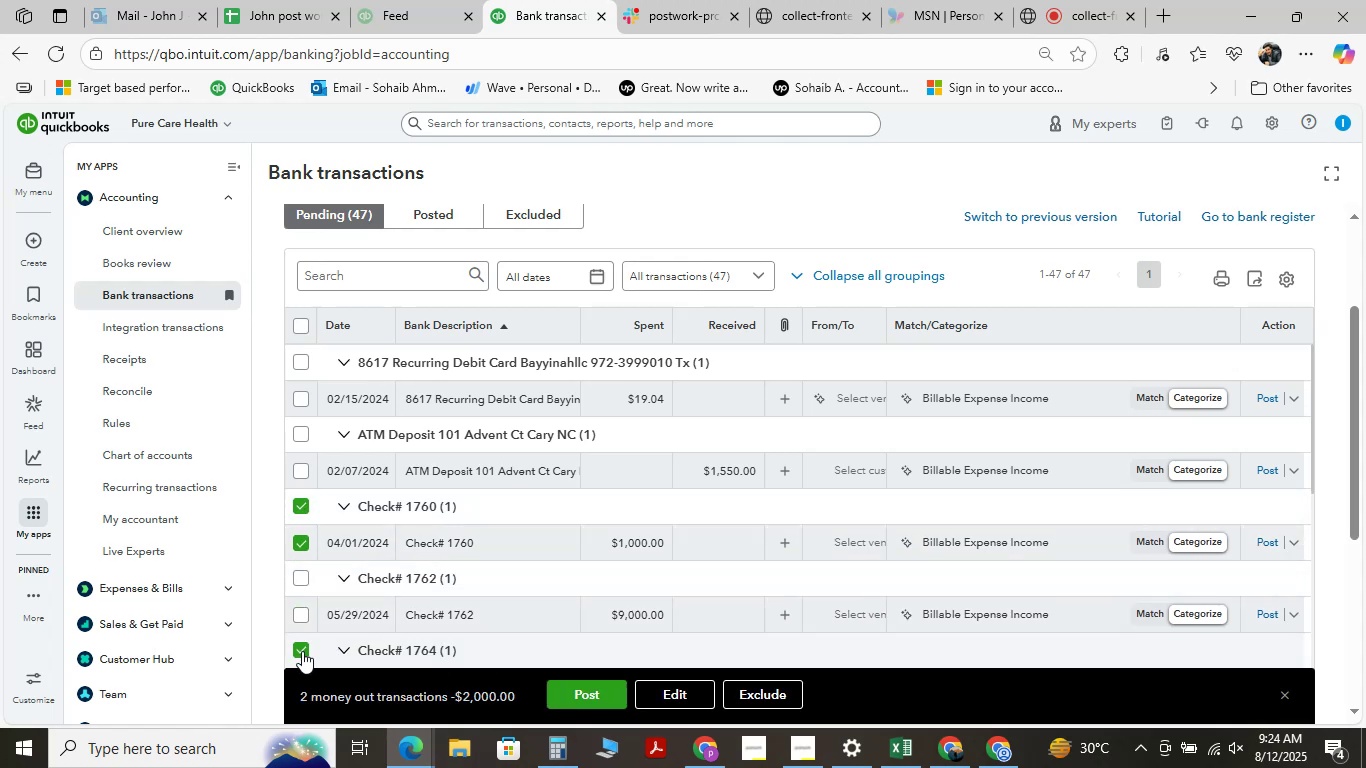 
hold_key(key=ShiftLeft, duration=1.4)
left_click([302, 619])
 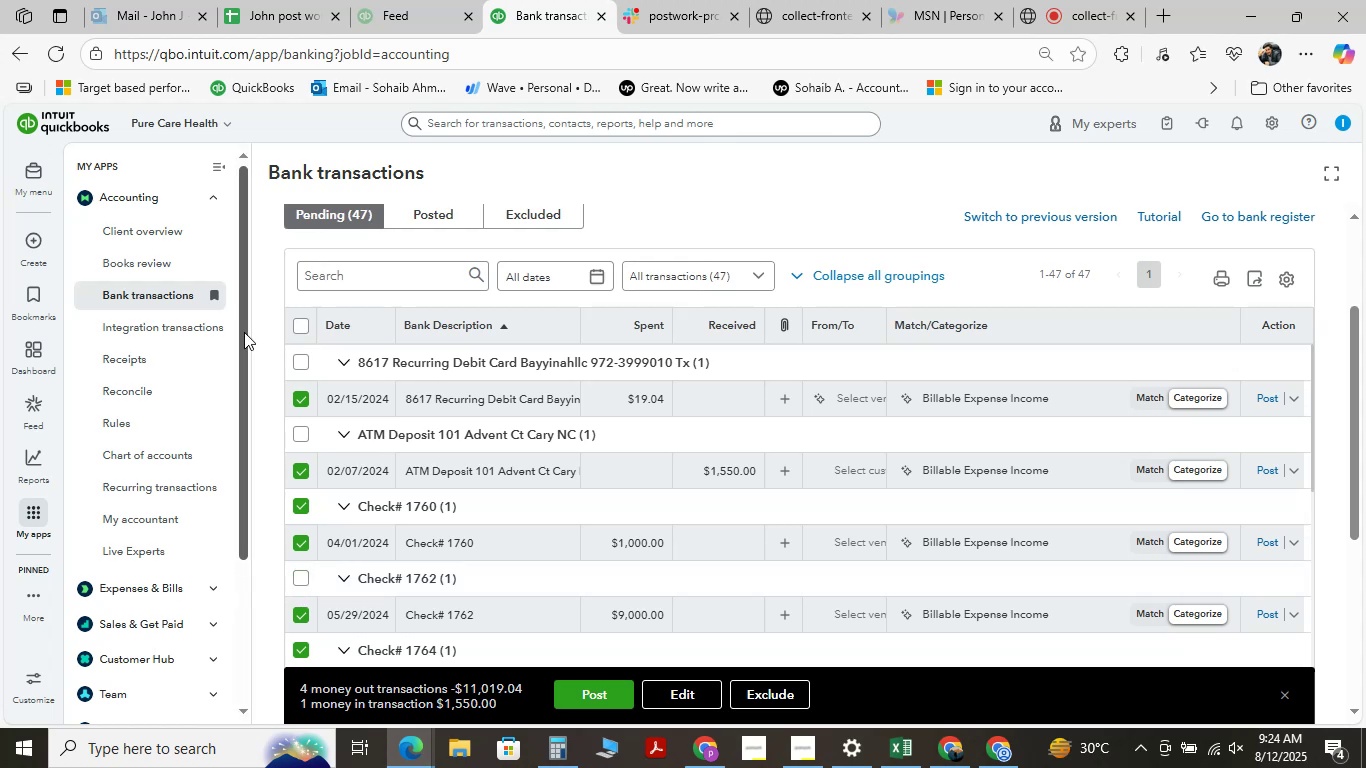 
hold_key(key=ShiftLeft, duration=0.97)
left_click([303, 397])
 